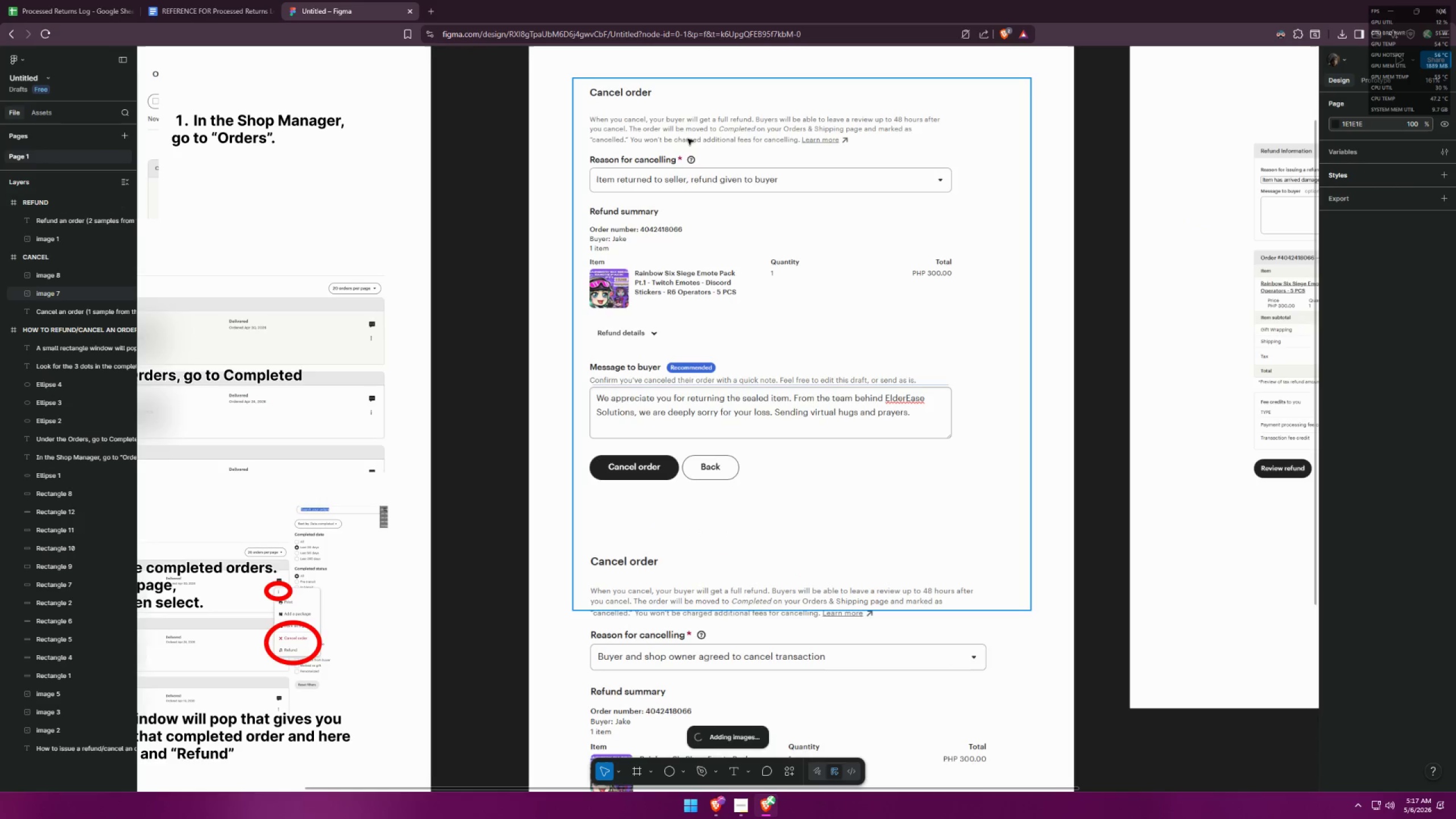 
scroll: coordinate [641, 458], scroll_direction: up, amount: 7.0
 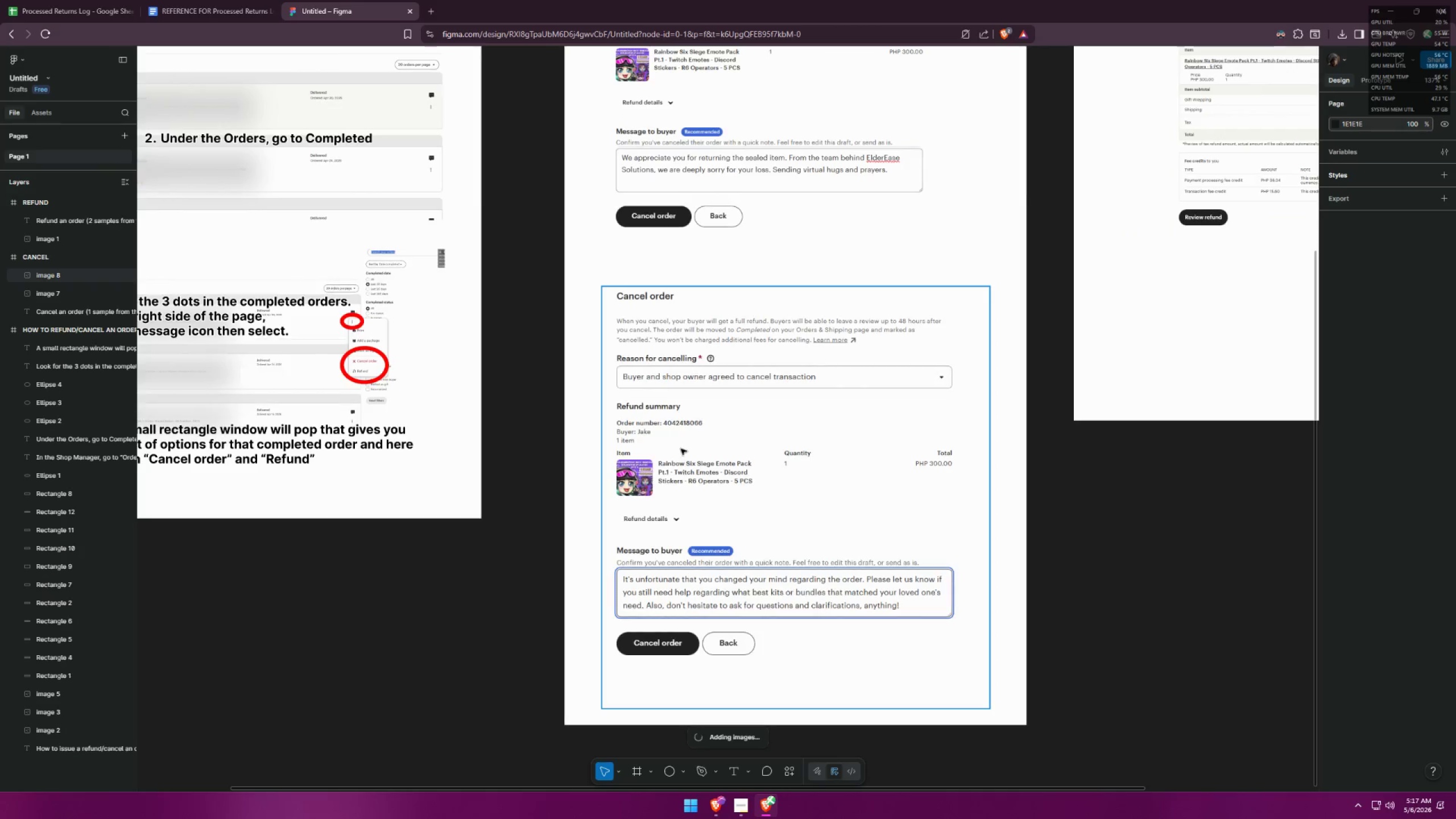 
scroll: coordinate [727, 528], scroll_direction: down, amount: 4.0
 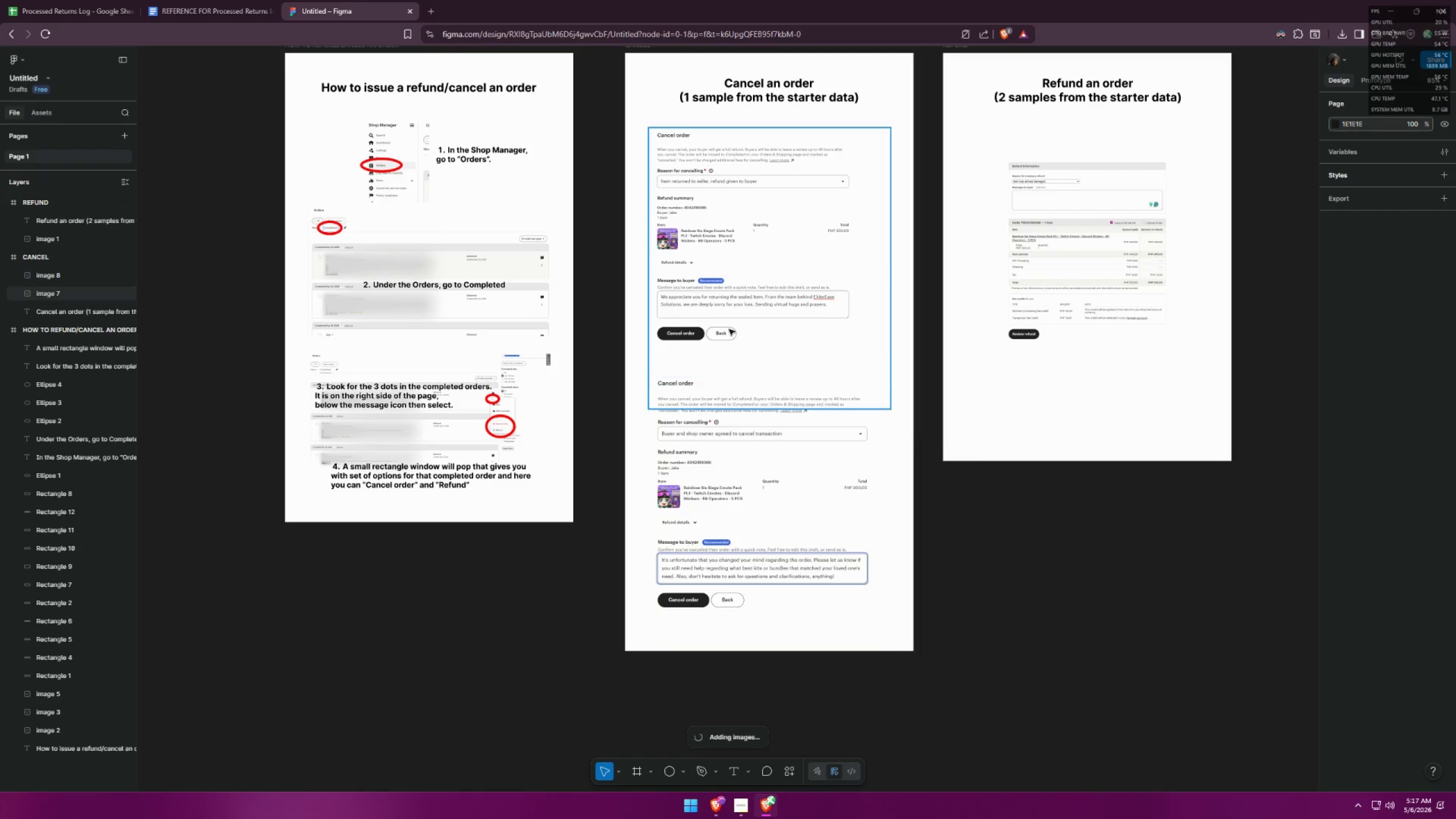 
scroll: coordinate [734, 180], scroll_direction: up, amount: 5.0
 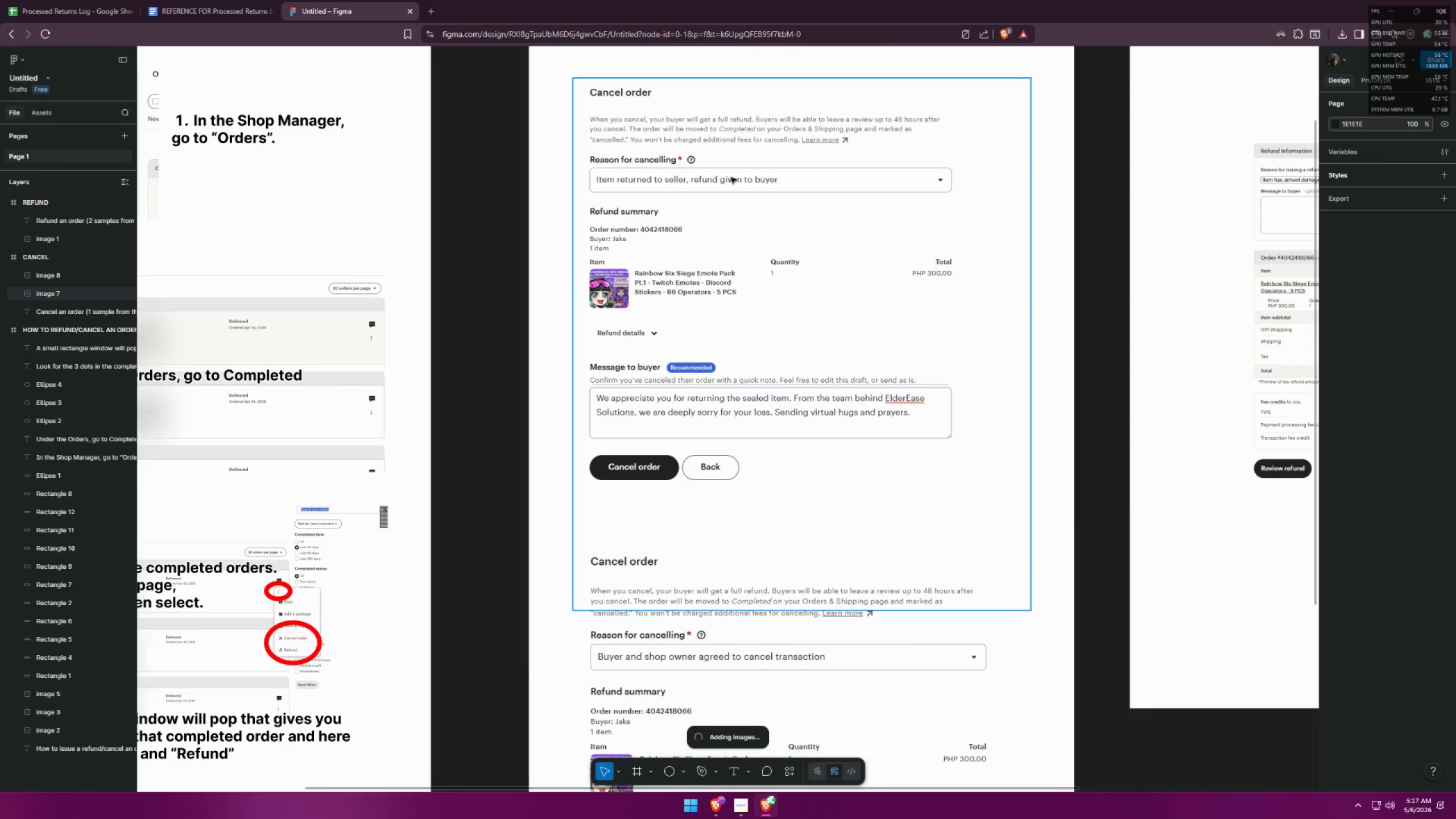 
hold_key(key=ControlLeft, duration=1.53)
hold_key(key=ControlLeft, duration=1.5)
scroll: coordinate [682, 123], scroll_direction: down, amount: 4.0
 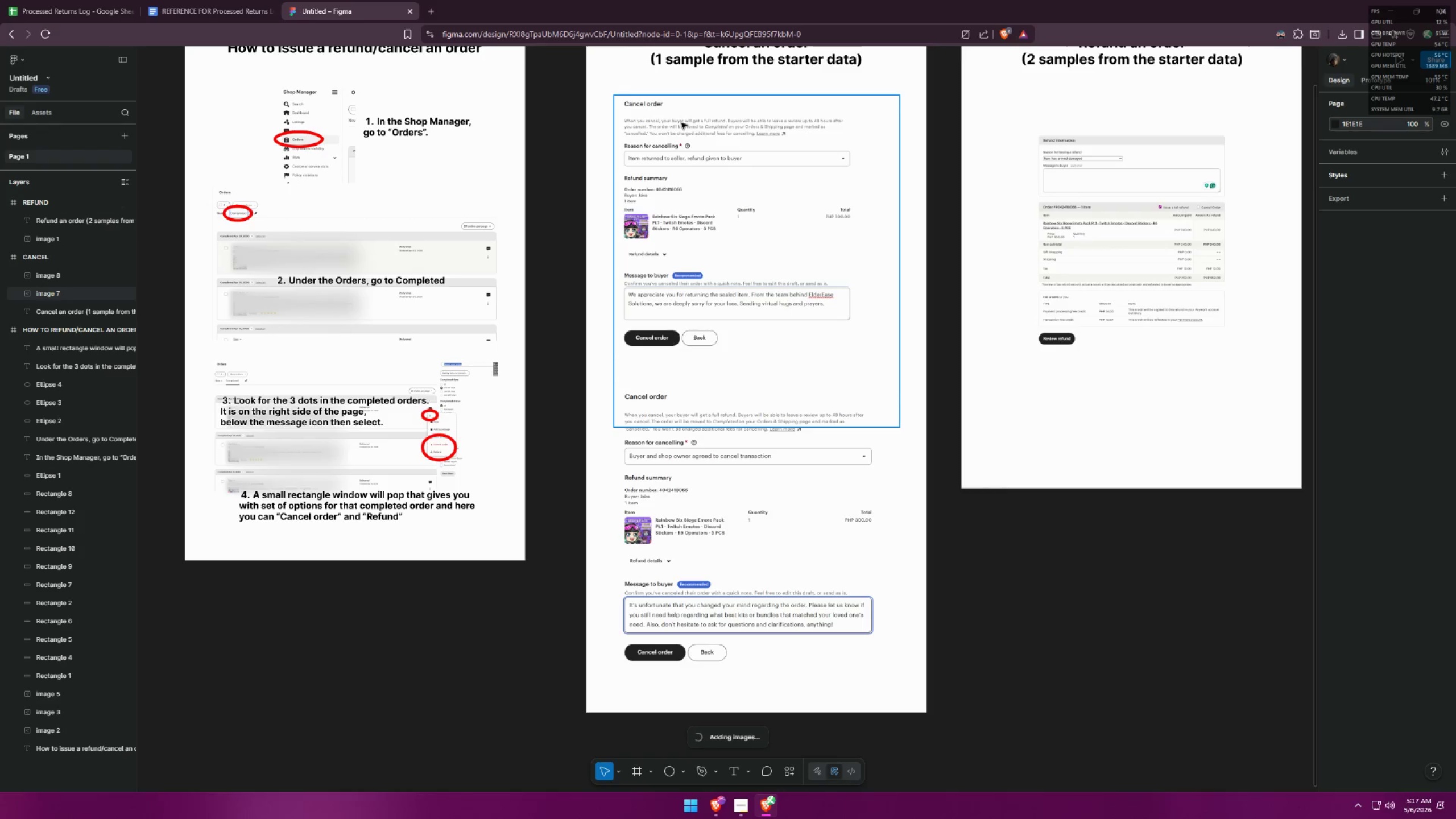 
hold_key(key=ControlLeft, duration=0.88)
 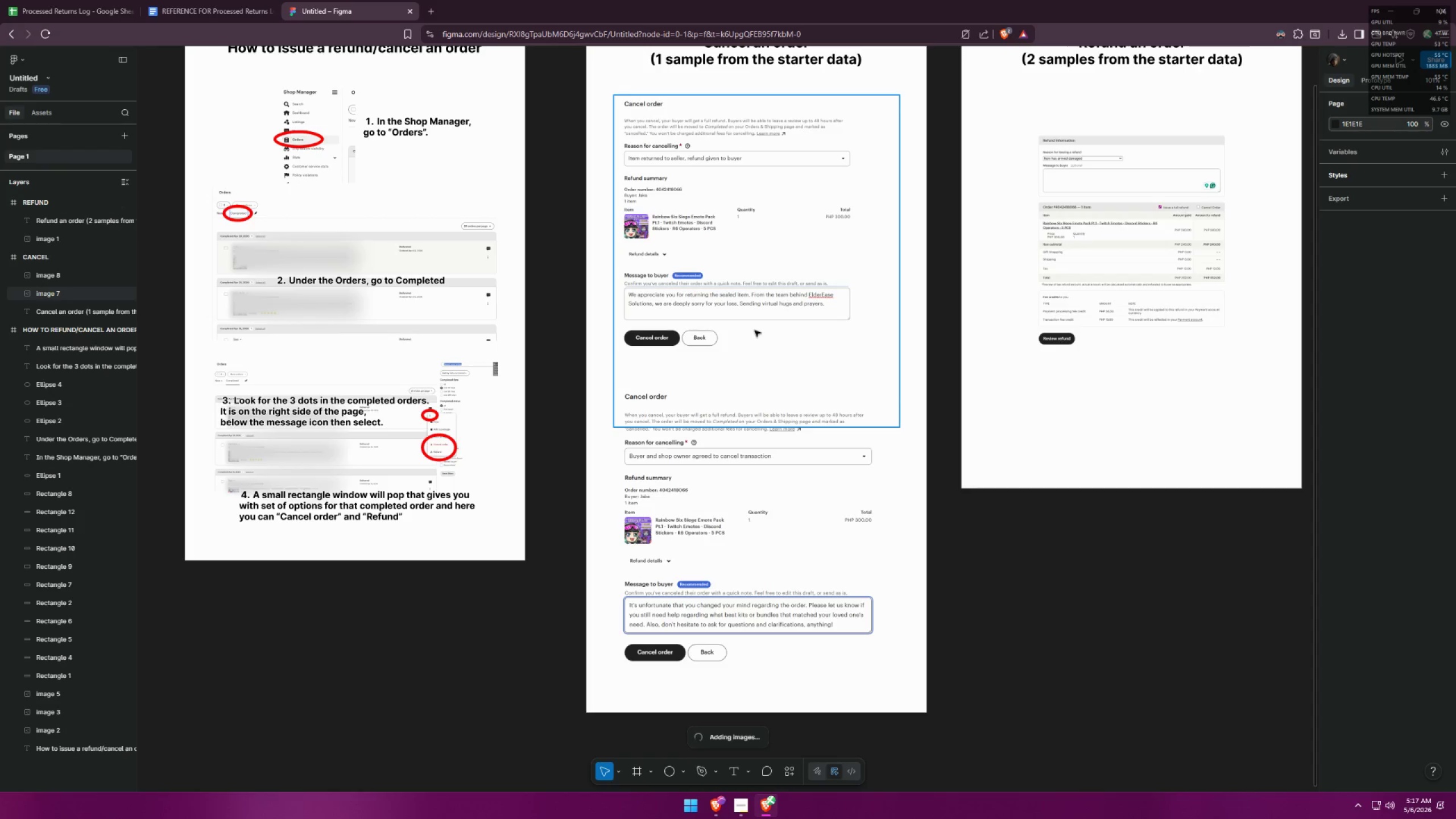 
wait(5.25)
 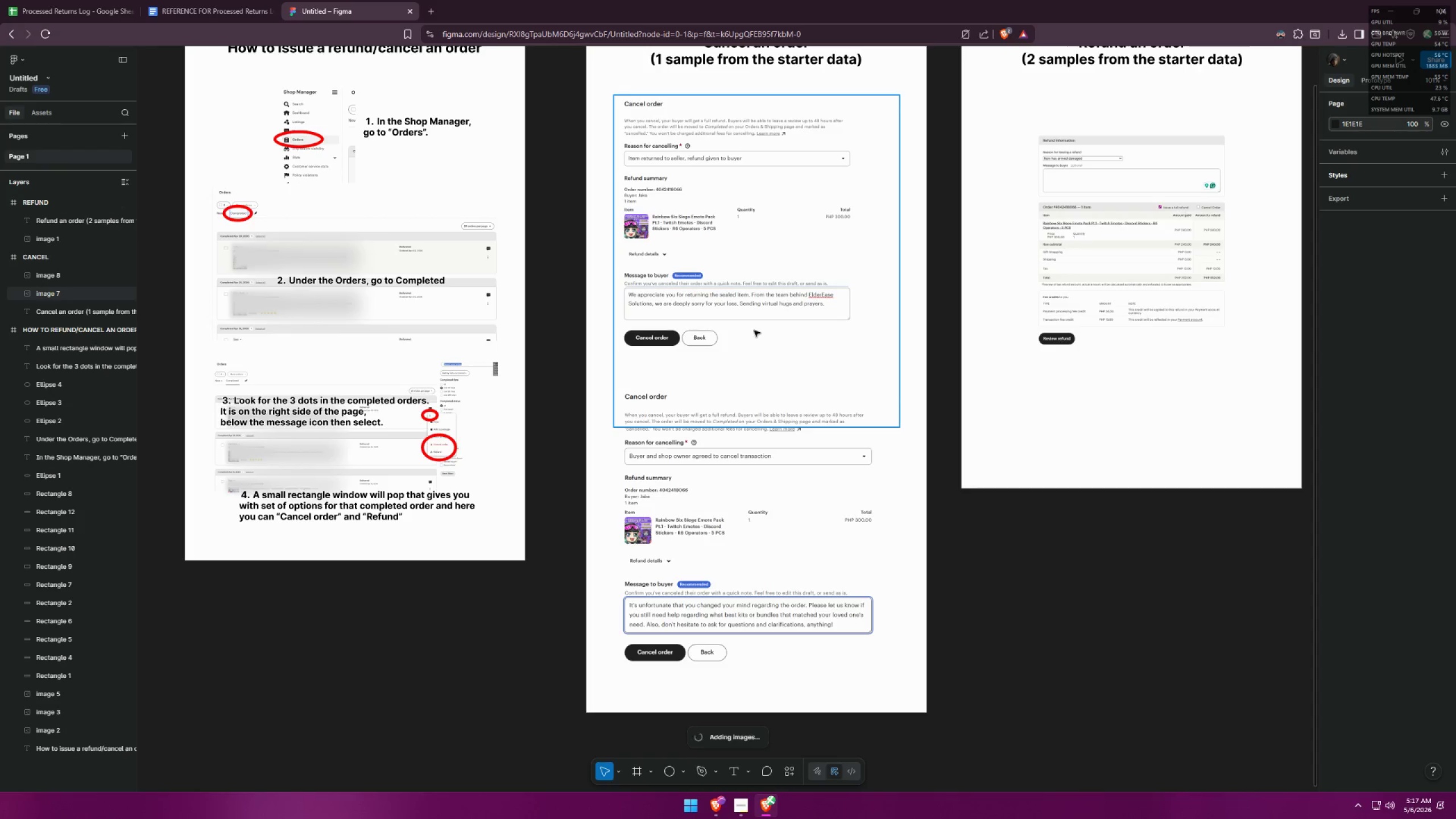 
left_click([1124, 642])
 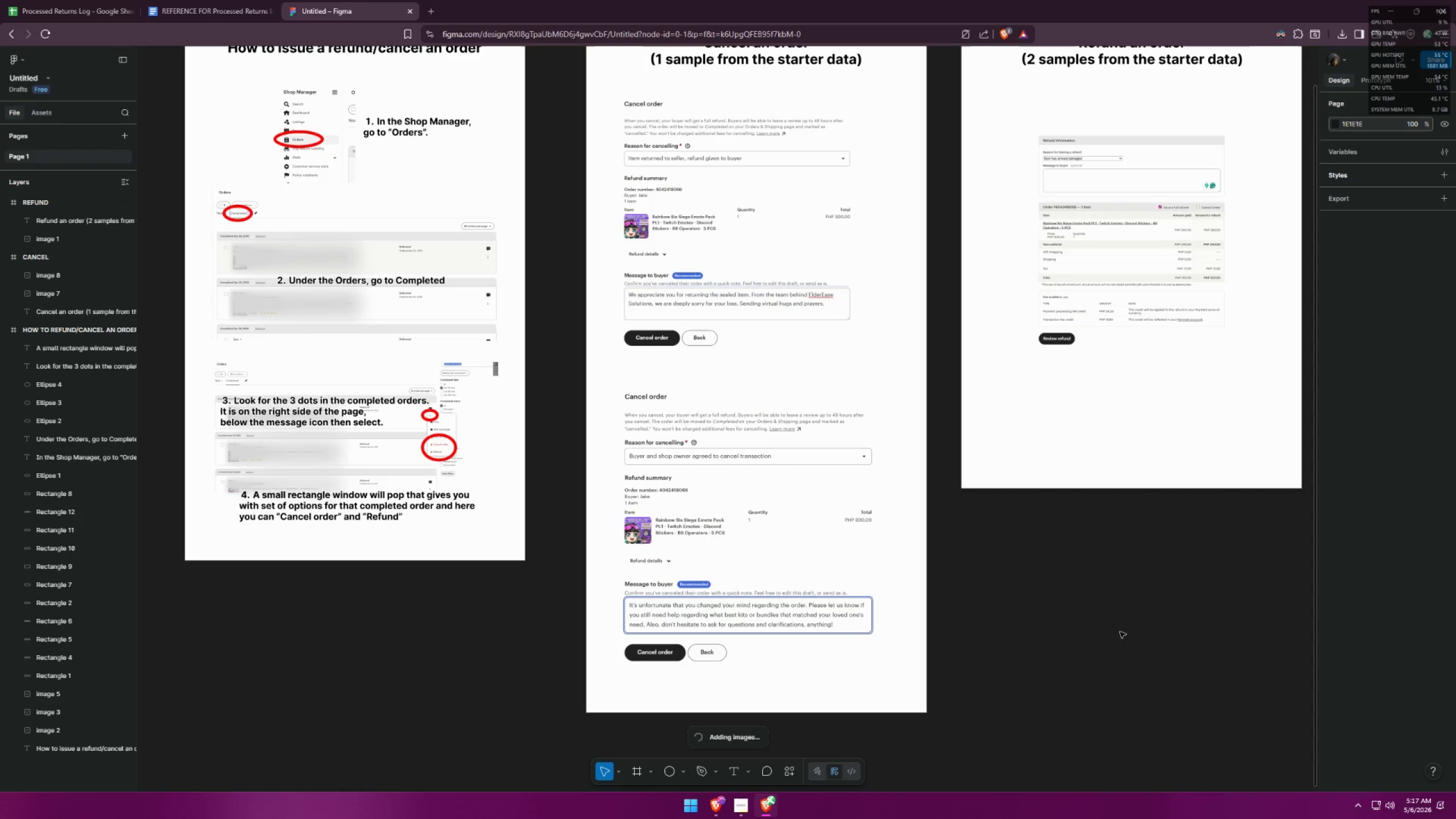 
wait(6.38)
 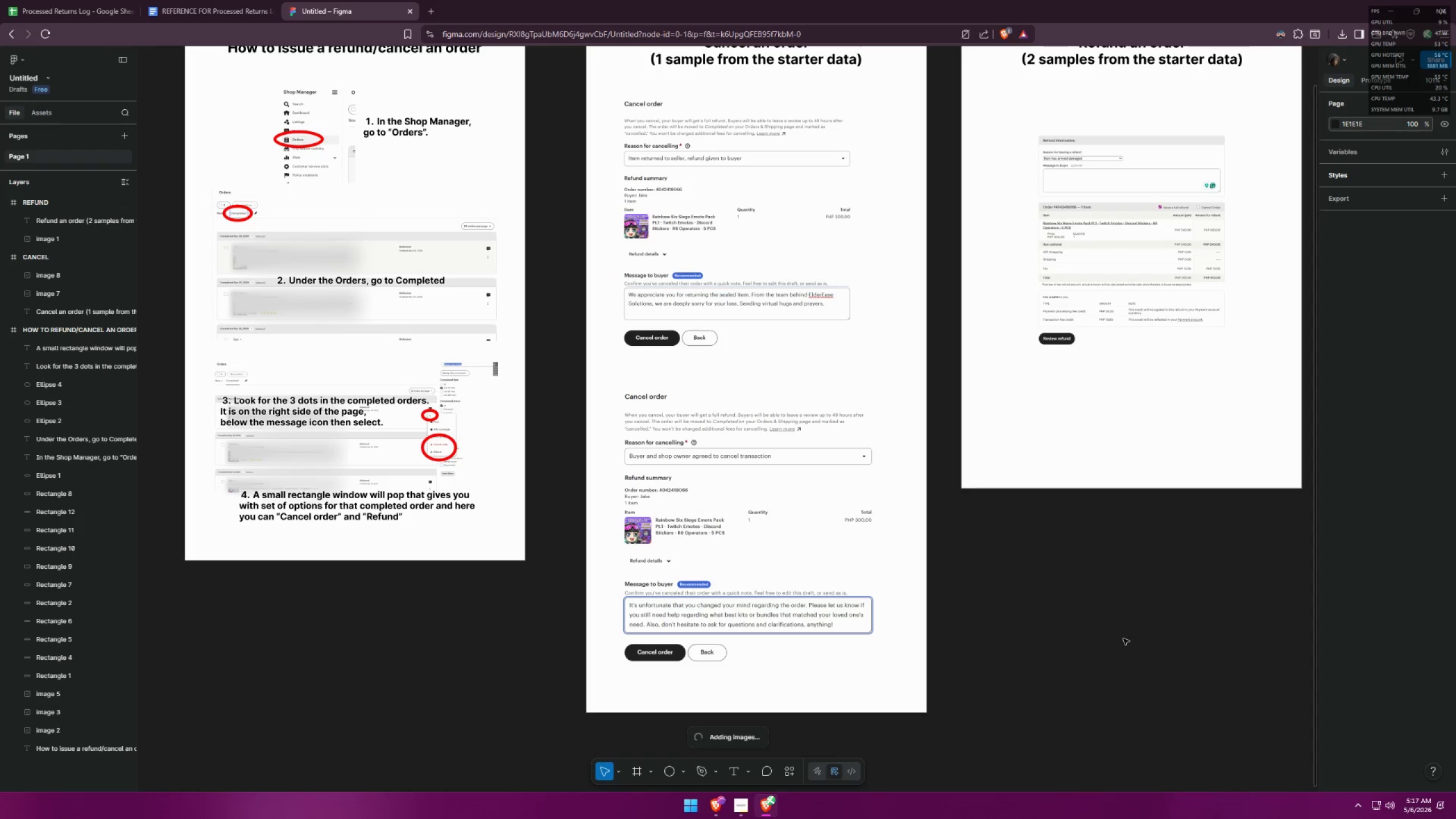 
hold_key(key=ControlLeft, duration=0.97)
scroll: coordinate [864, 539], scroll_direction: down, amount: 5.0
 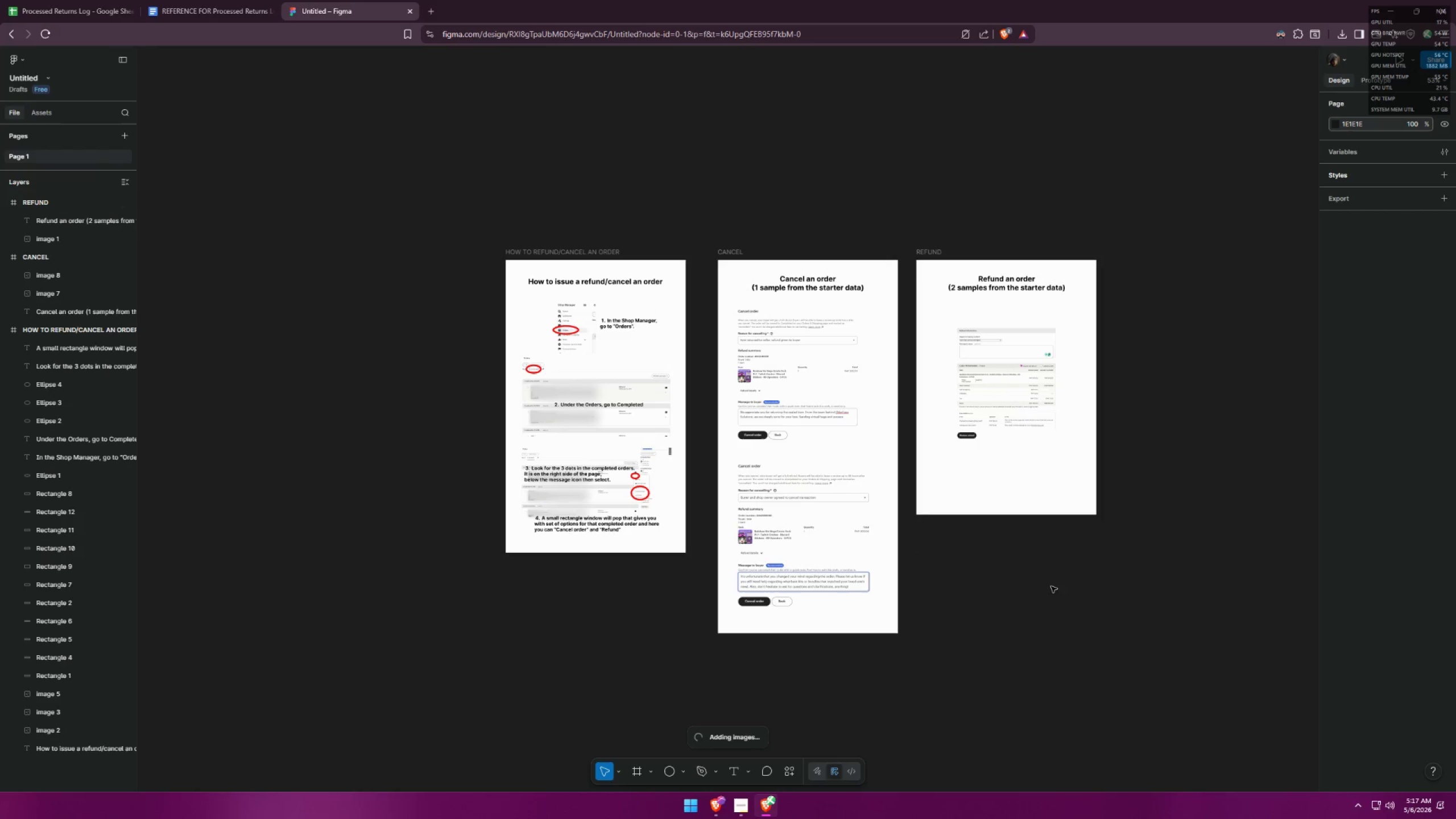 
hold_key(key=ControlLeft, duration=0.95)
scroll: coordinate [1125, 464], scroll_direction: up, amount: 7.0
 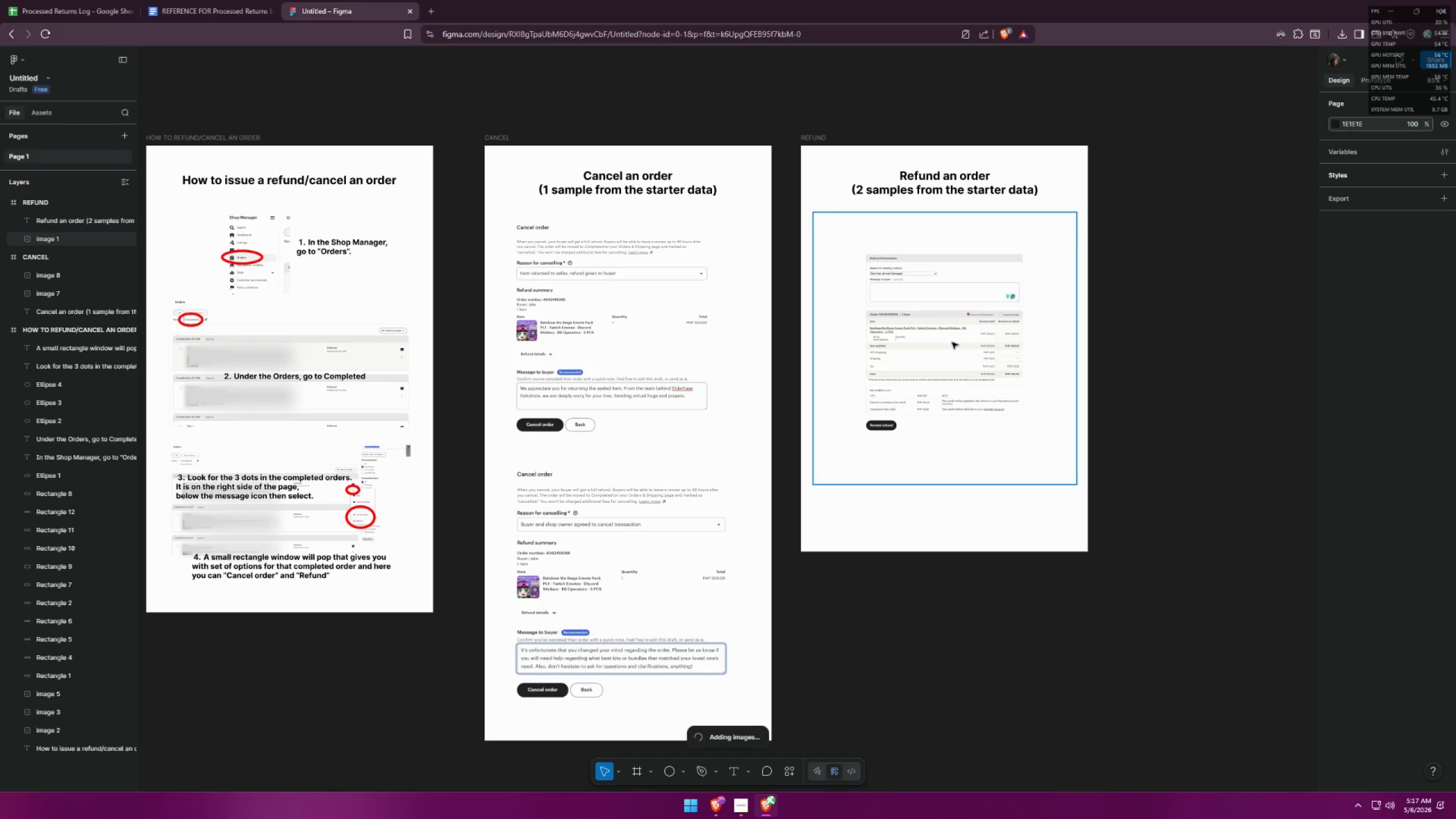 
hold_key(key=ControlLeft, duration=1.5)
scroll: coordinate [1022, 230], scroll_direction: up, amount: 4.0
 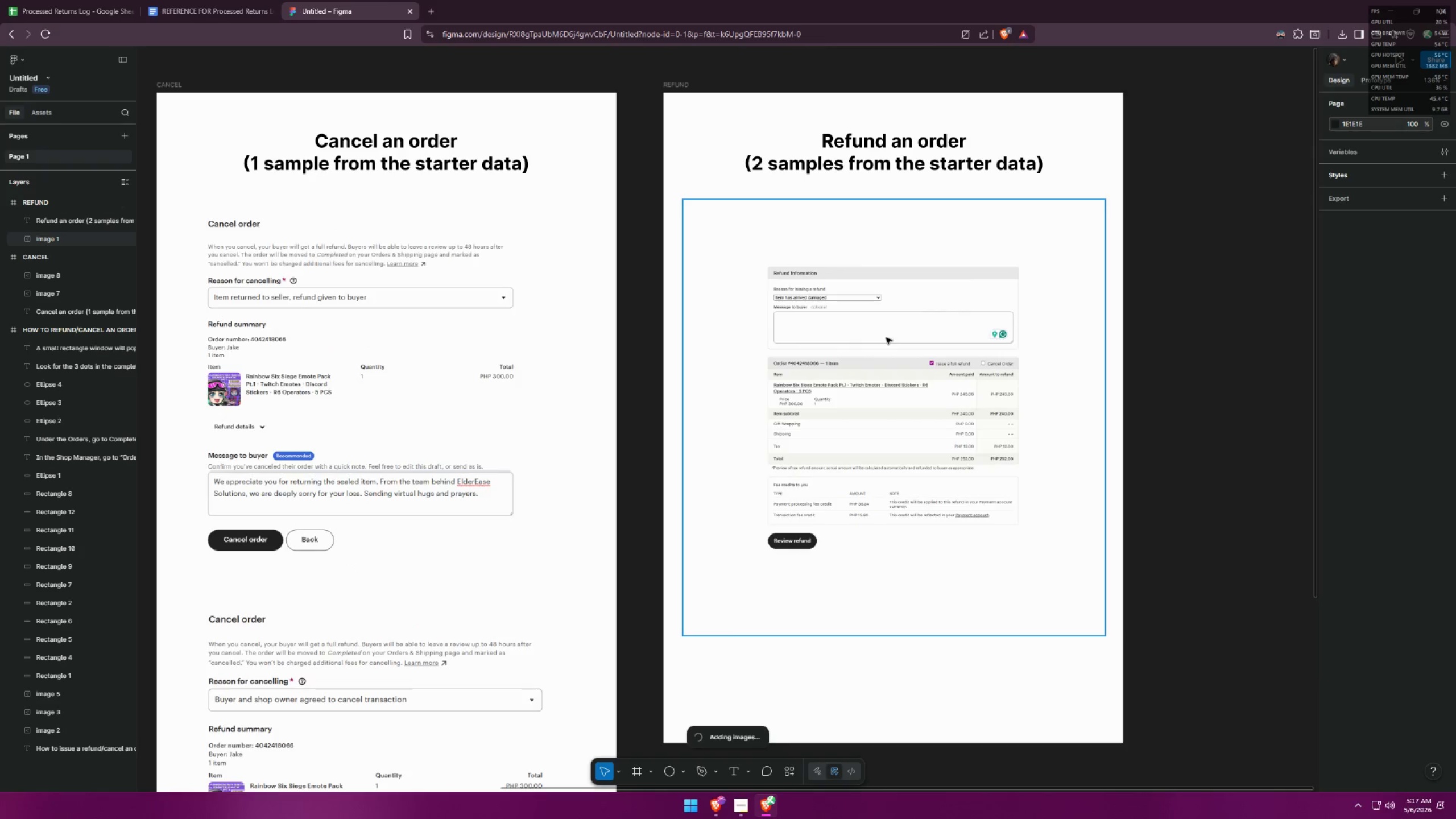 
hold_key(key=ControlLeft, duration=0.83)
 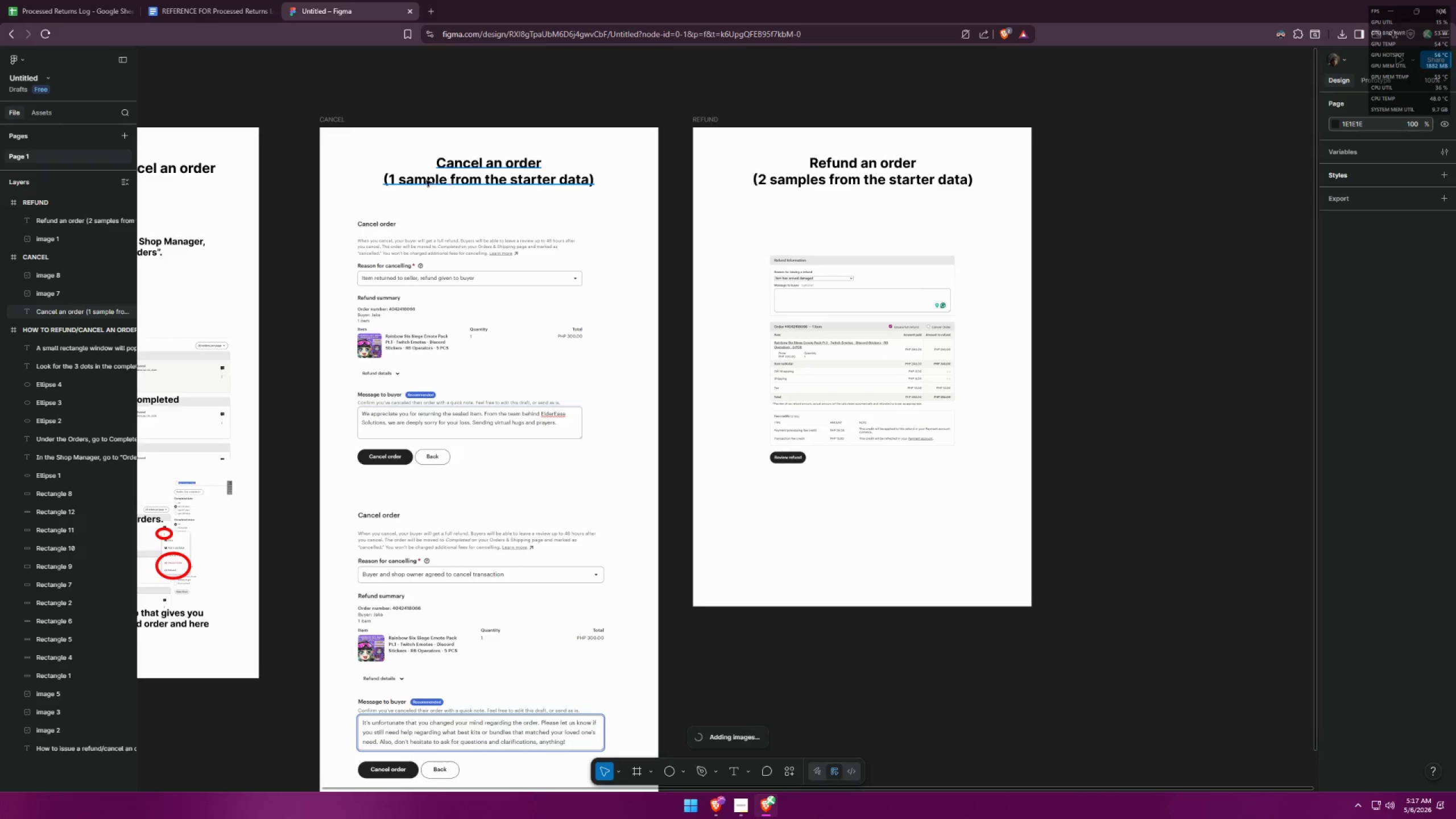 
scroll: coordinate [849, 274], scroll_direction: down, amount: 3.0
 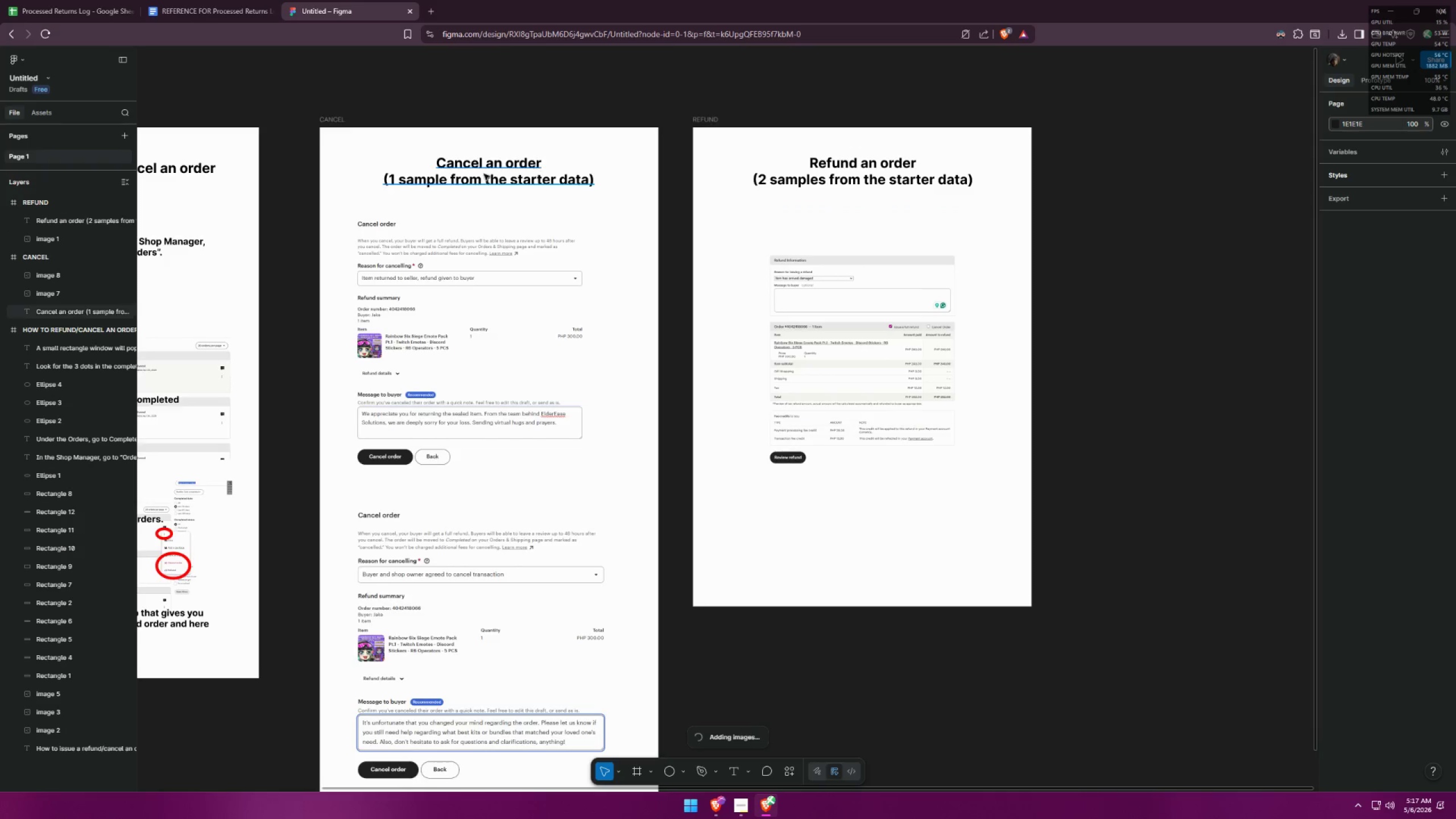 
left_click([412, 180])
 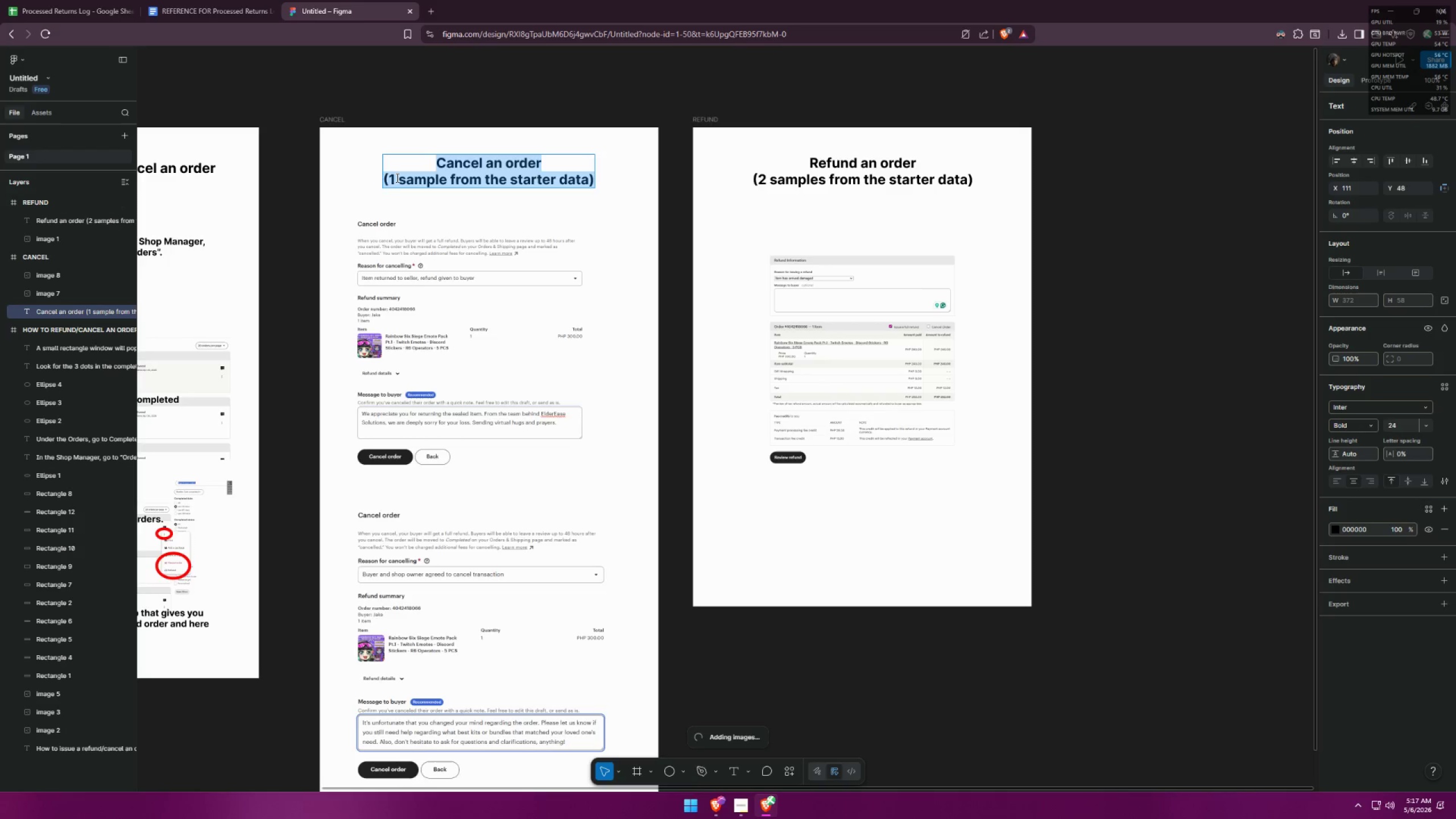 
left_click_drag(start_coordinate=[396, 177], to_coordinate=[391, 176])
 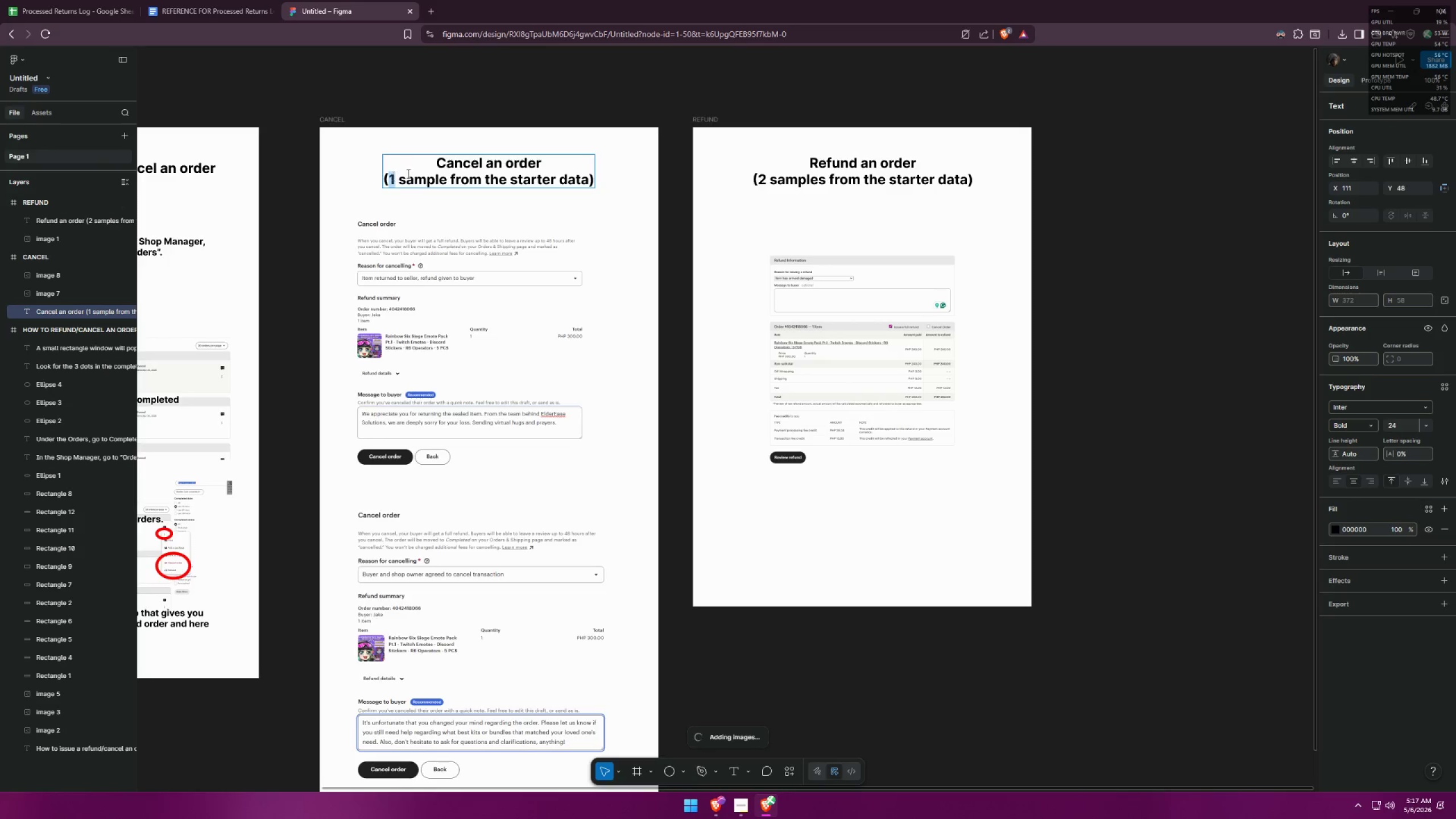 
key(2)
 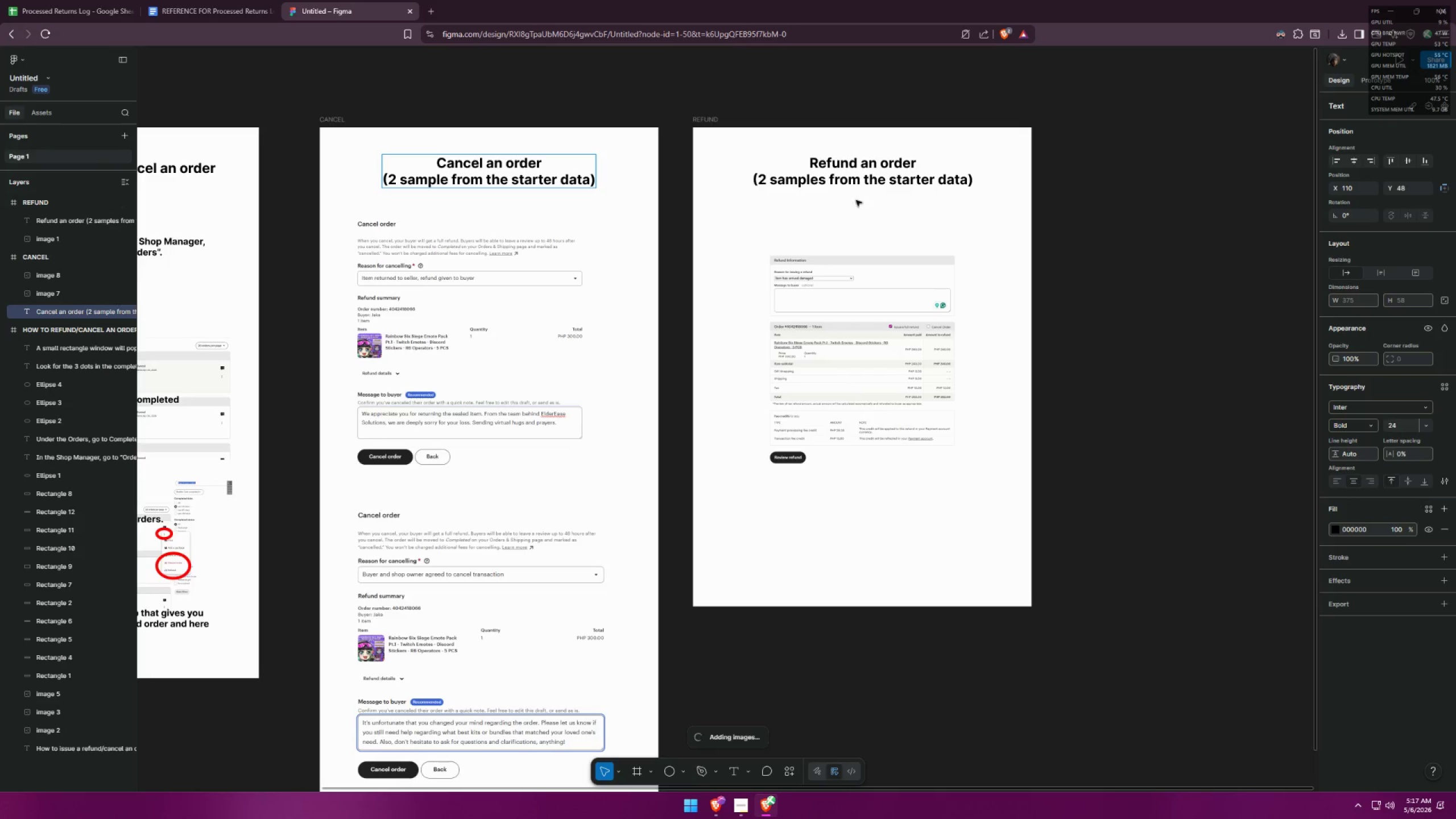 
left_click([823, 184])
 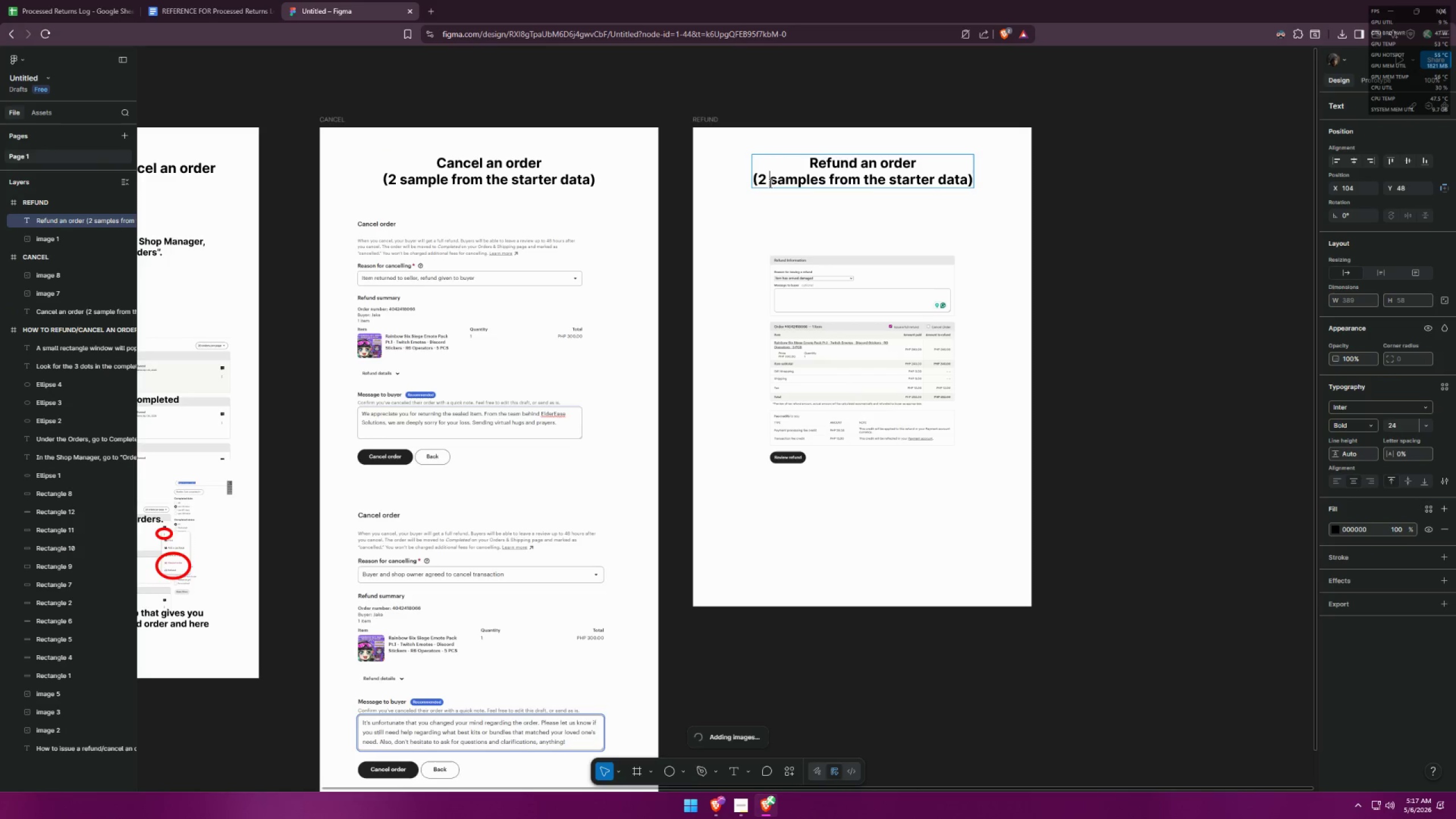 
left_click_drag(start_coordinate=[764, 180], to_coordinate=[755, 180])
 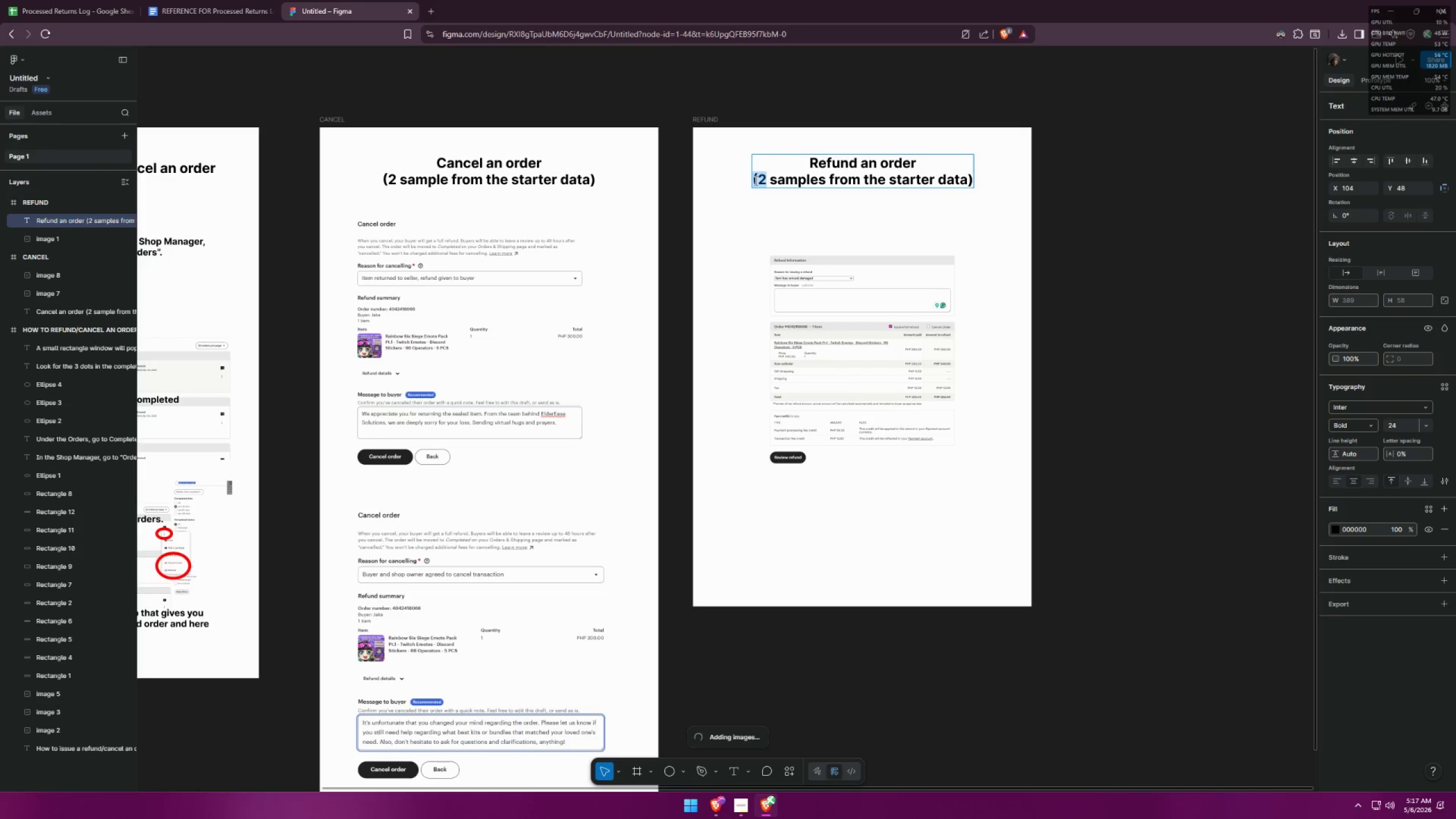 
key(1)
 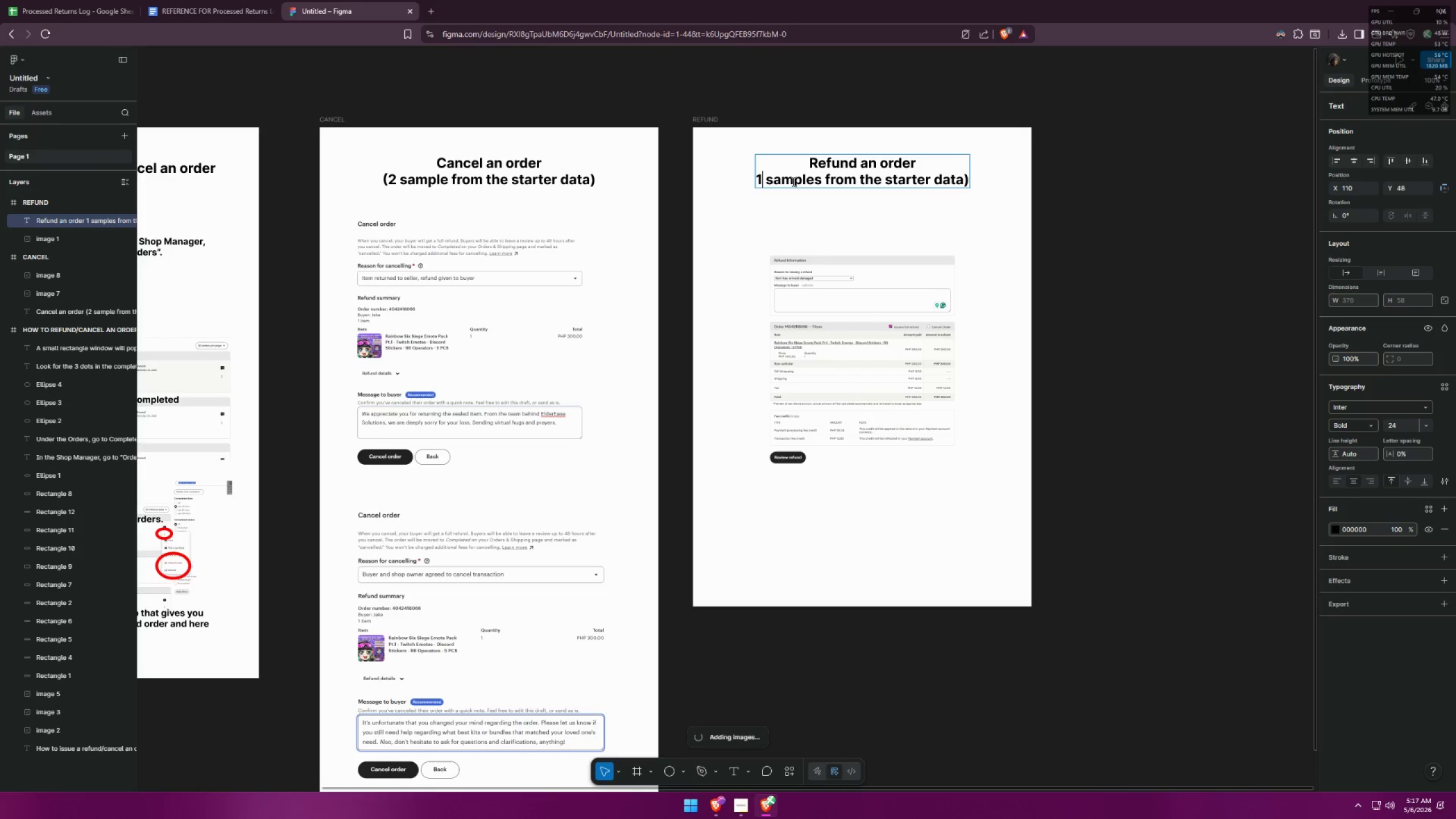 
key(Control+ControlLeft)
 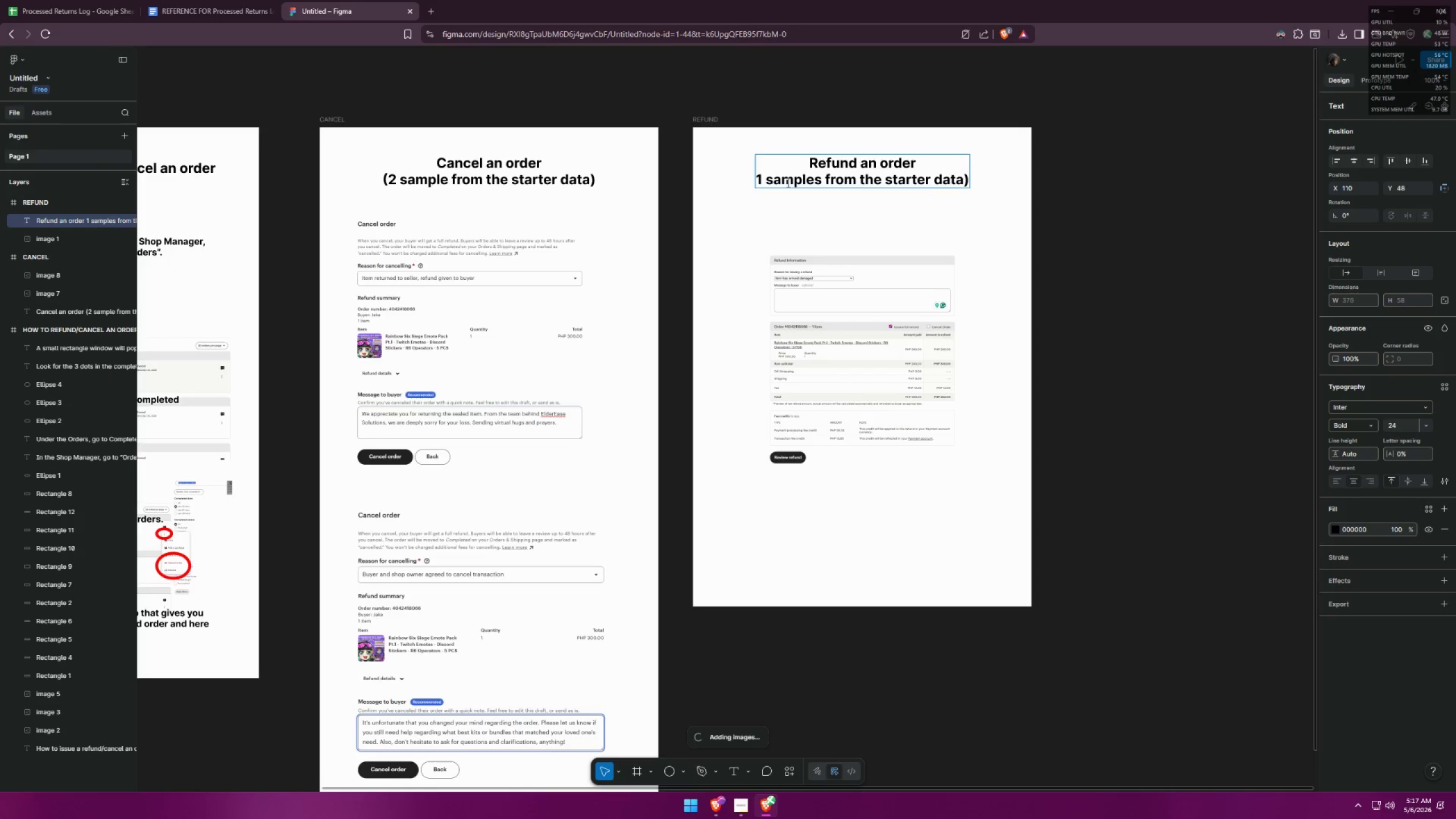 
key(Control+Z)
 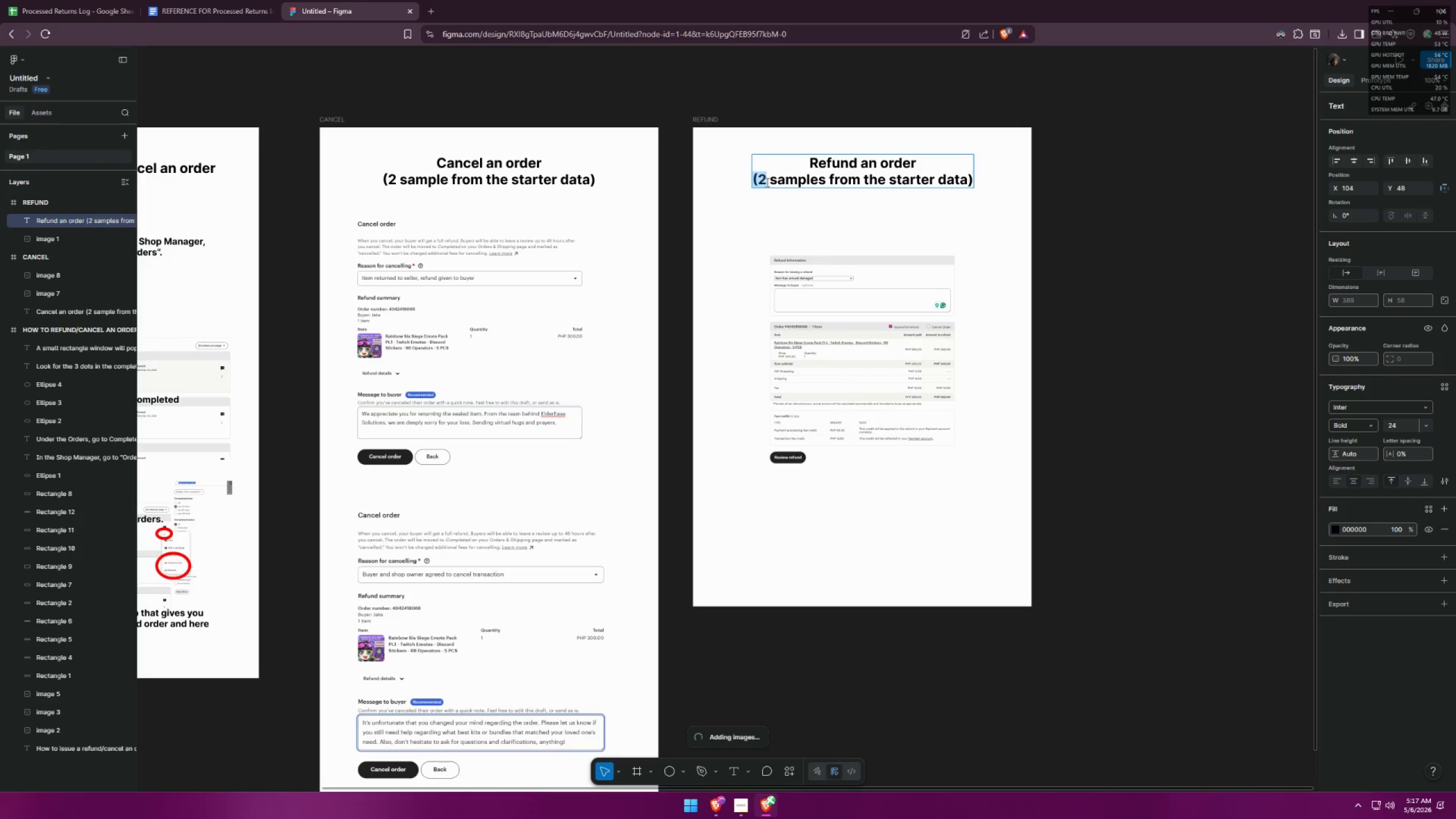 
left_click([767, 181])
 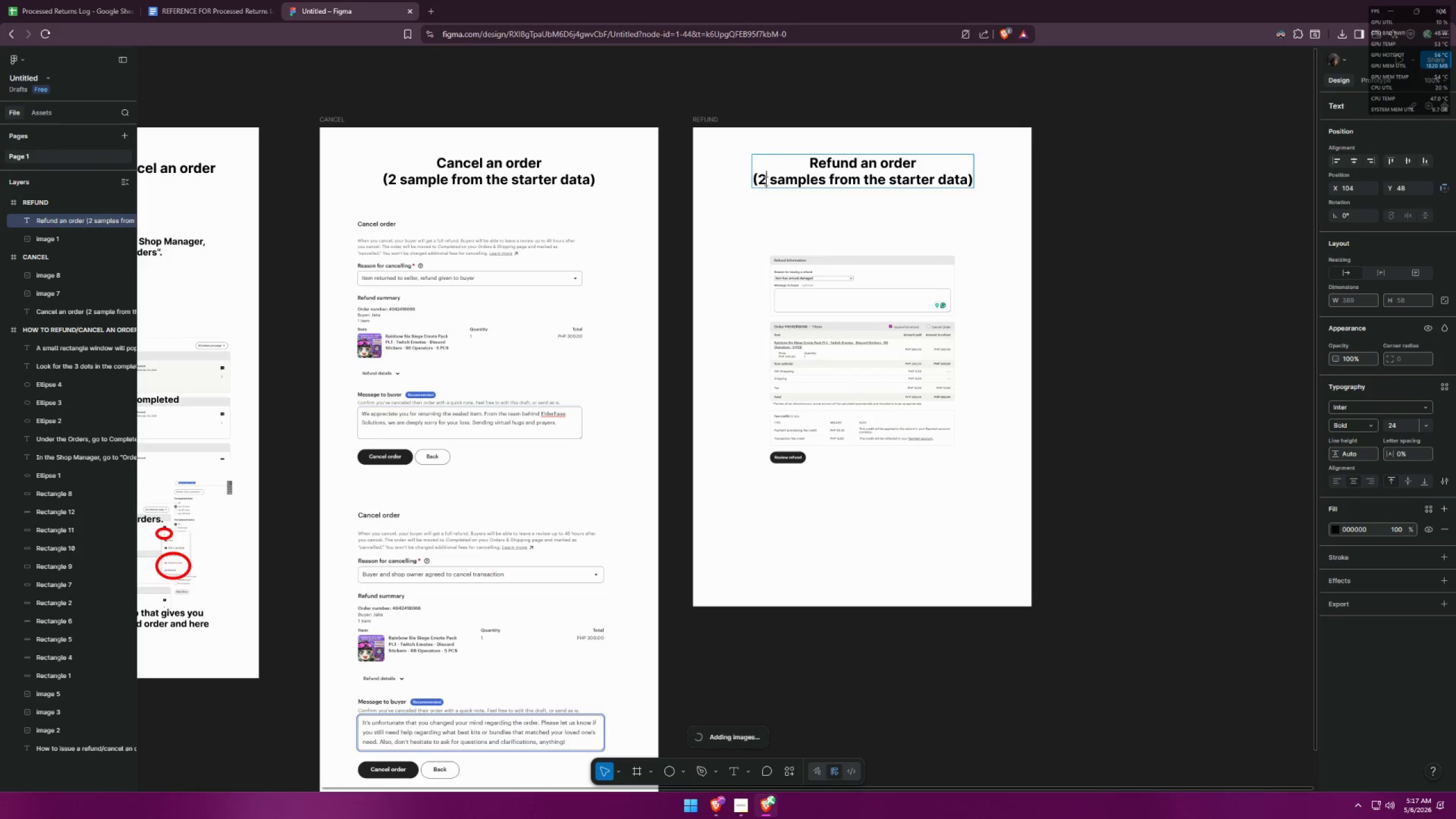 
left_click_drag(start_coordinate=[765, 180], to_coordinate=[759, 180])
 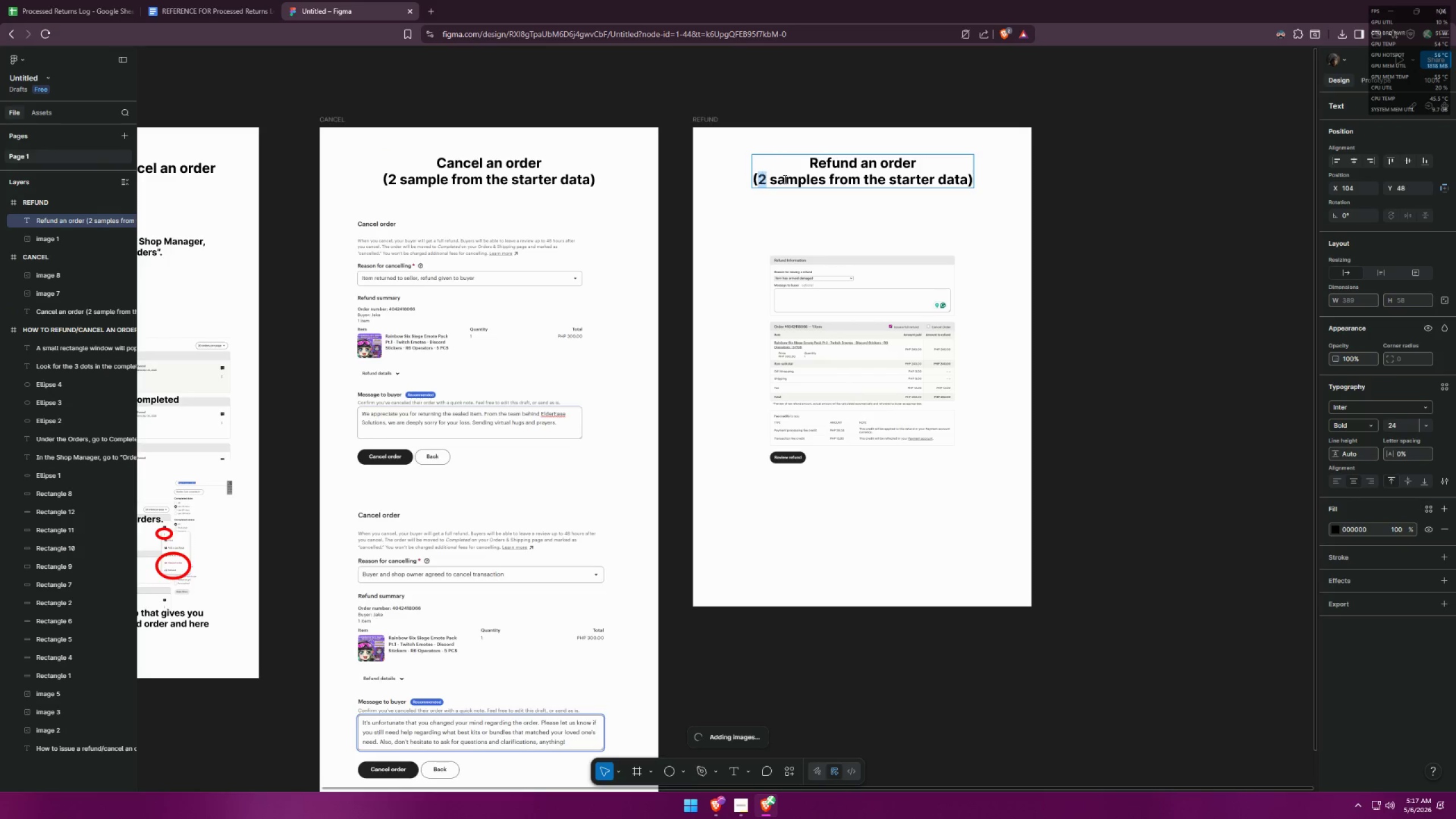 
key(1)
 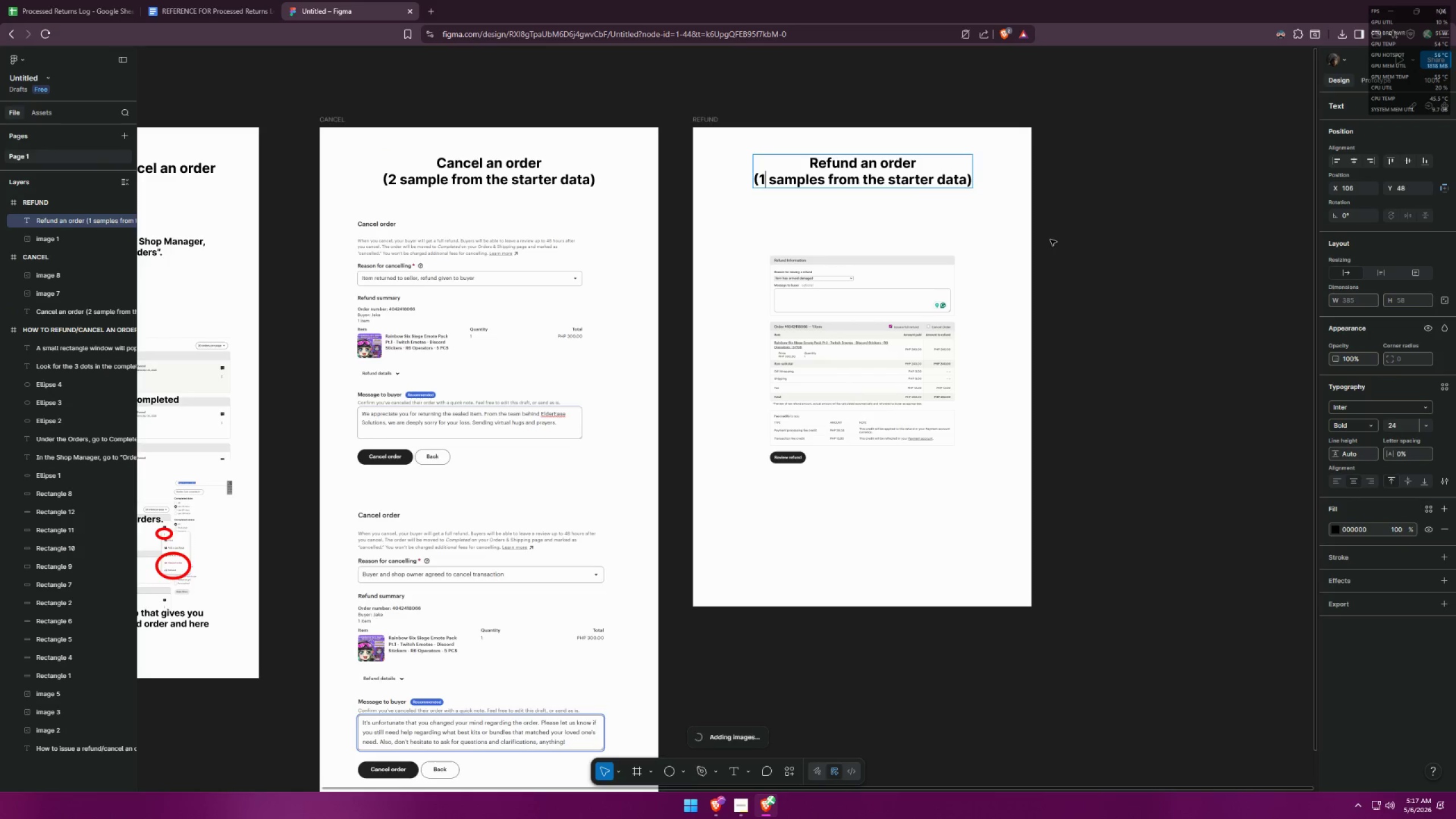 
left_click([1054, 239])
 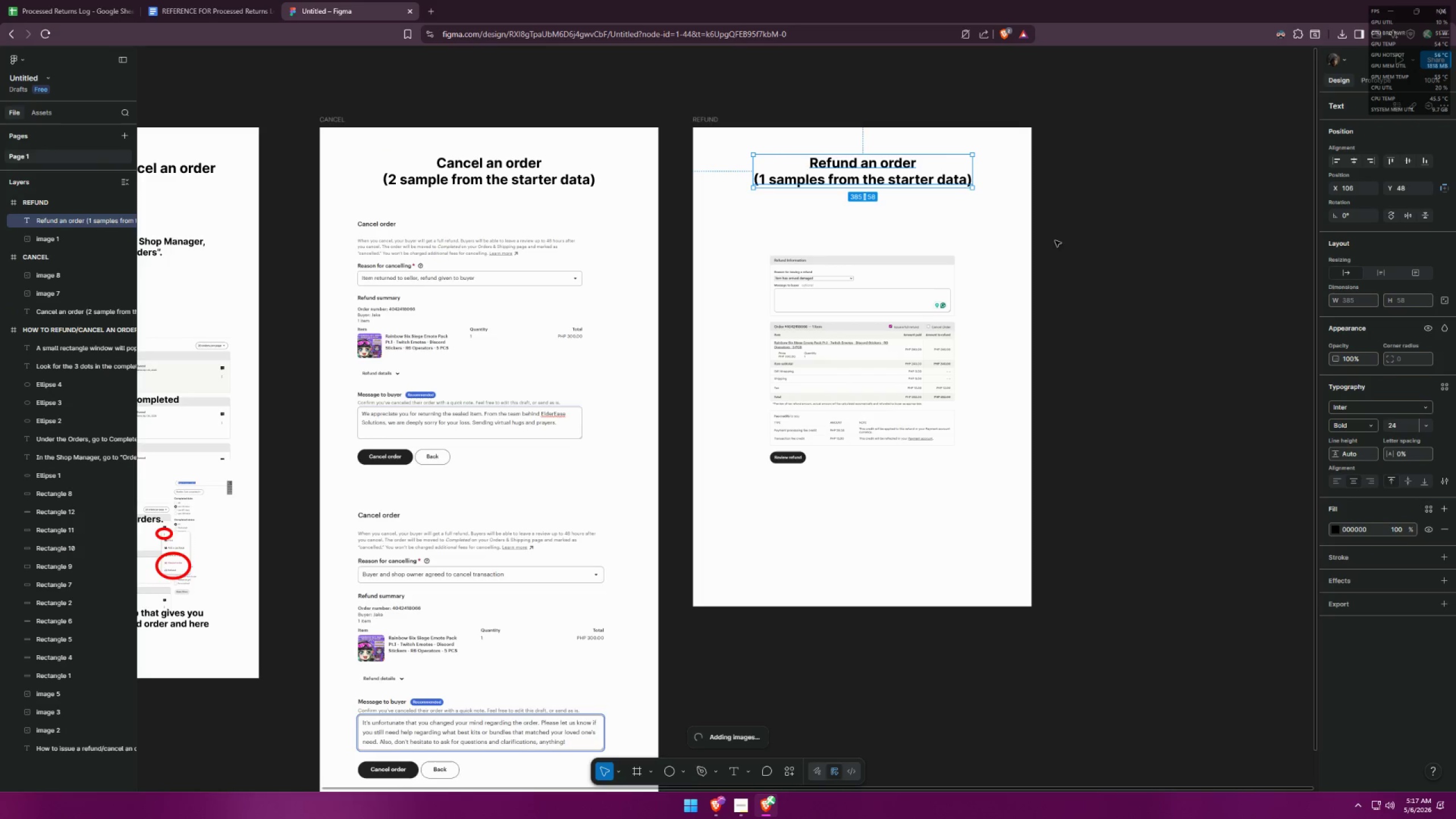 
left_click([1086, 246])
 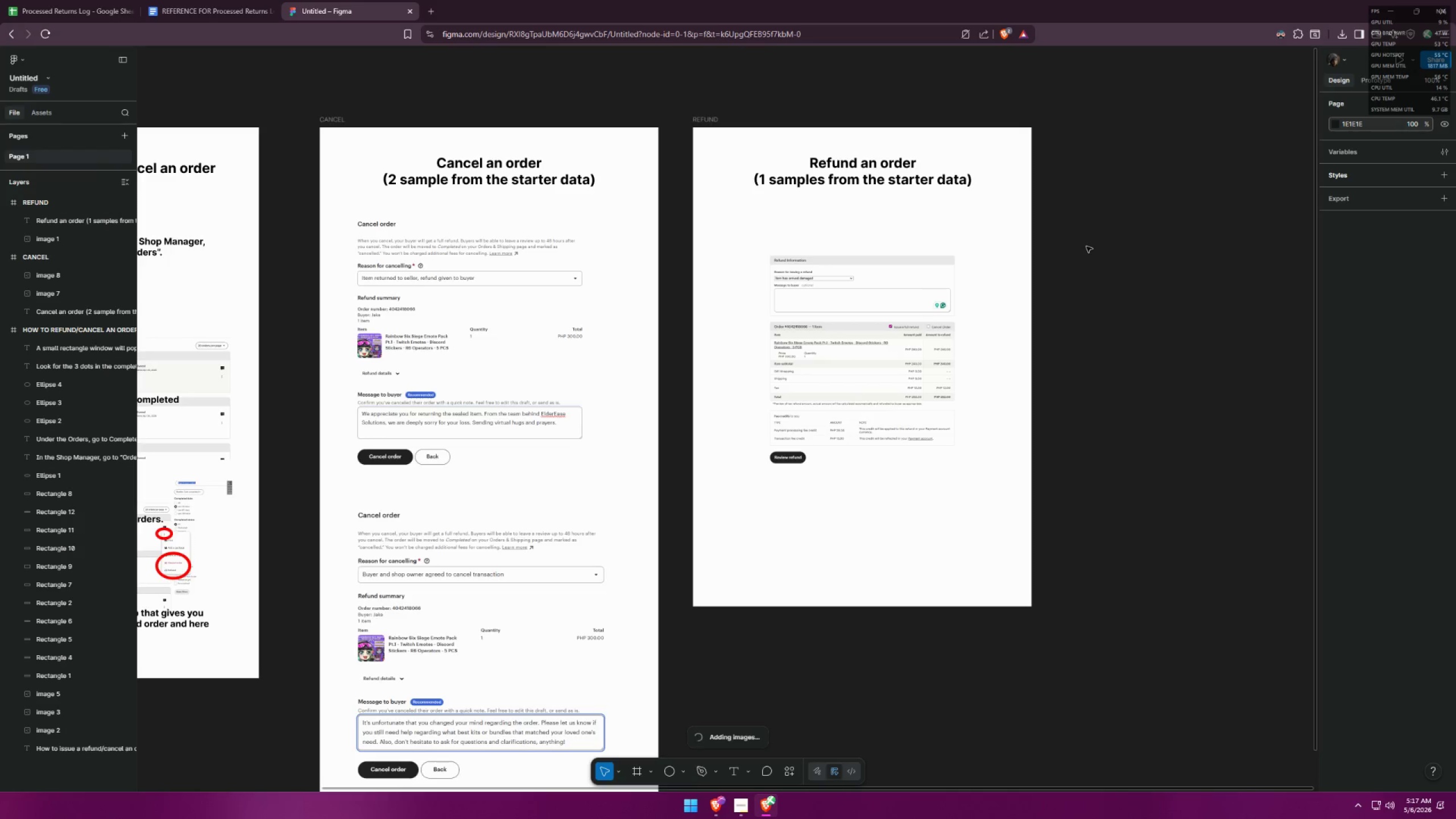 
wait(5.48)
 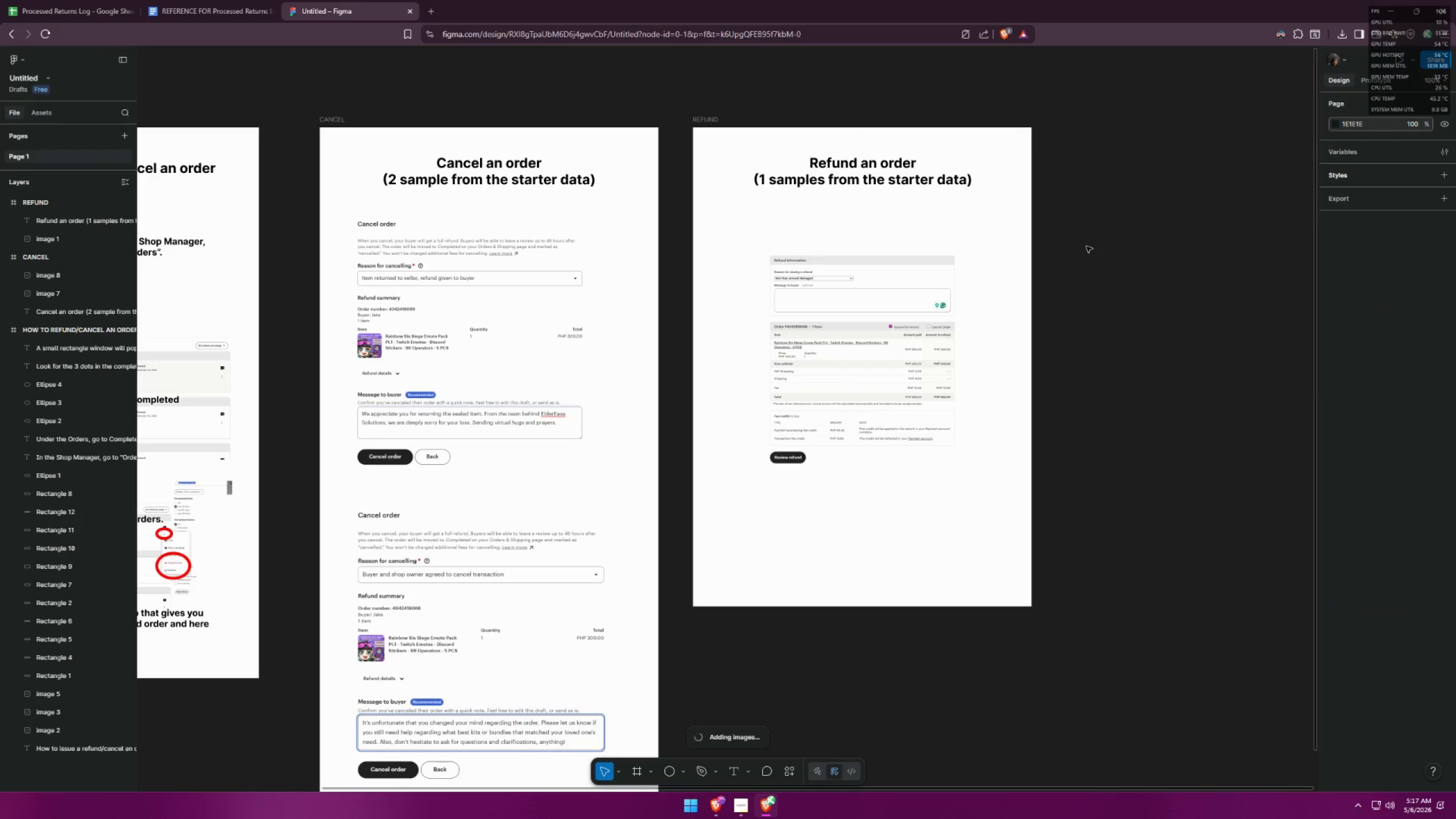 
key(Alt+AltLeft)
 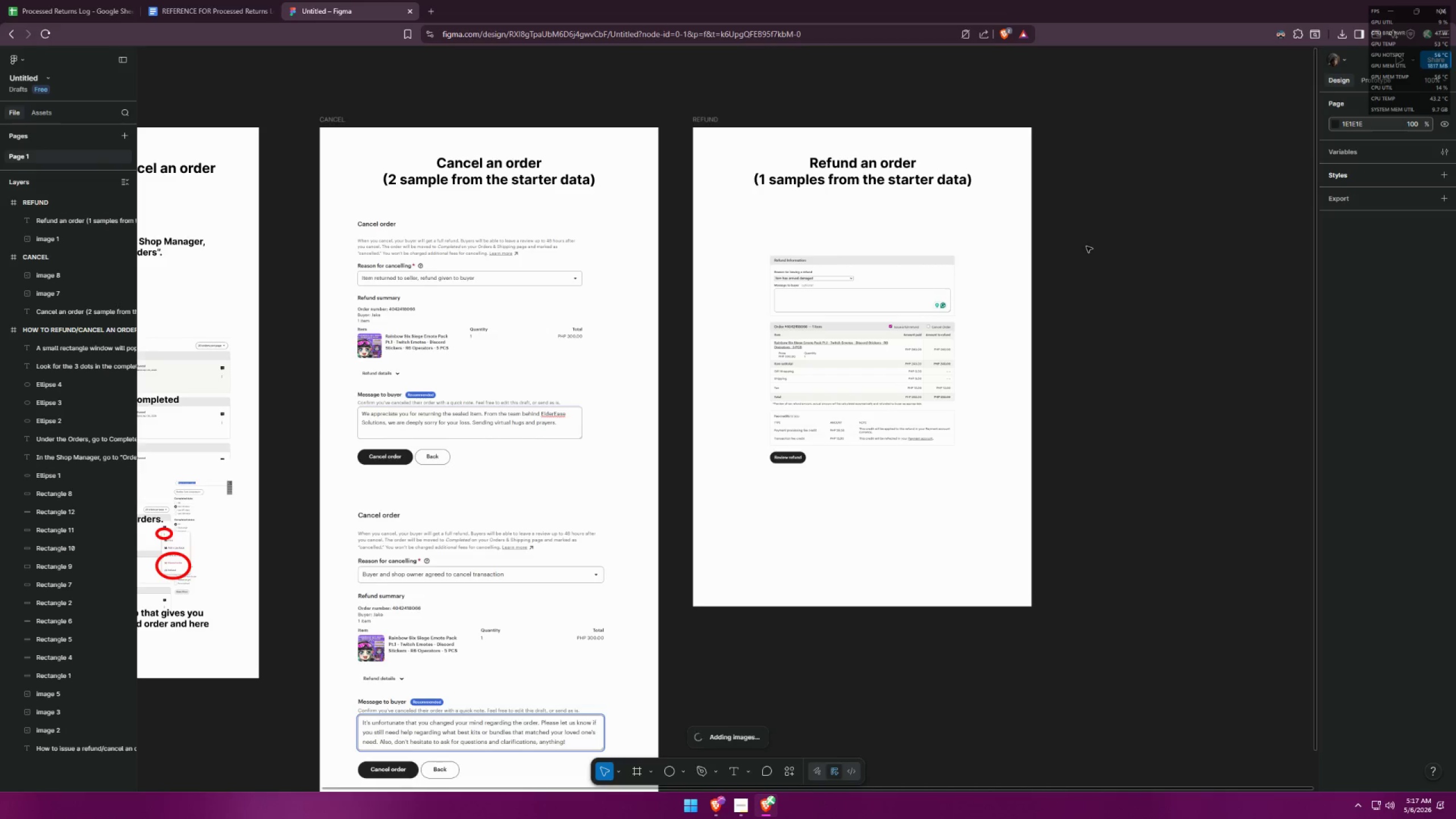 
key(Alt+Tab)
 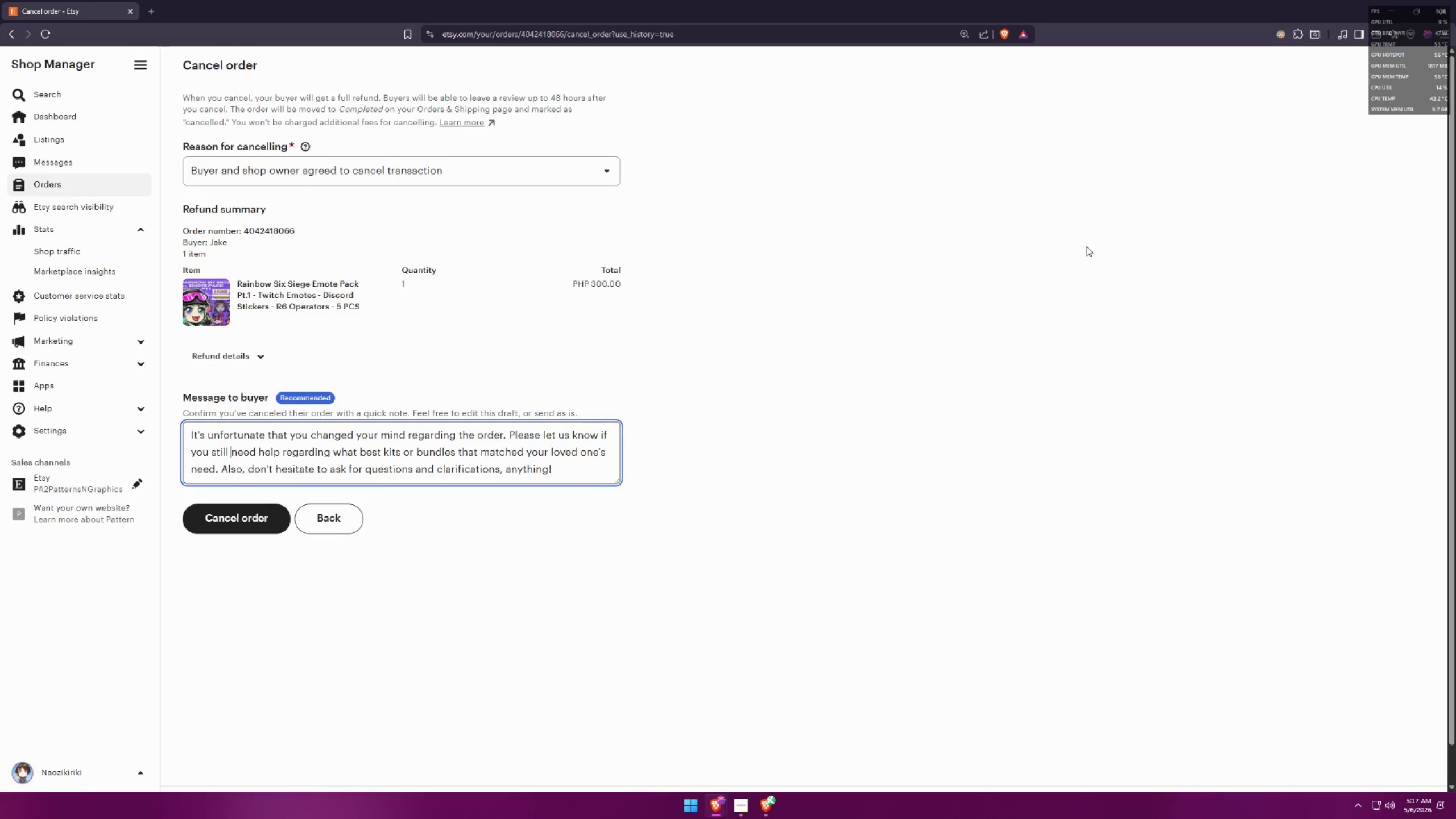 
key(Alt+AltLeft)
 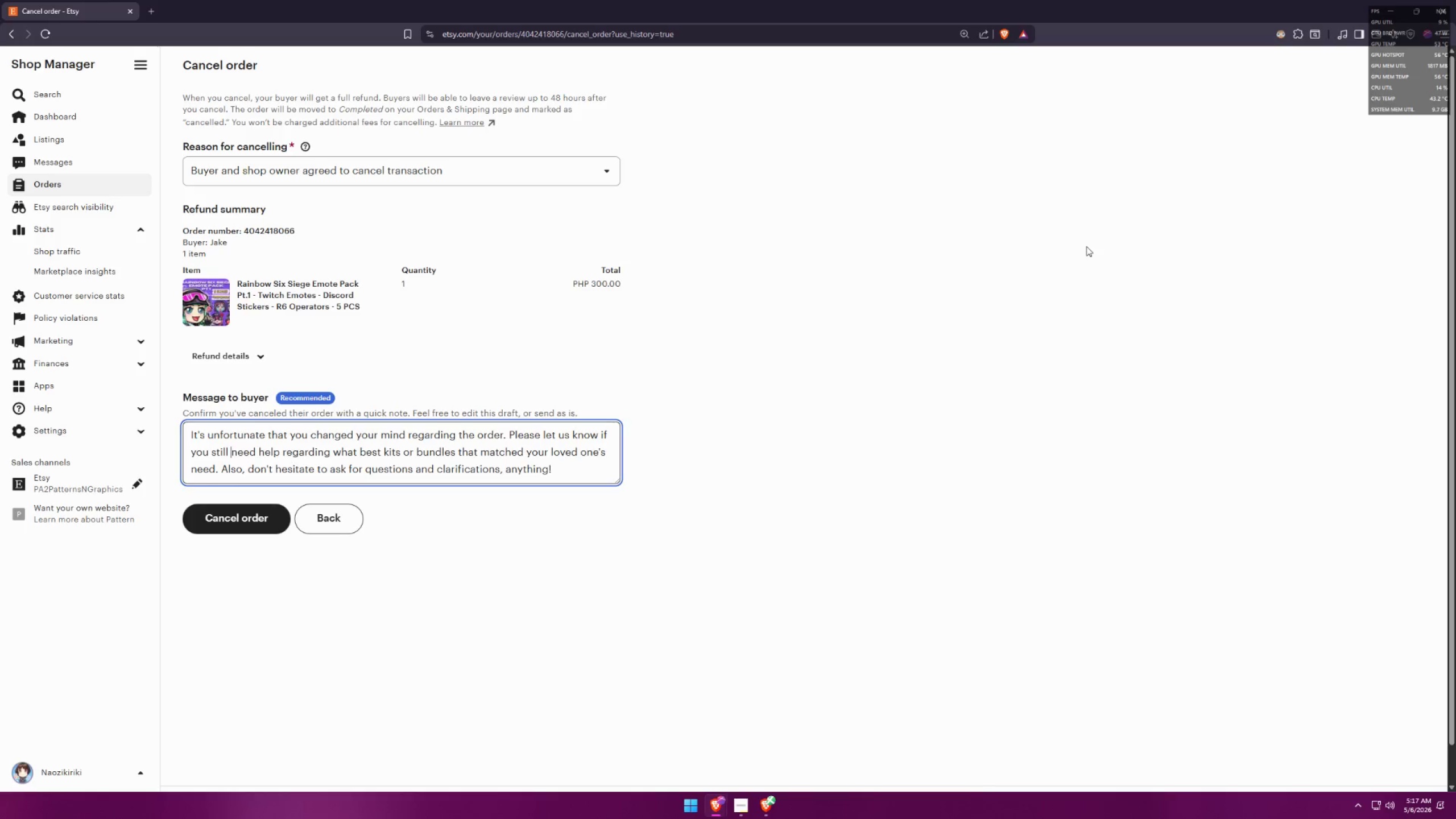 
key(Alt+Tab)
 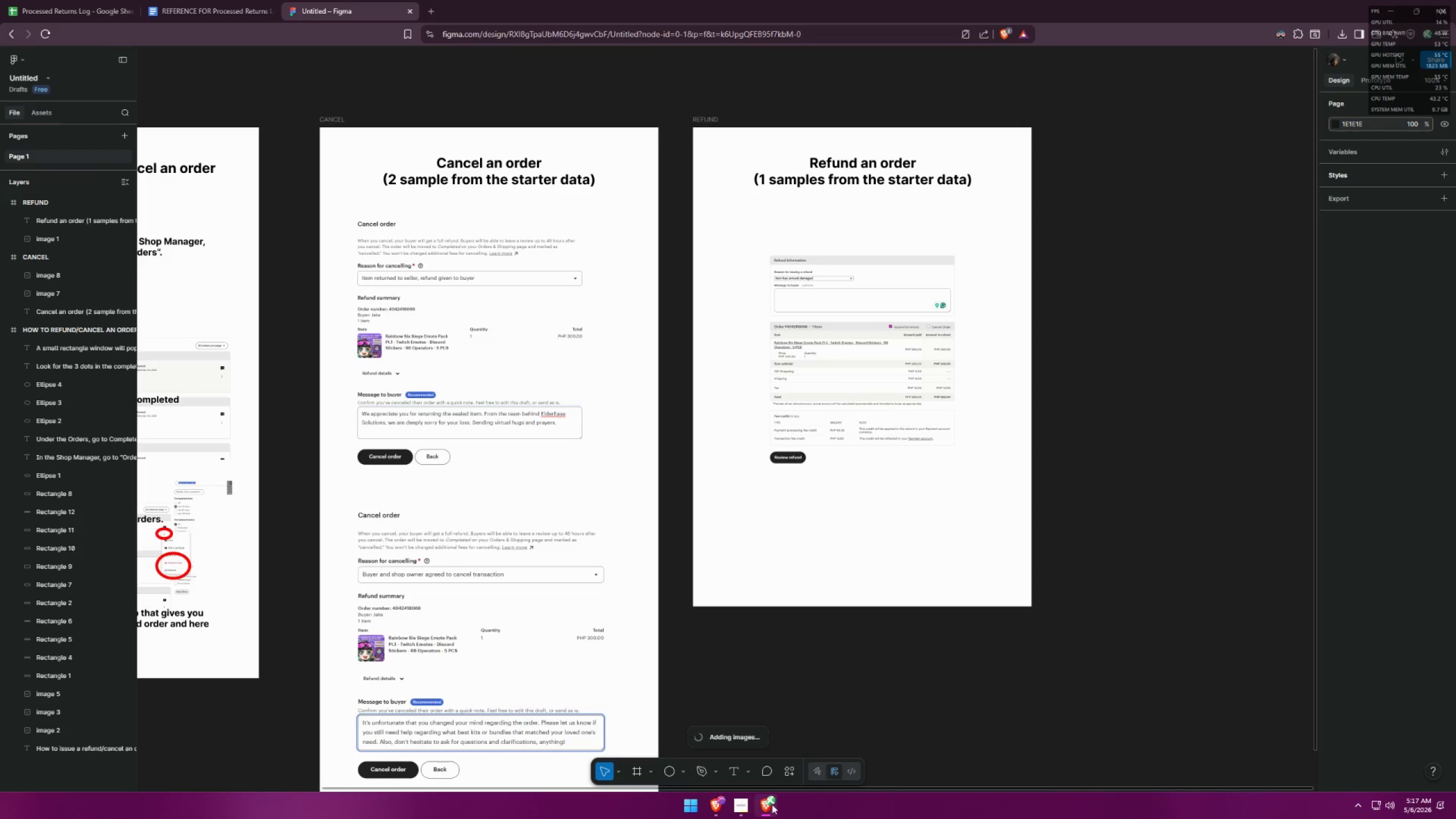 
double_click([772, 804])
 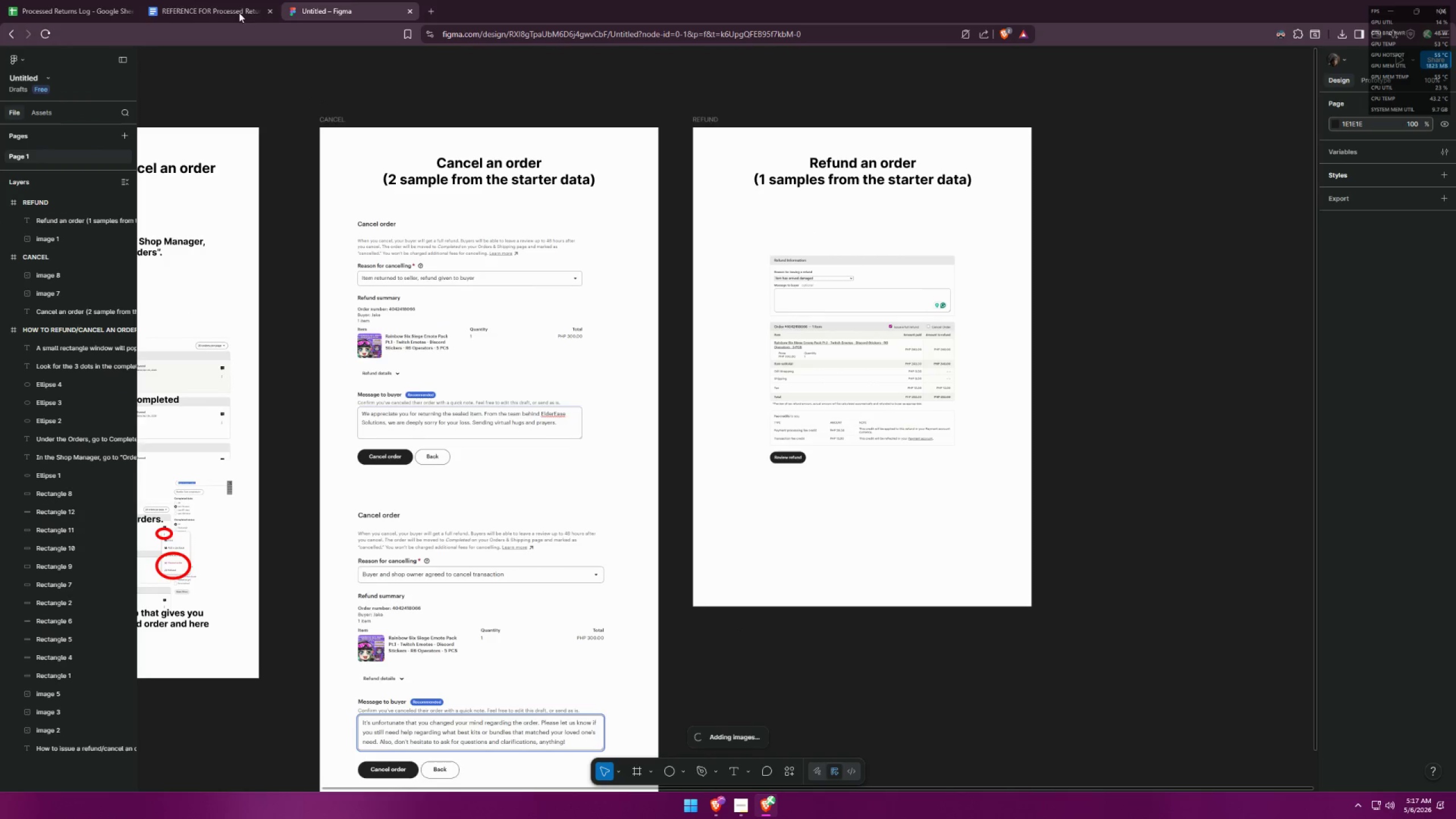 
left_click([234, 0])
 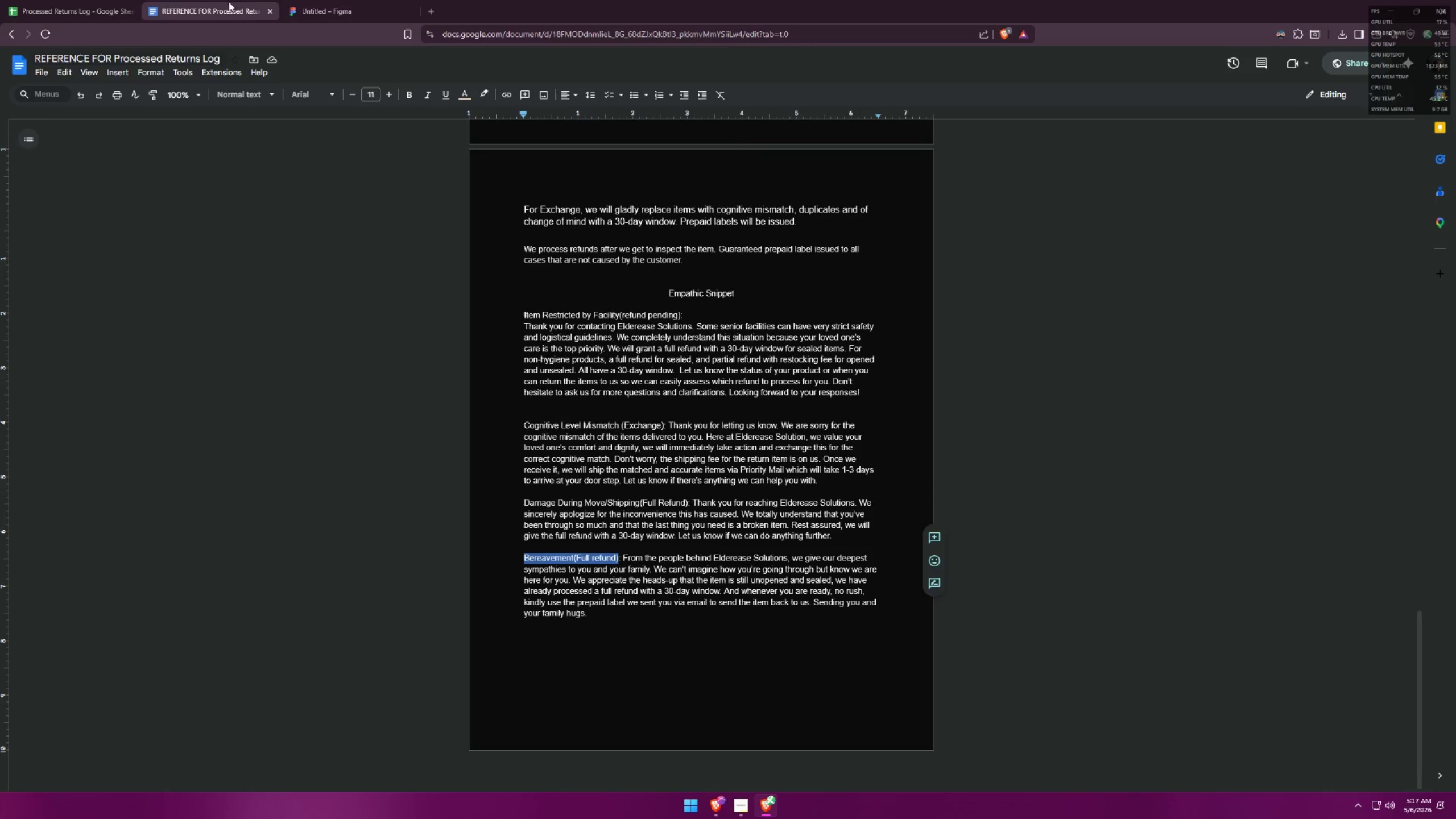 
left_click([66, 0])
 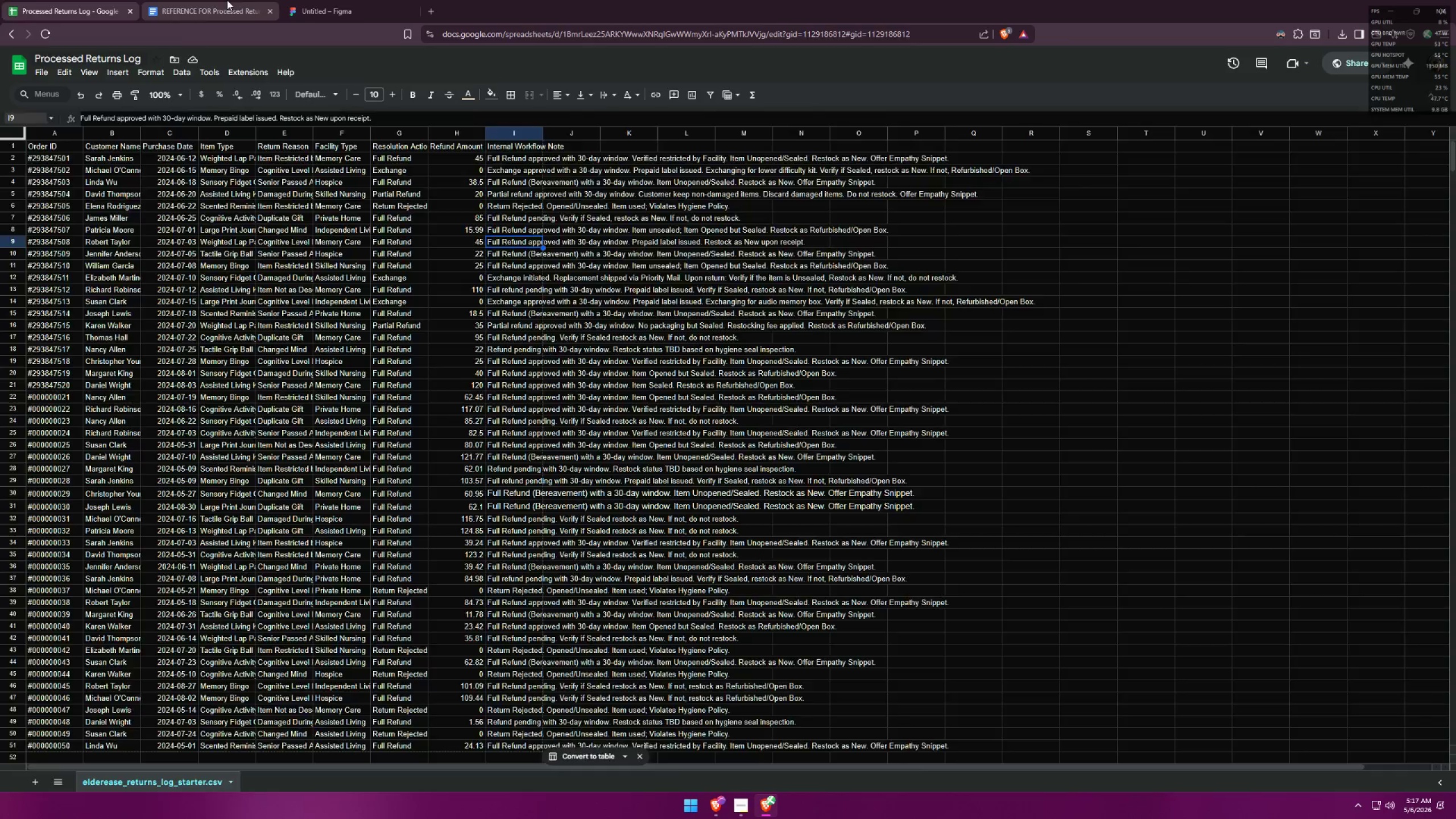 
double_click([354, 0])
 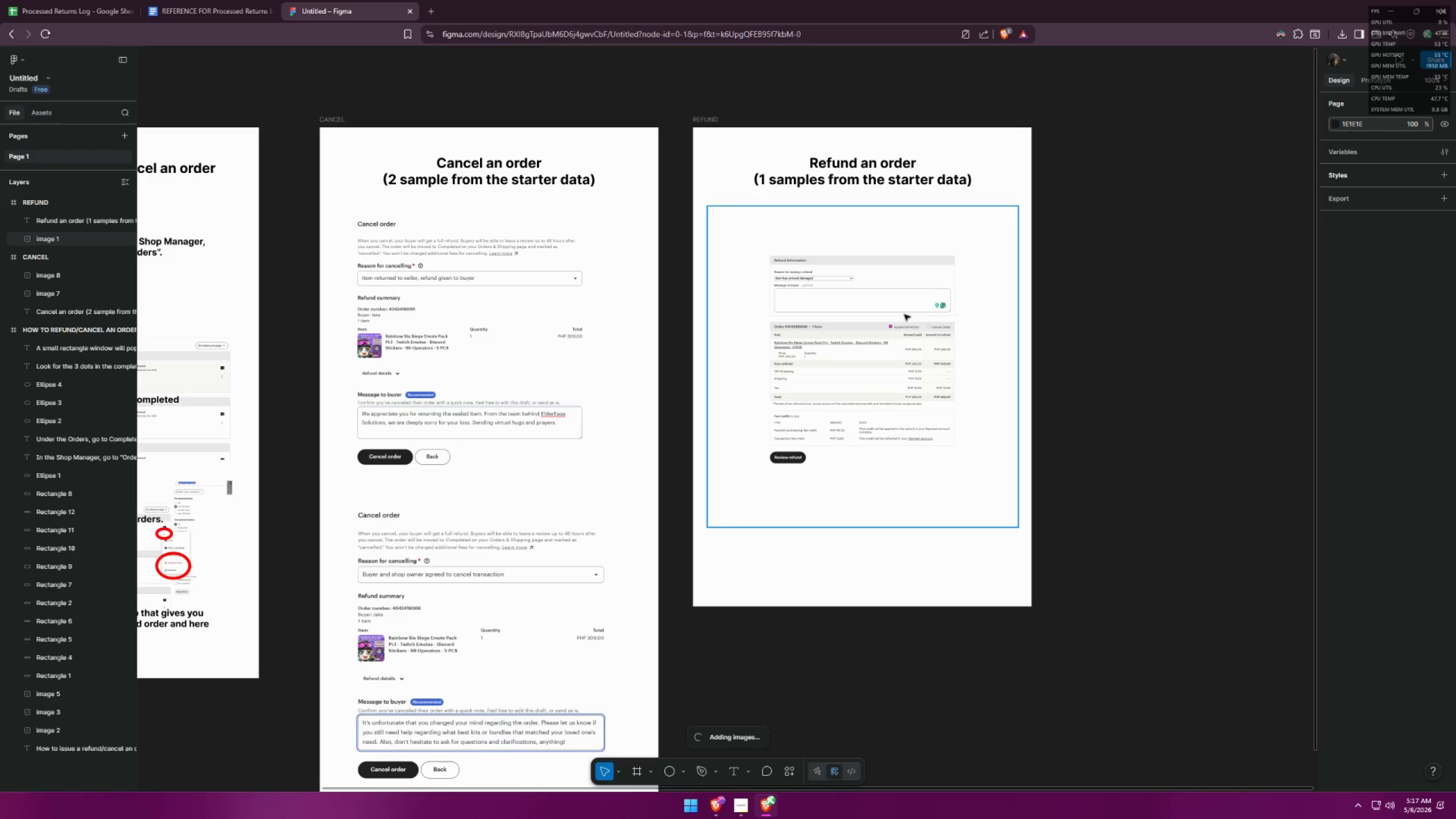 
hold_key(key=ControlLeft, duration=1.5)
hold_key(key=ControlLeft, duration=1.51)
scroll: coordinate [787, 338], scroll_direction: up, amount: 7.0
 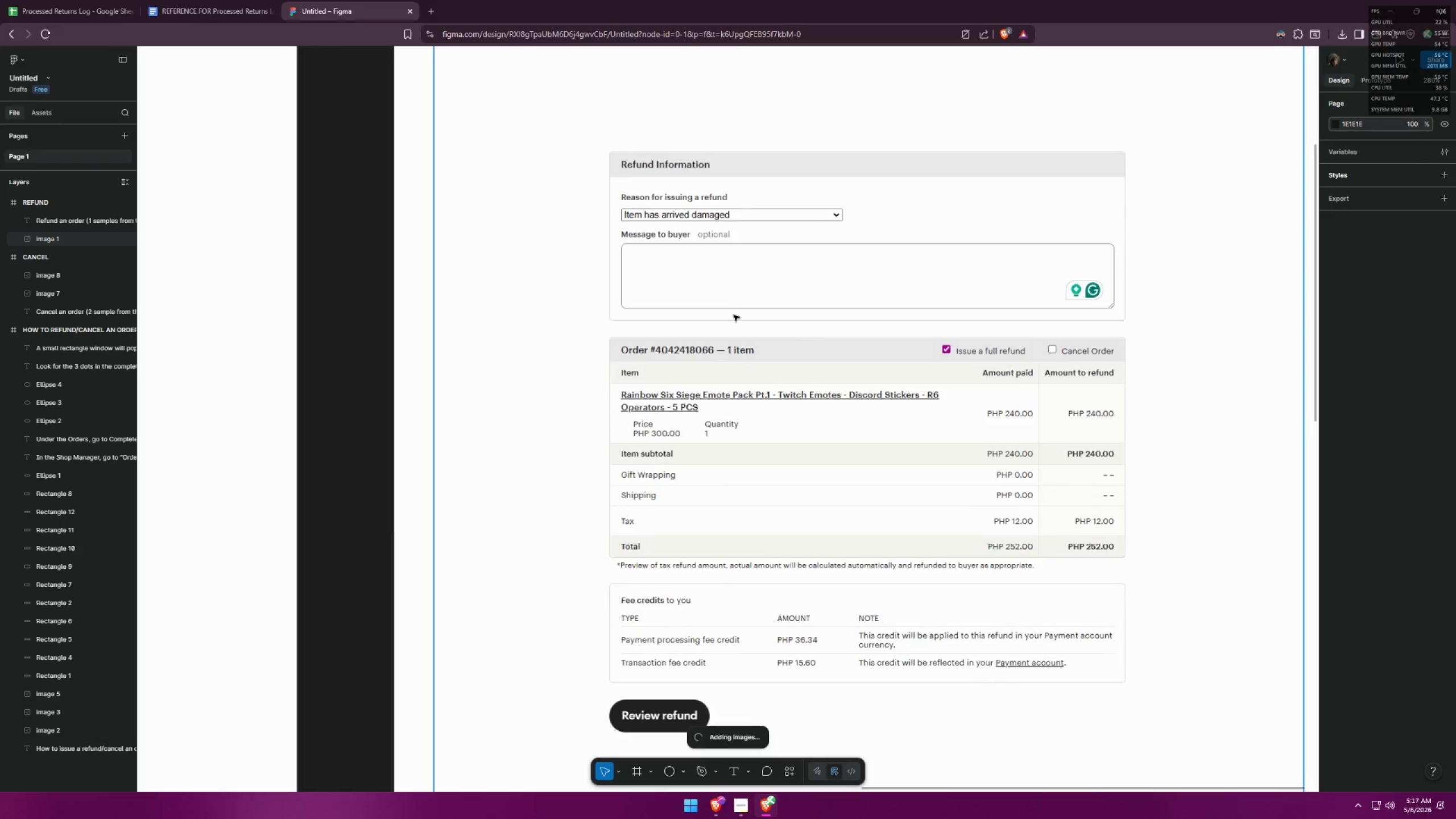 
hold_key(key=ControlLeft, duration=1.52)
scroll: coordinate [641, 240], scroll_direction: down, amount: 2.0
 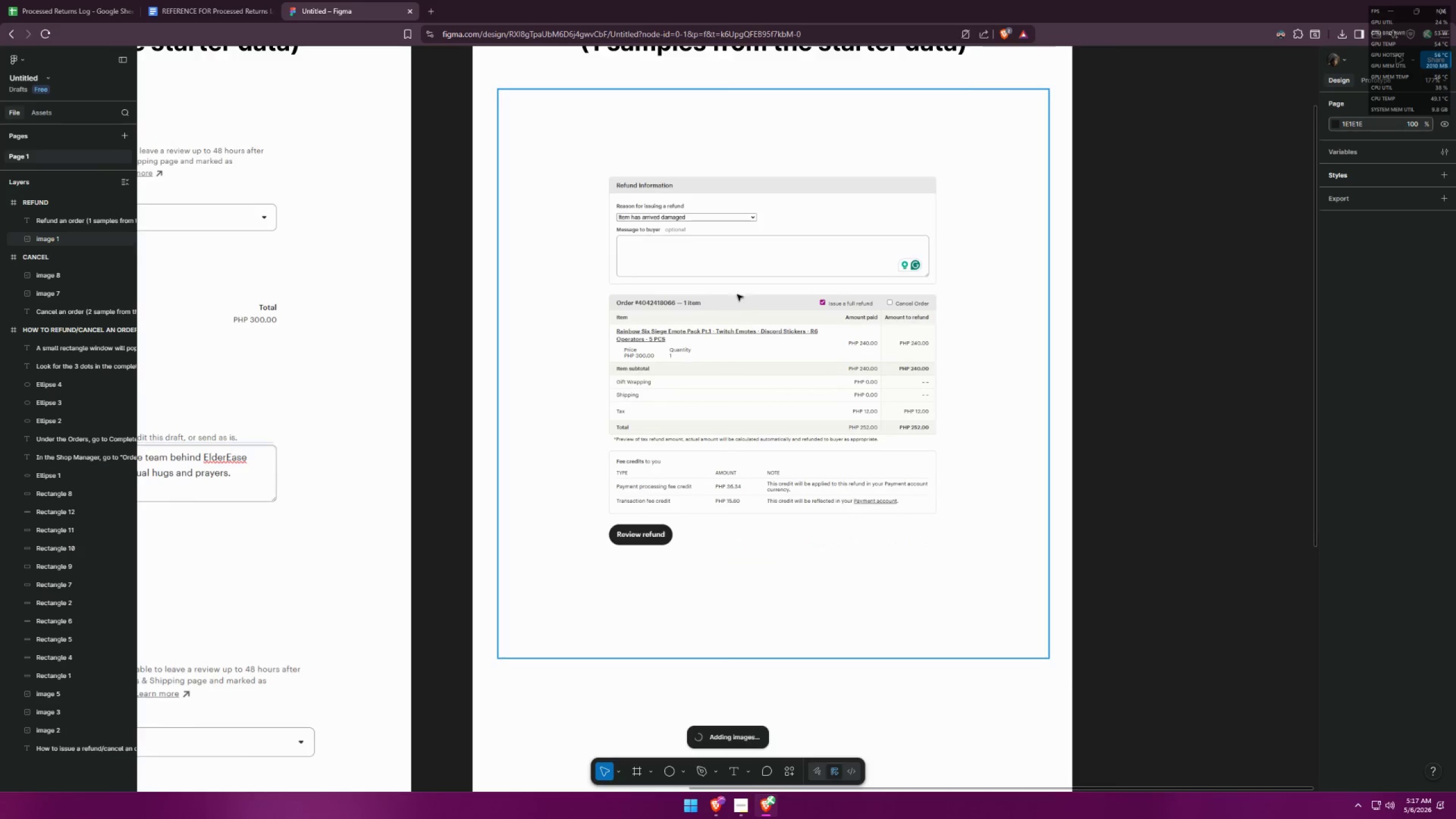 
hold_key(key=ControlLeft, duration=0.33)
 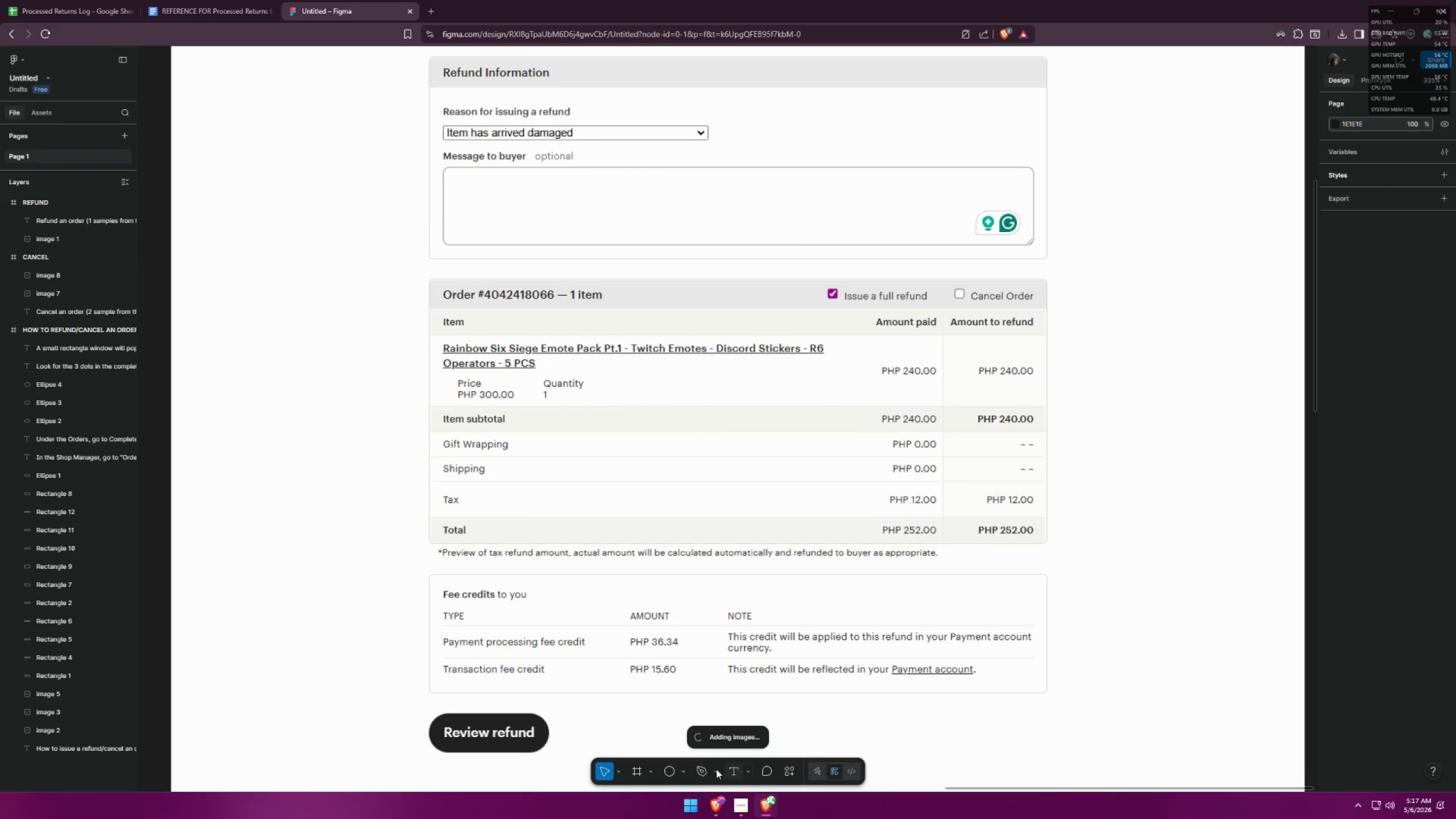 
scroll: coordinate [826, 320], scroll_direction: up, amount: 5.0
 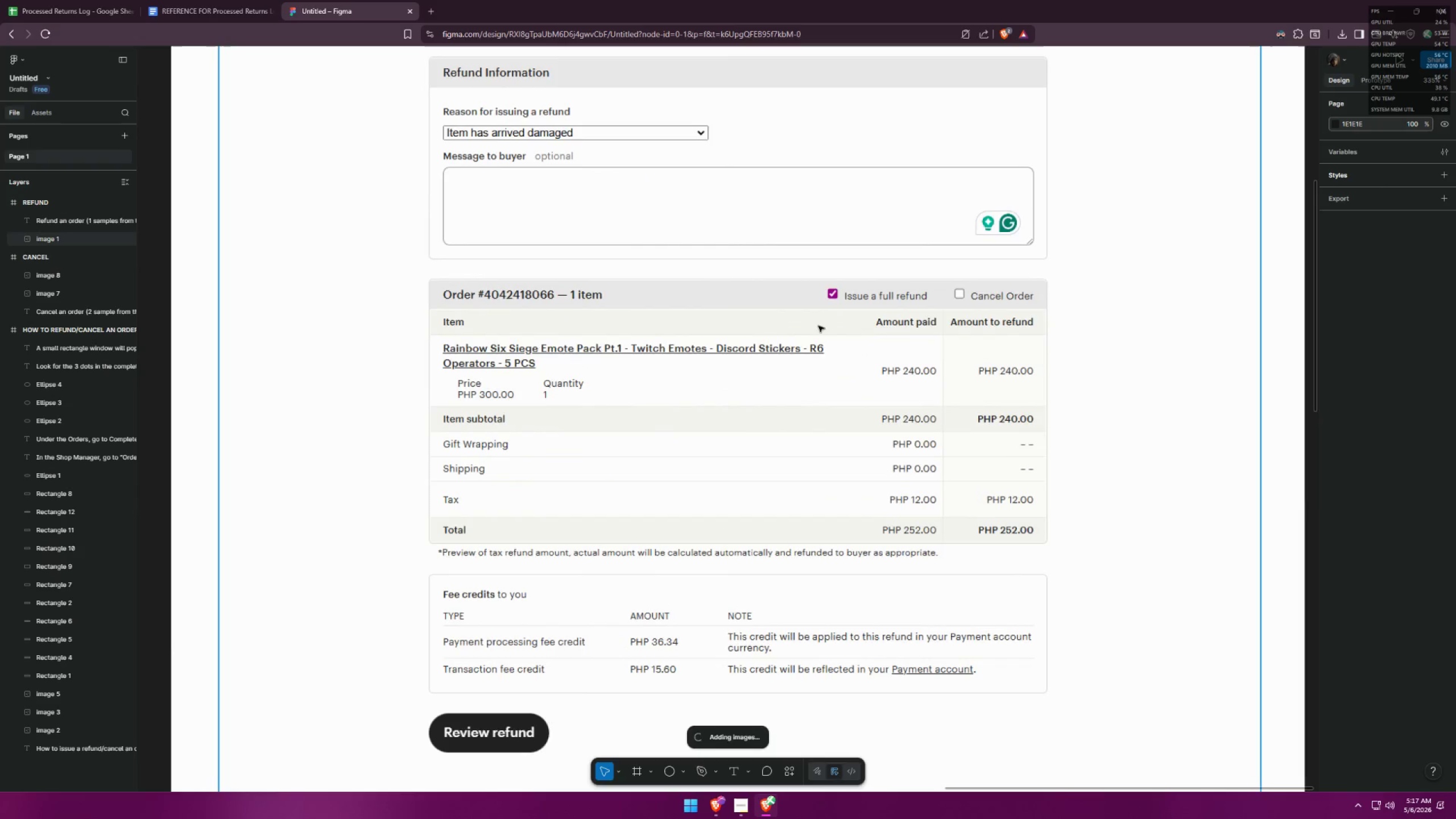 
left_click([682, 769])
 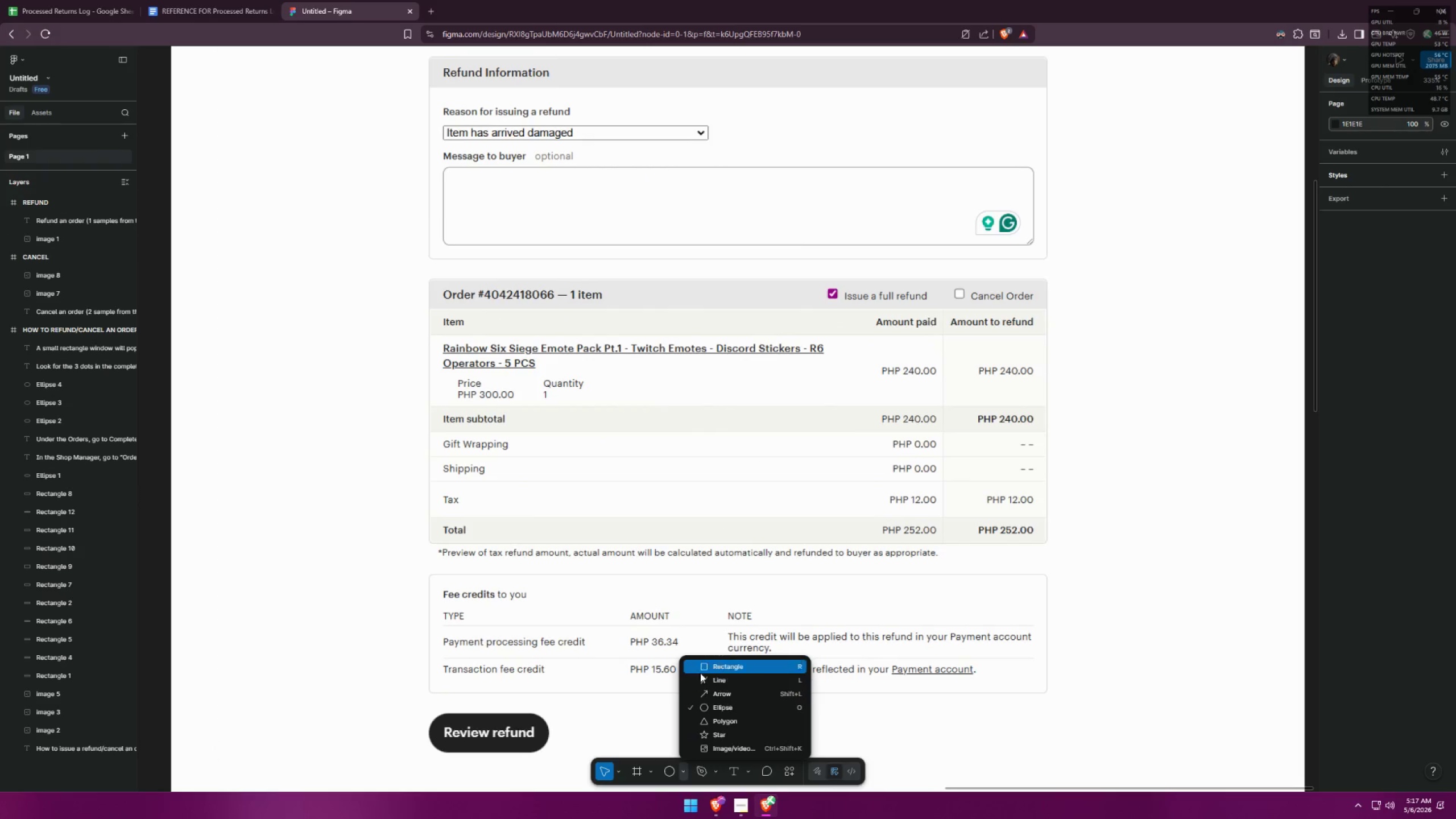 
left_click([705, 670])
 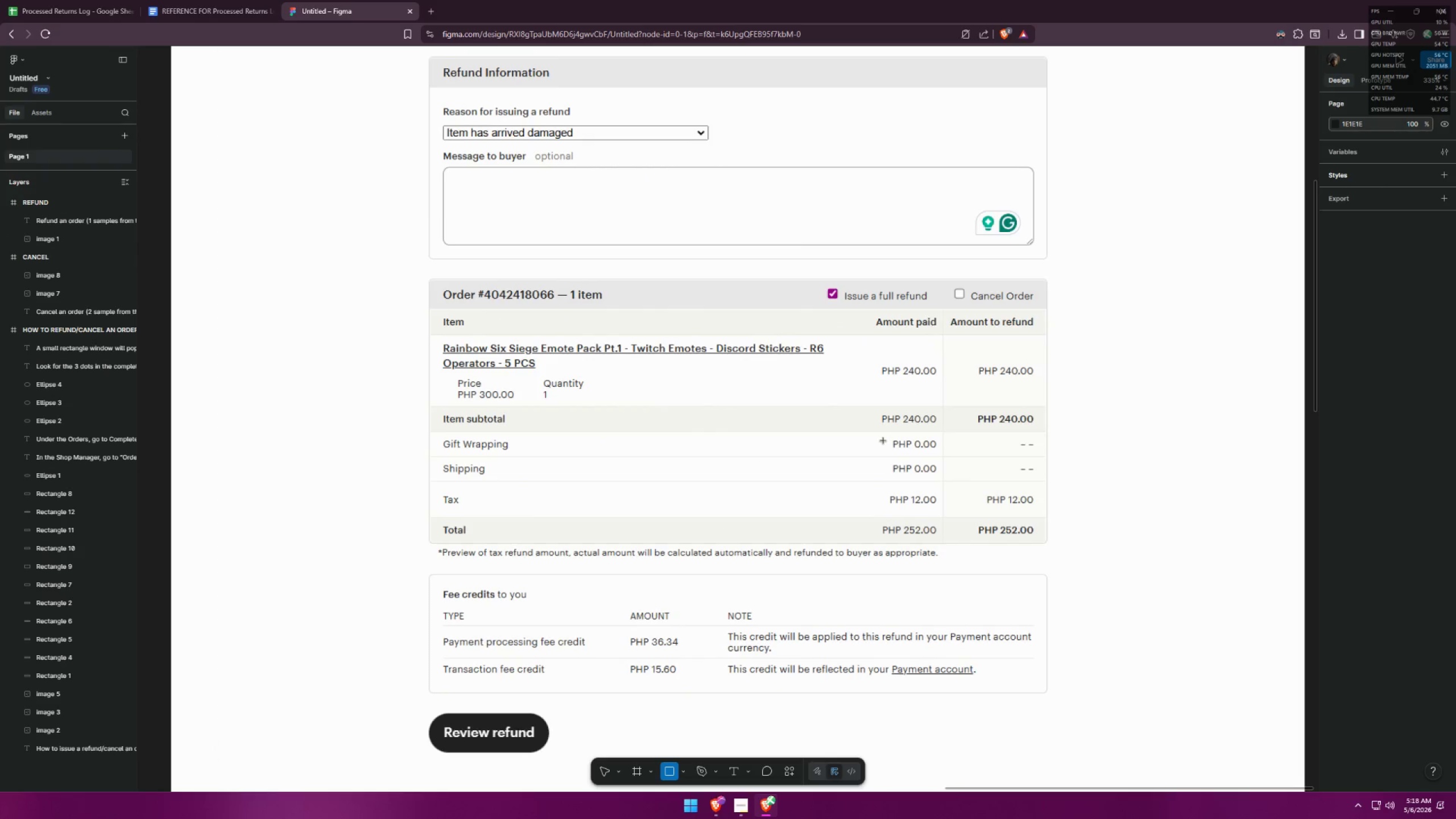 
left_click_drag(start_coordinate=[871, 353], to_coordinate=[937, 391])
 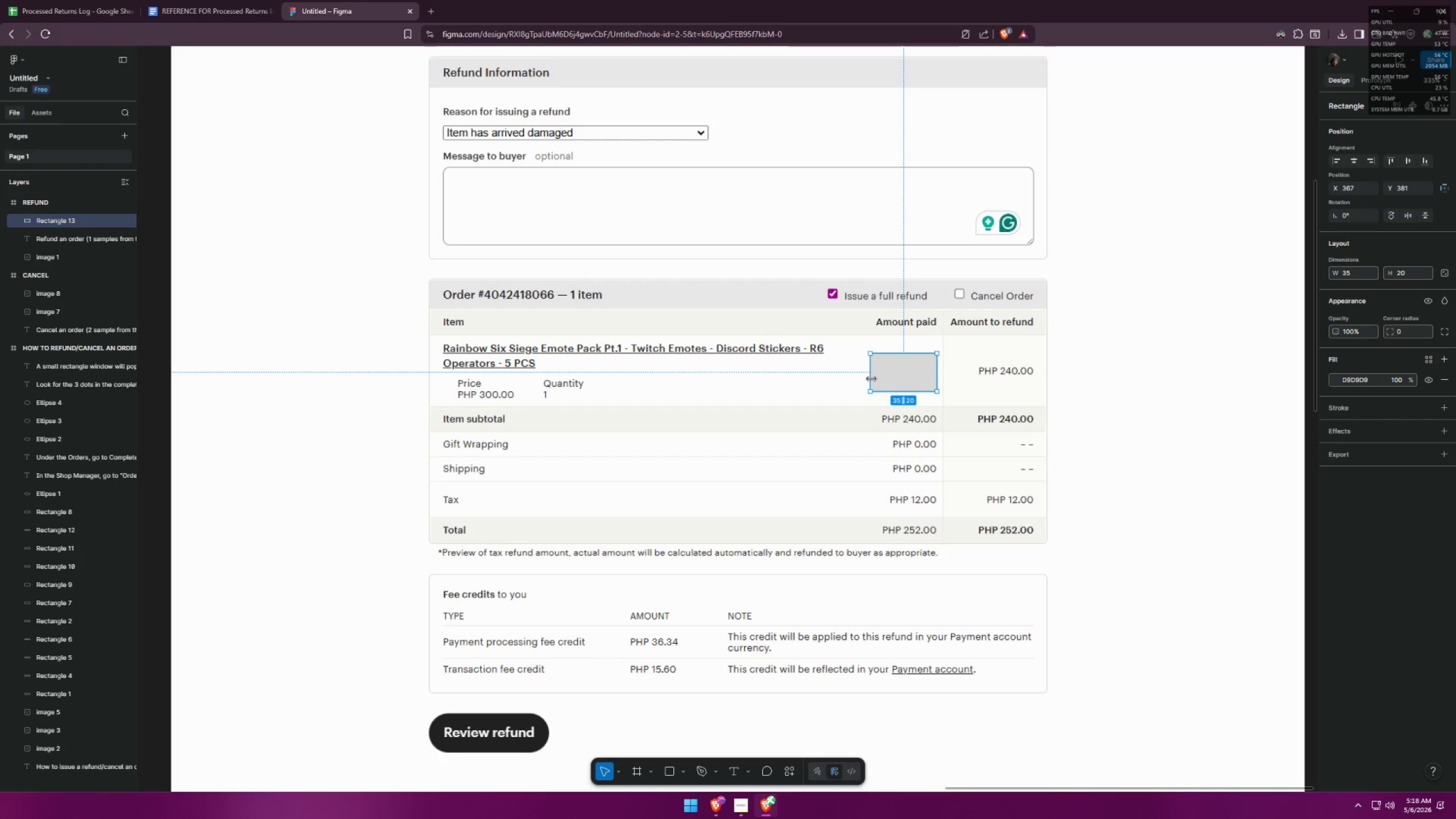 
left_click_drag(start_coordinate=[871, 378], to_coordinate=[875, 364])
 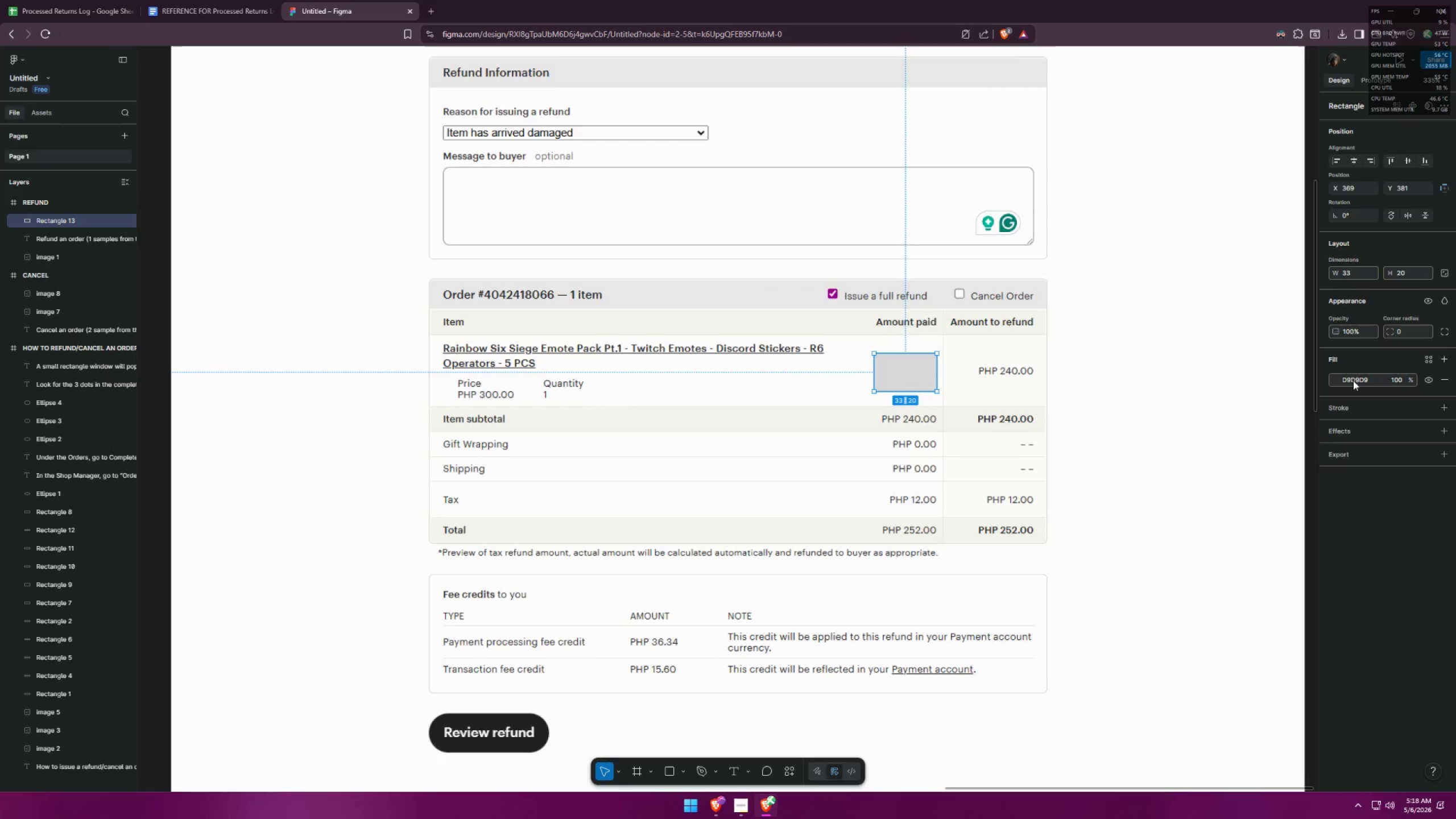 
left_click([1332, 377])
 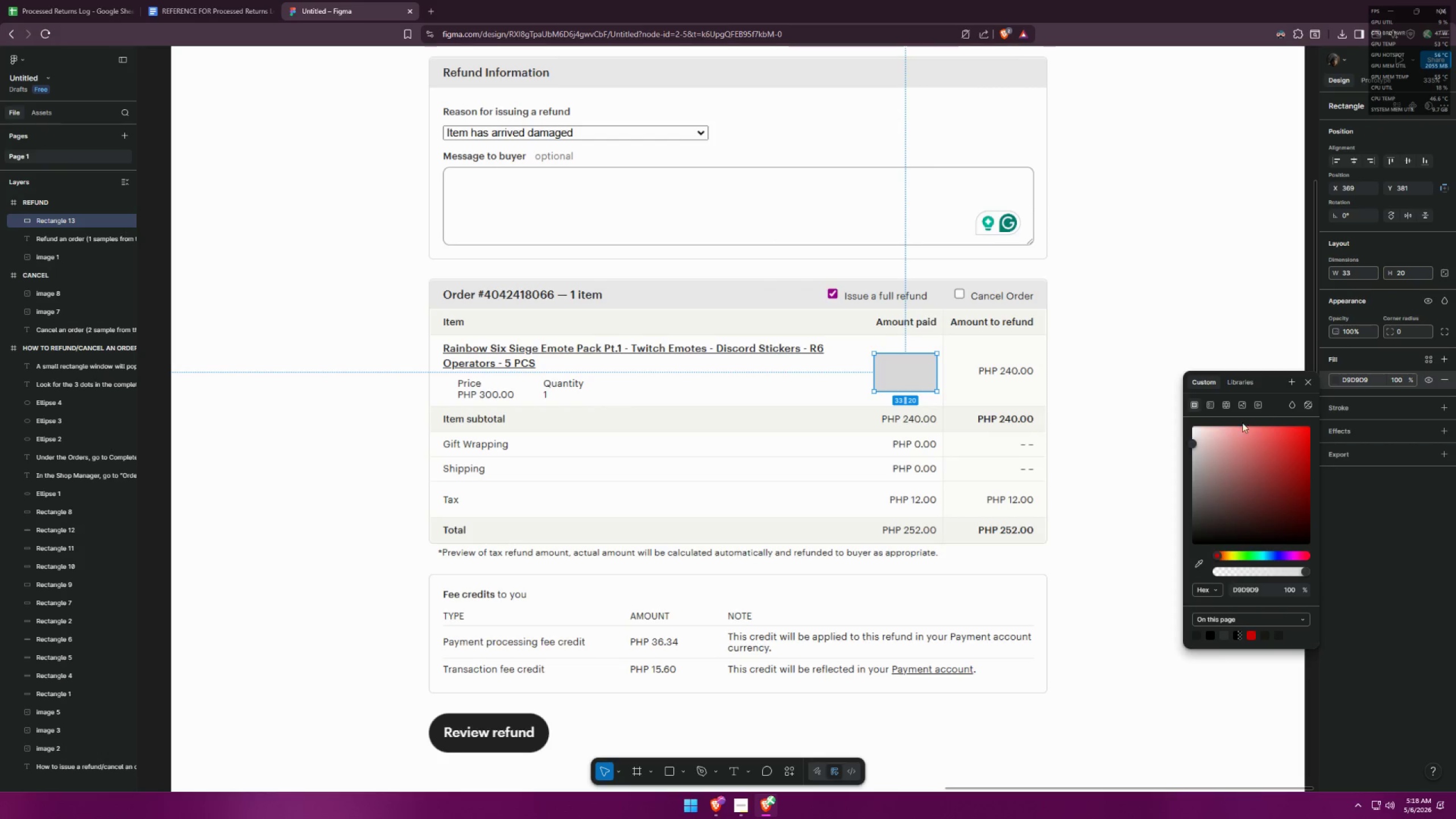 
left_click_drag(start_coordinate=[1214, 436], to_coordinate=[1150, 402])
 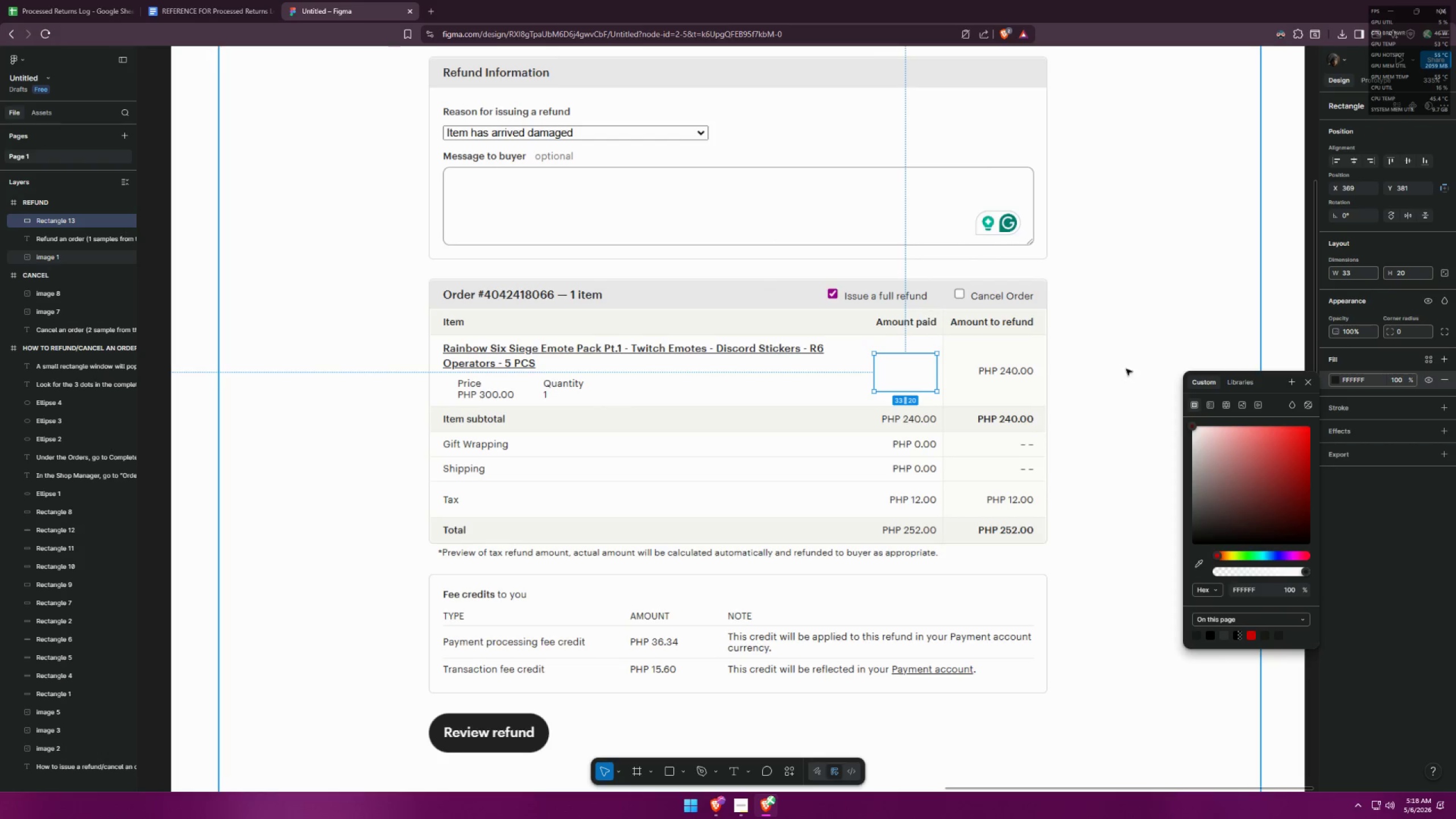 
left_click([1122, 363])
 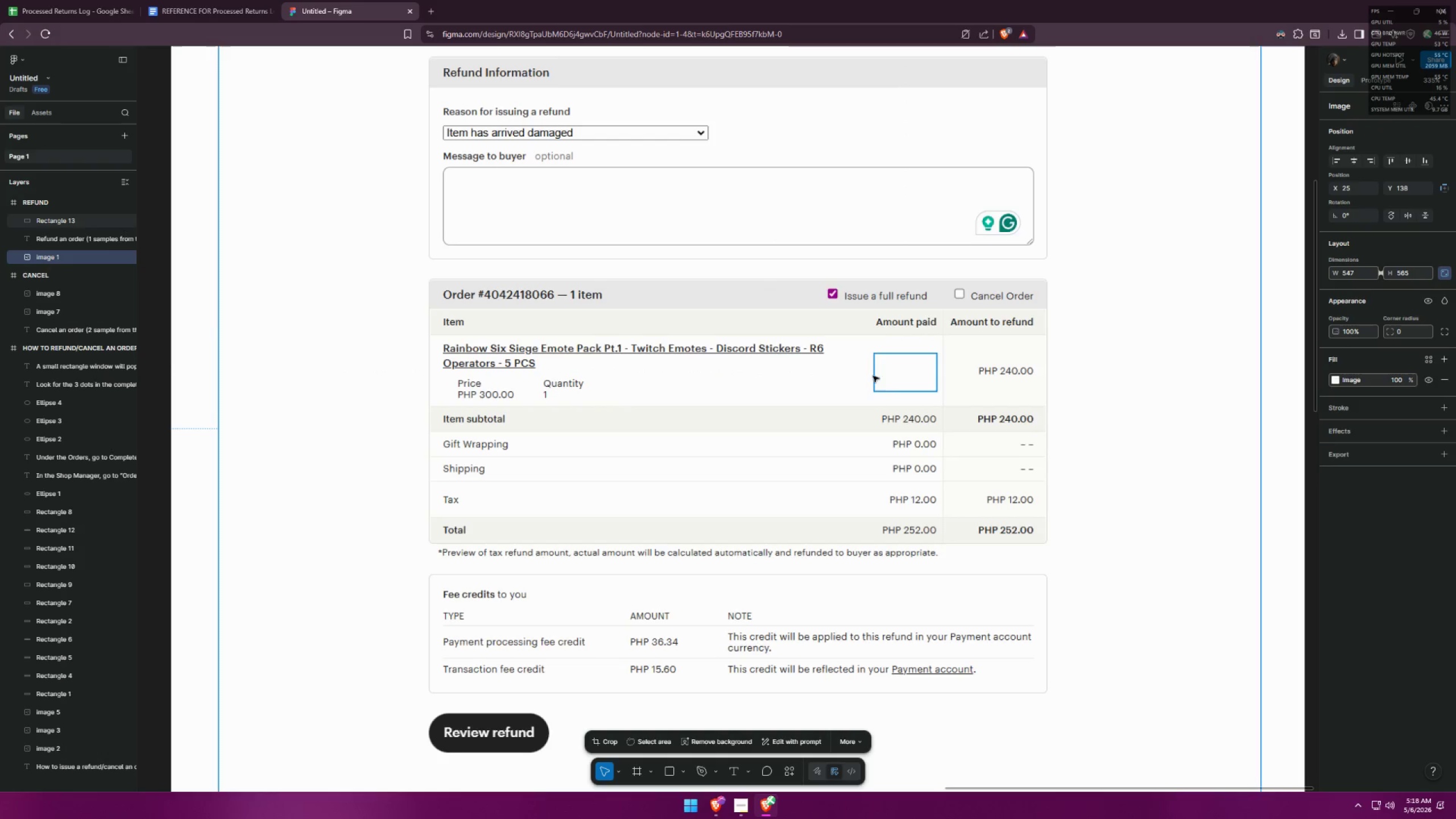 
double_click([884, 375])
 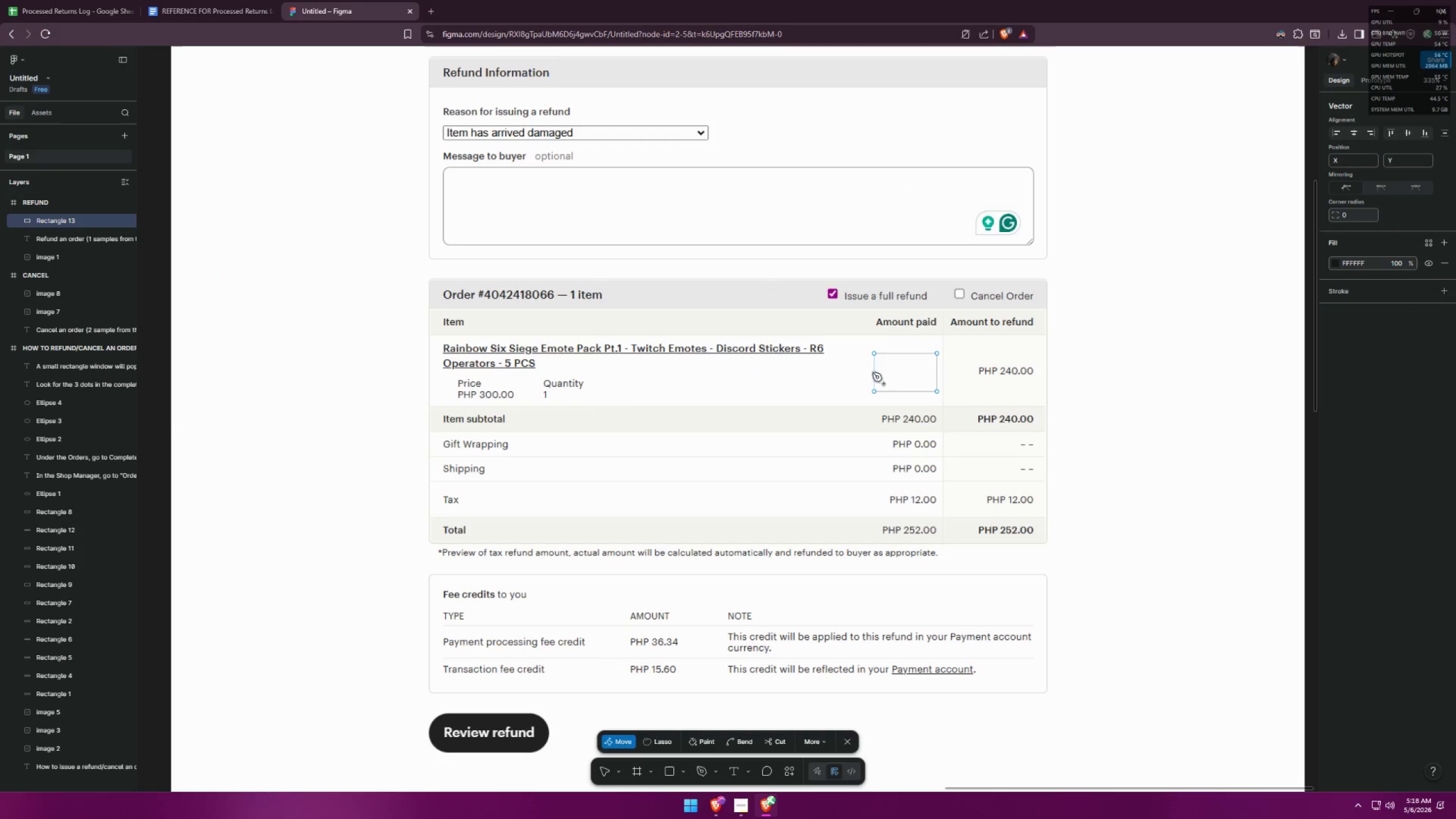 
key(Escape)
 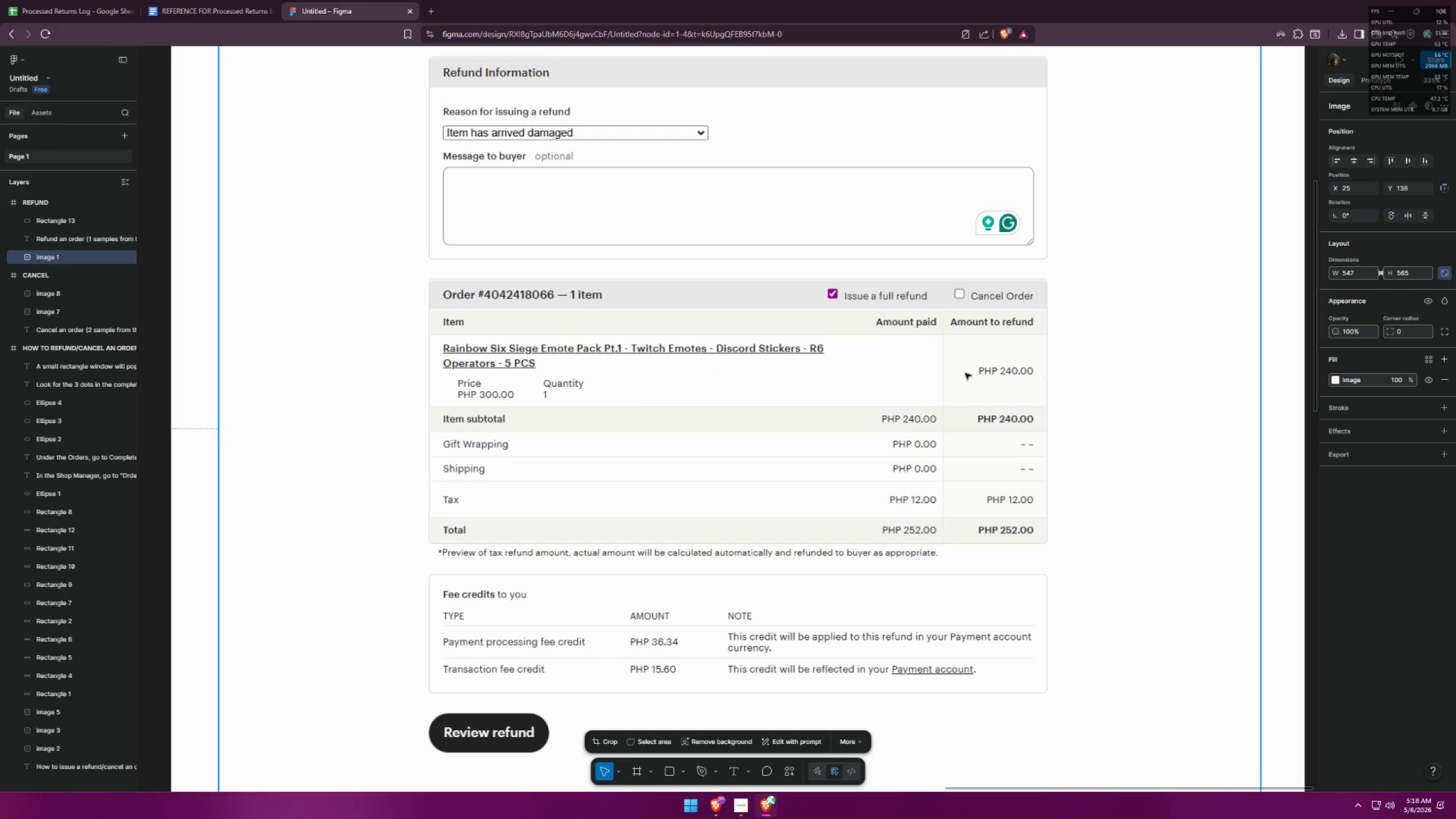 
double_click([922, 375])
 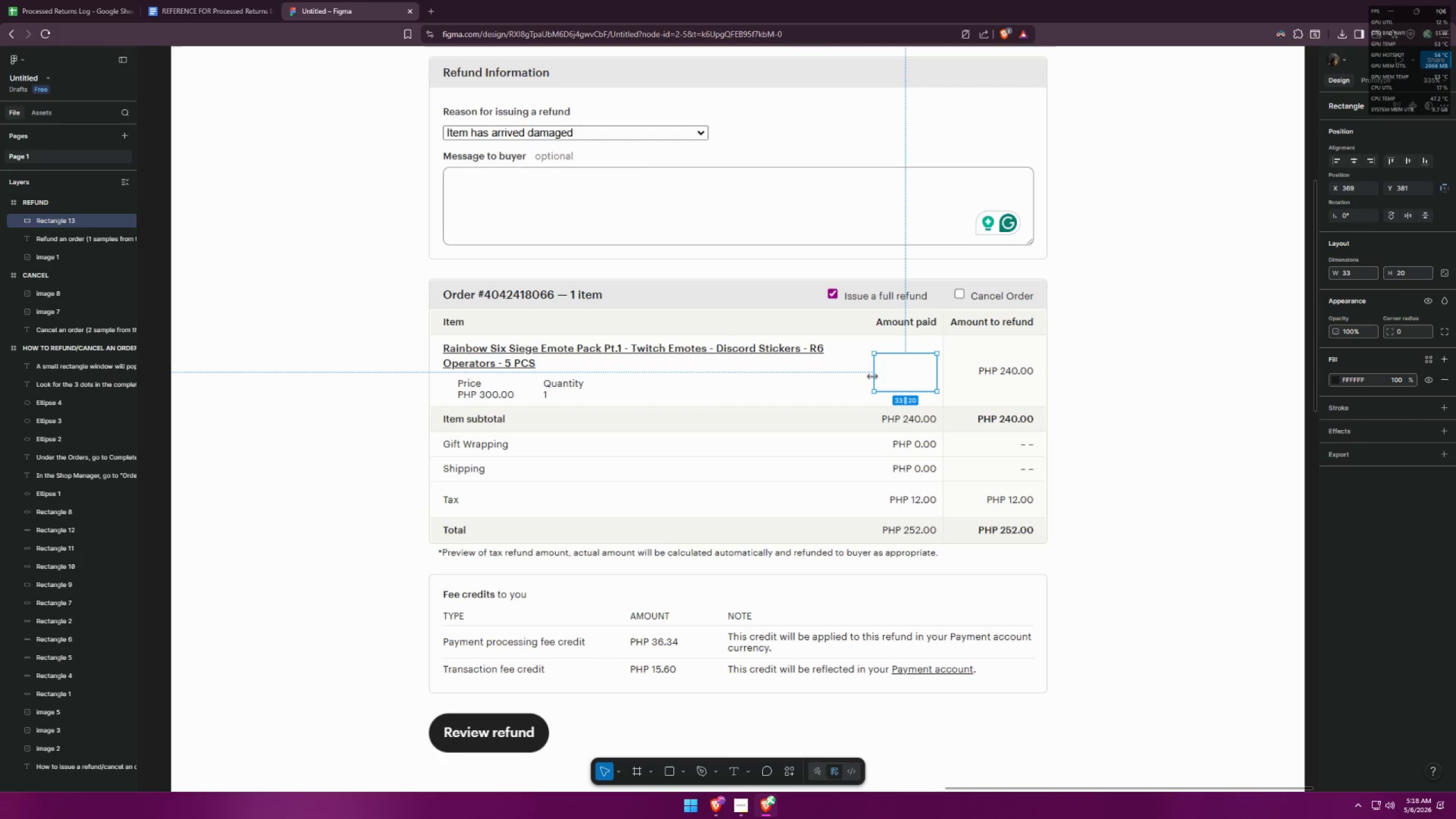 
left_click_drag(start_coordinate=[872, 375], to_coordinate=[440, 330])
 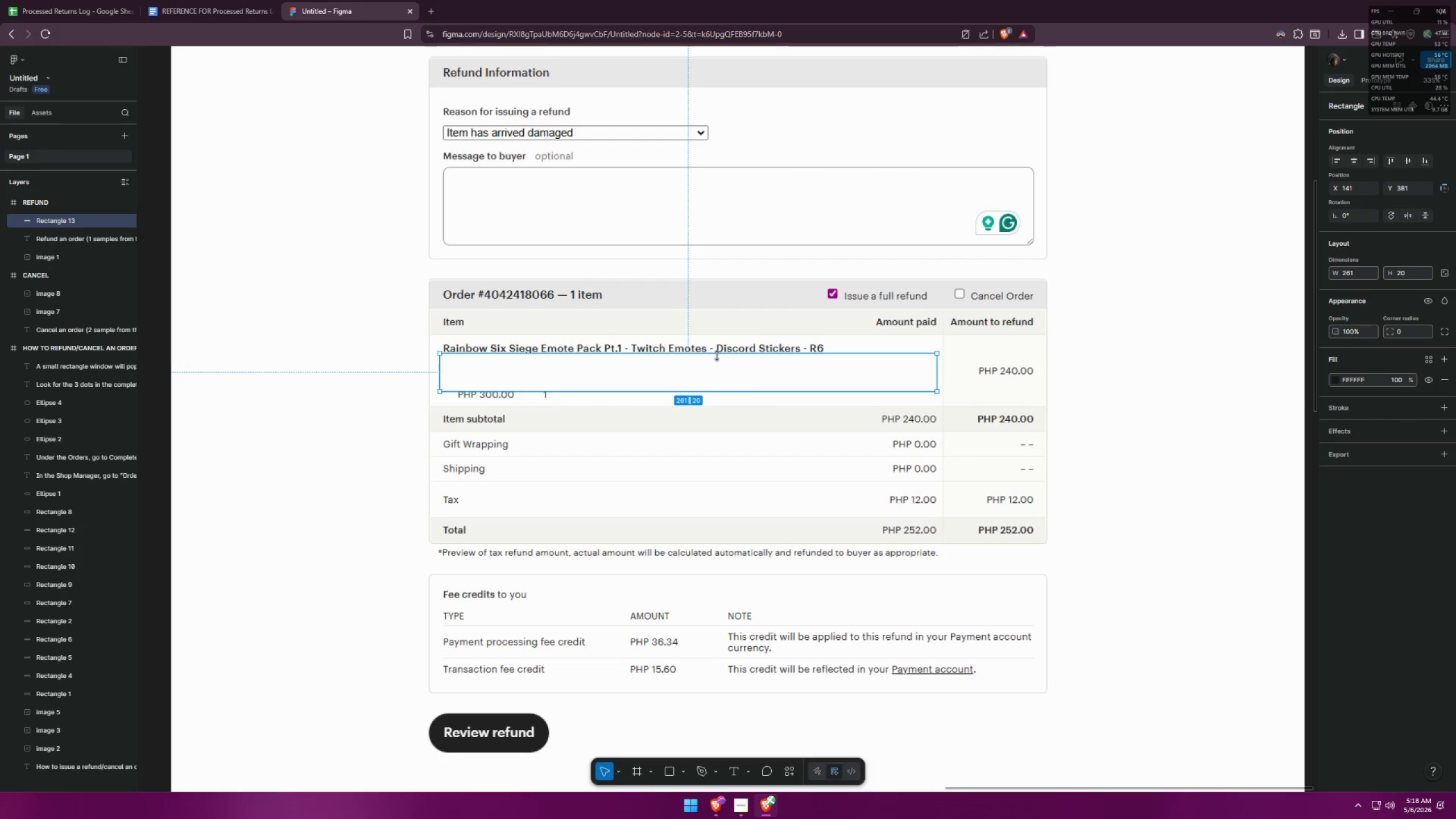 
left_click_drag(start_coordinate=[717, 355], to_coordinate=[718, 345])
 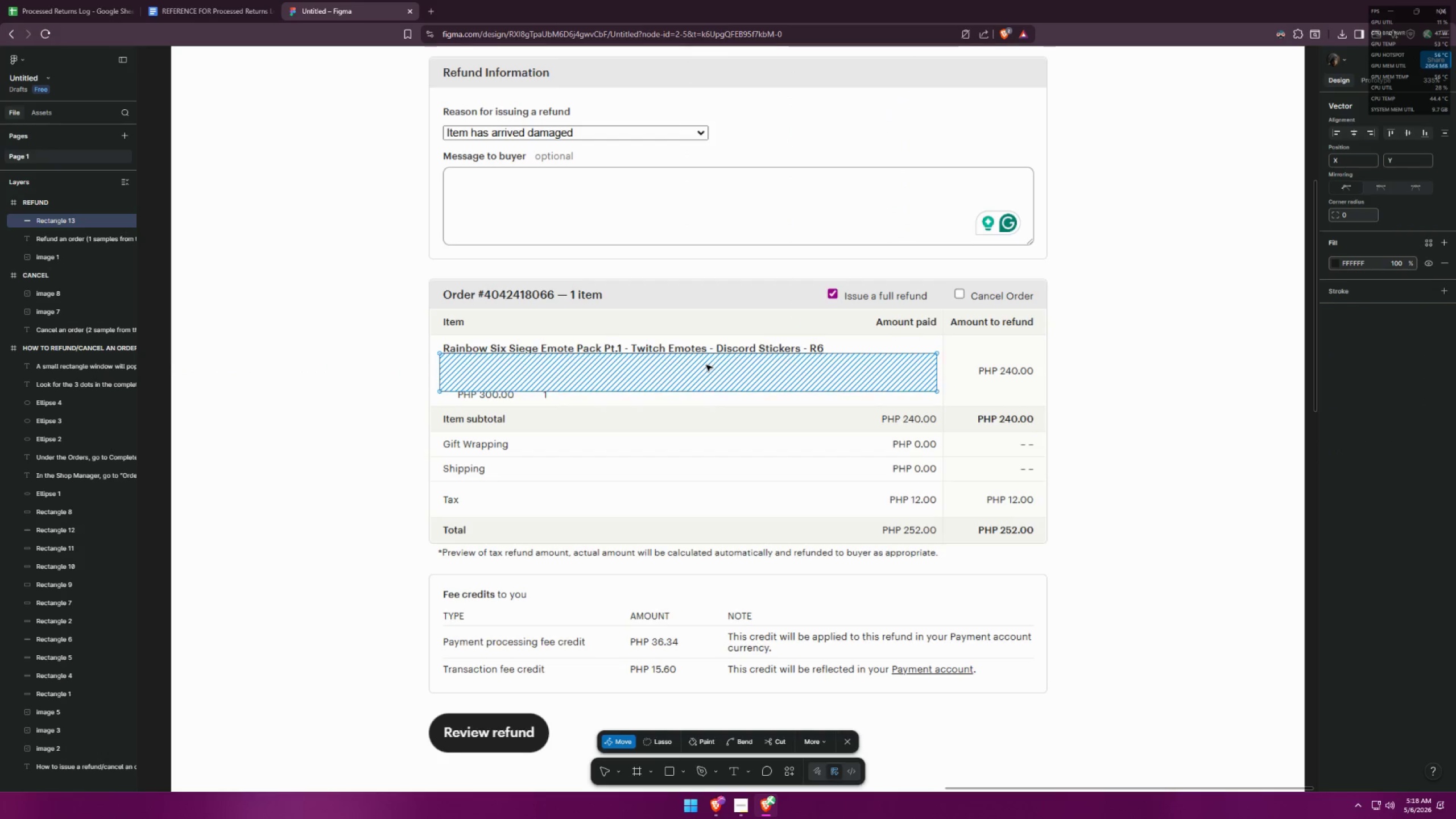 
double_click([707, 365])
 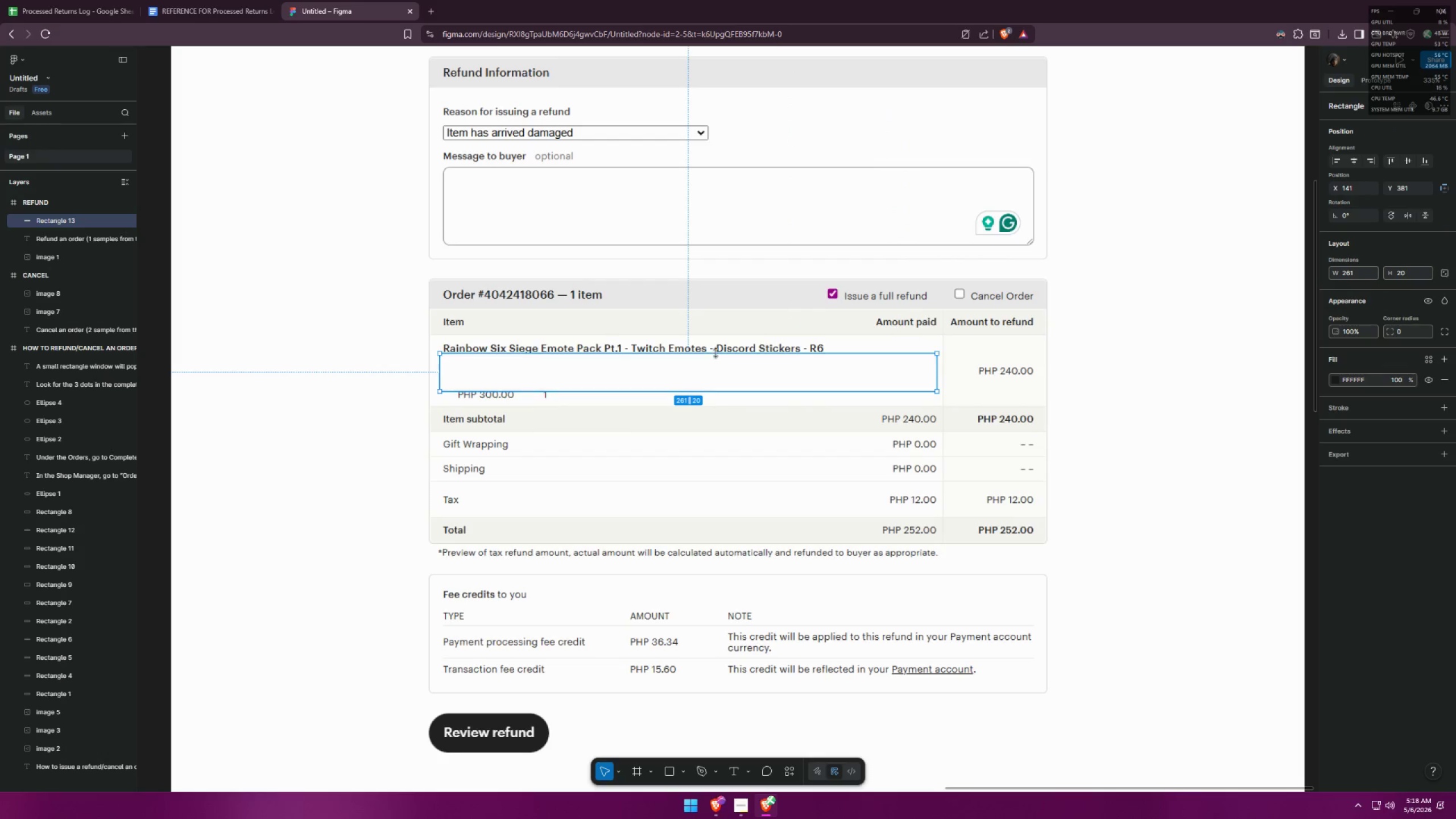 
left_click_drag(start_coordinate=[716, 353], to_coordinate=[719, 340])
 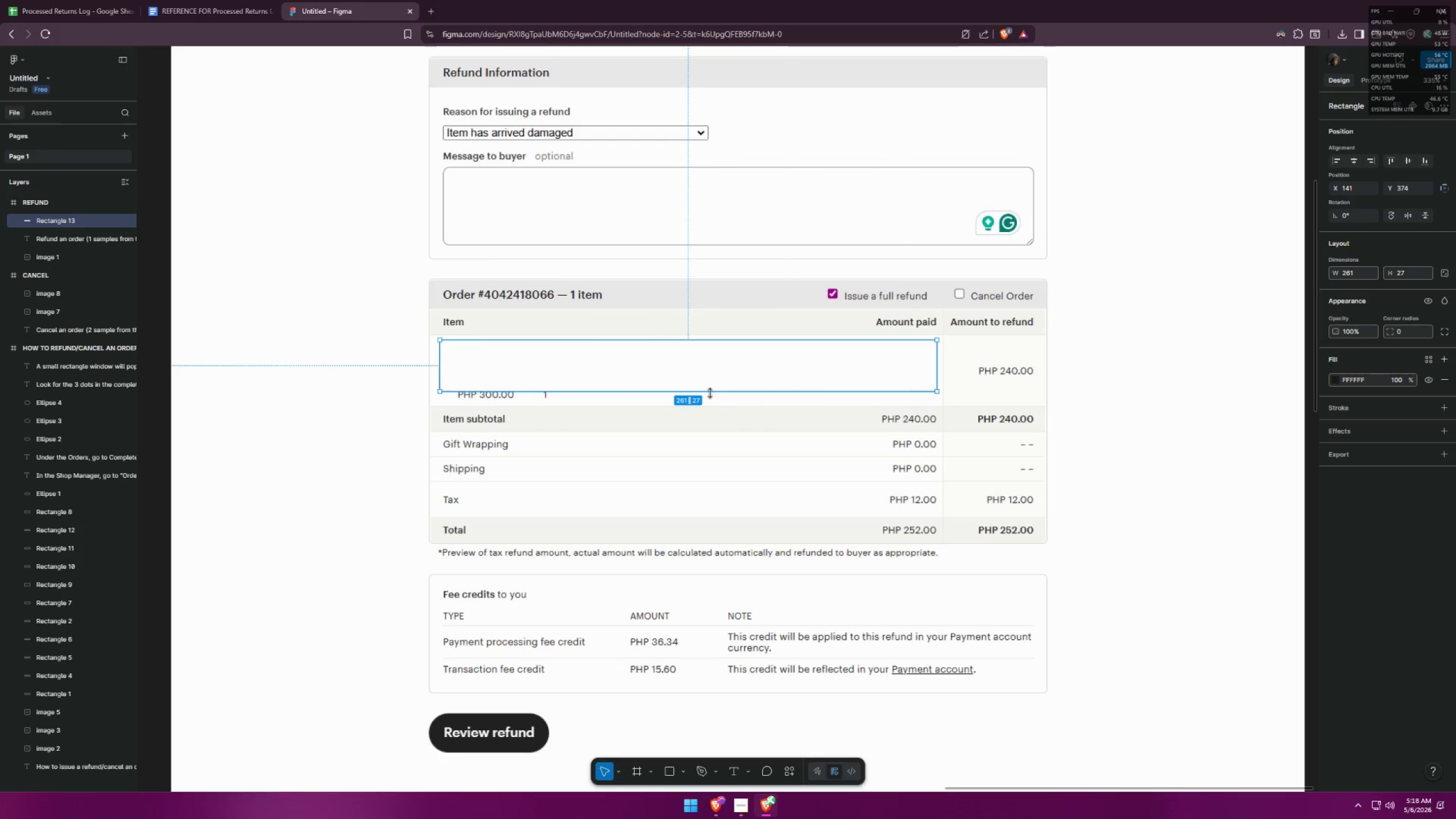 
left_click_drag(start_coordinate=[710, 393], to_coordinate=[710, 400])
 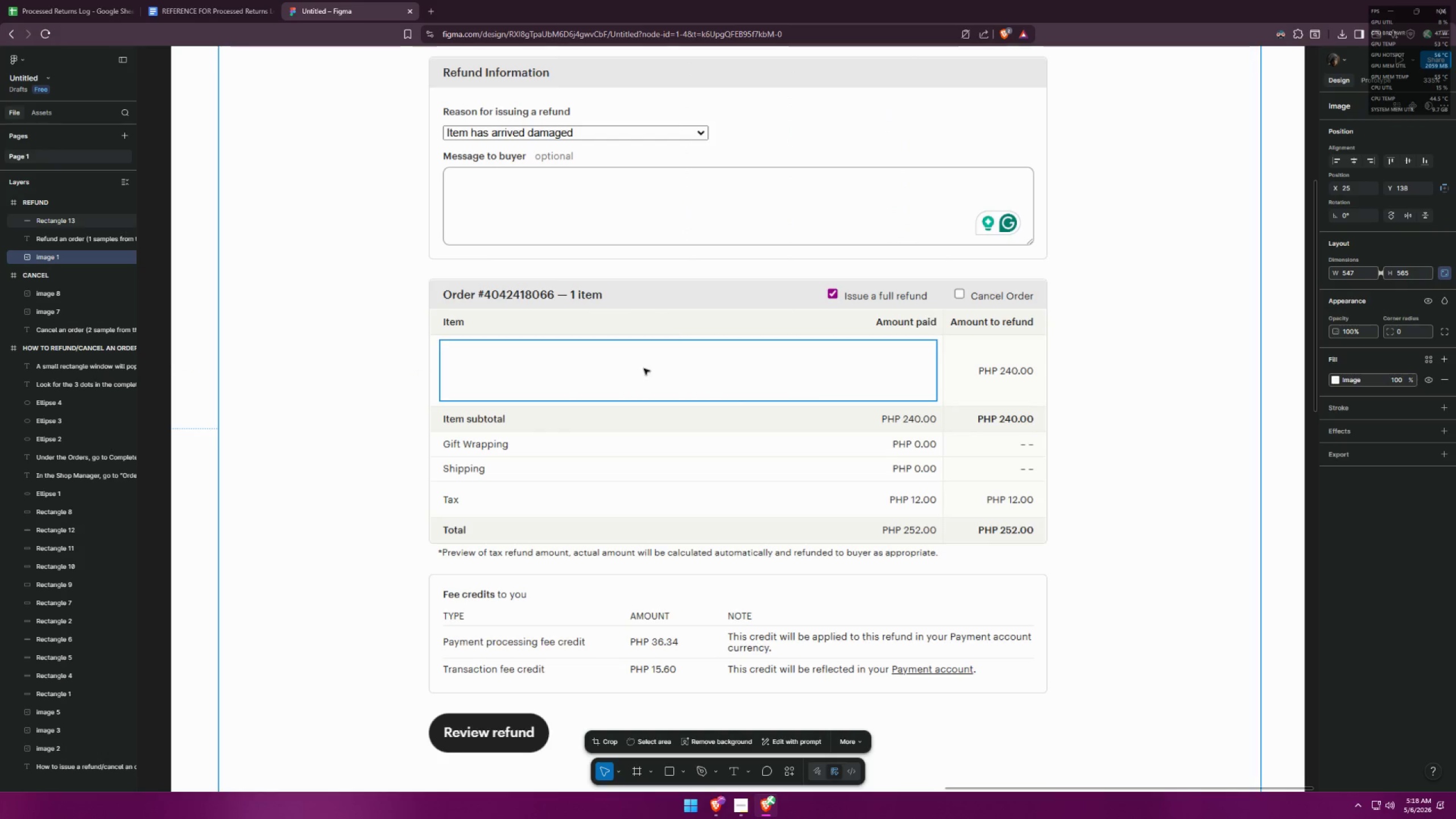 
left_click([1181, 367])
 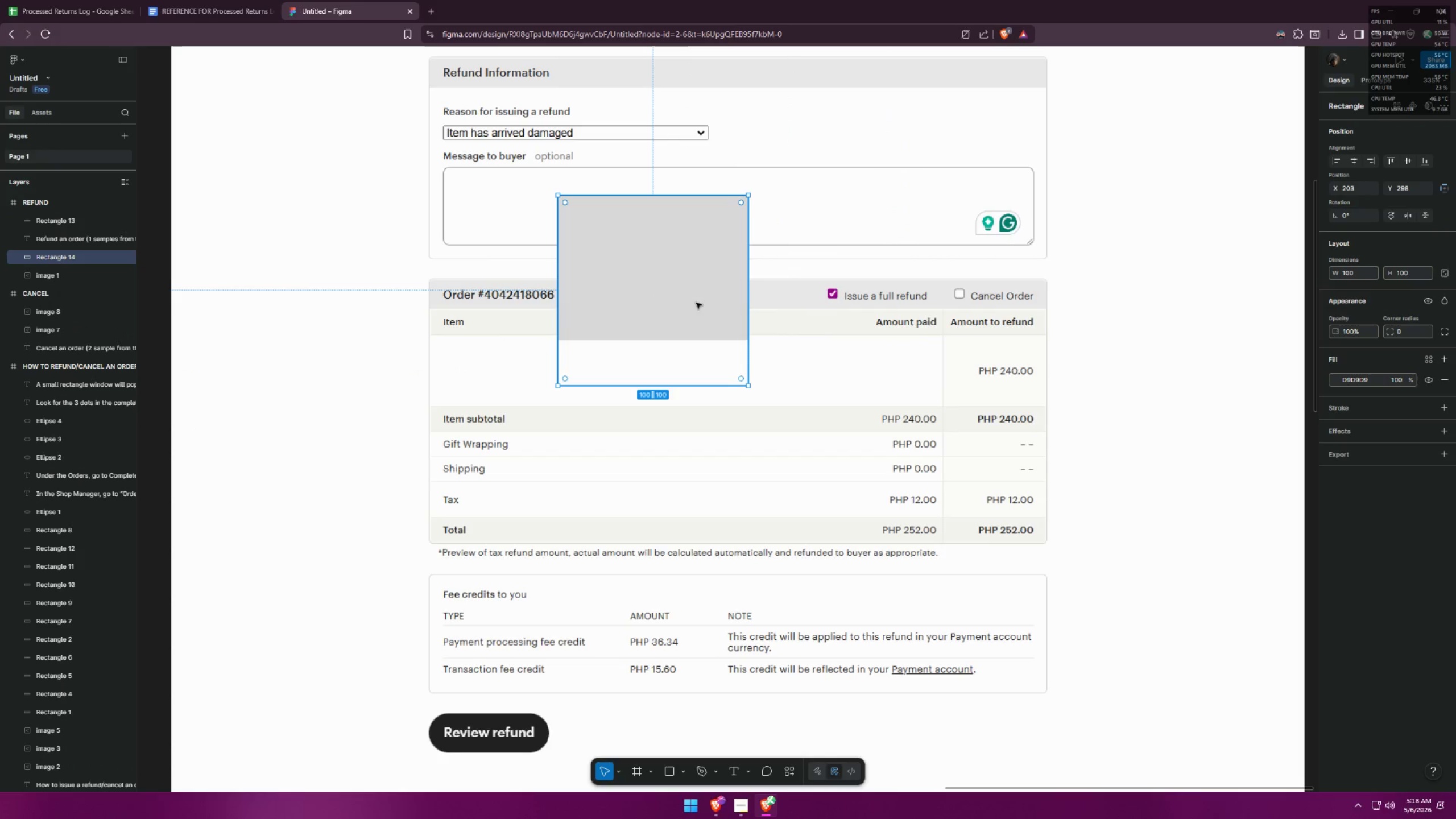 
left_click_drag(start_coordinate=[556, 286], to_coordinate=[470, 274])
 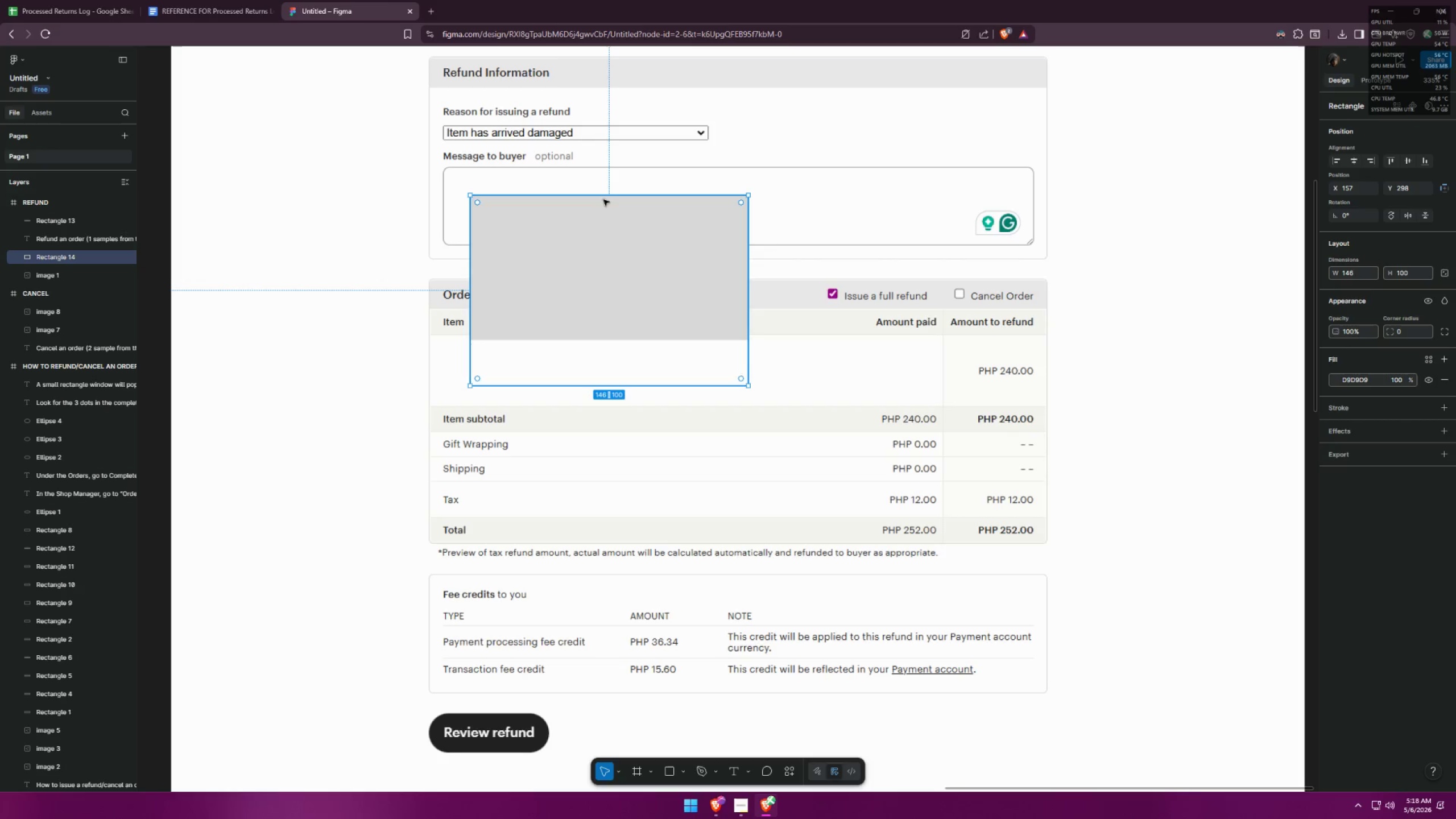 
left_click_drag(start_coordinate=[603, 198], to_coordinate=[590, 300])
 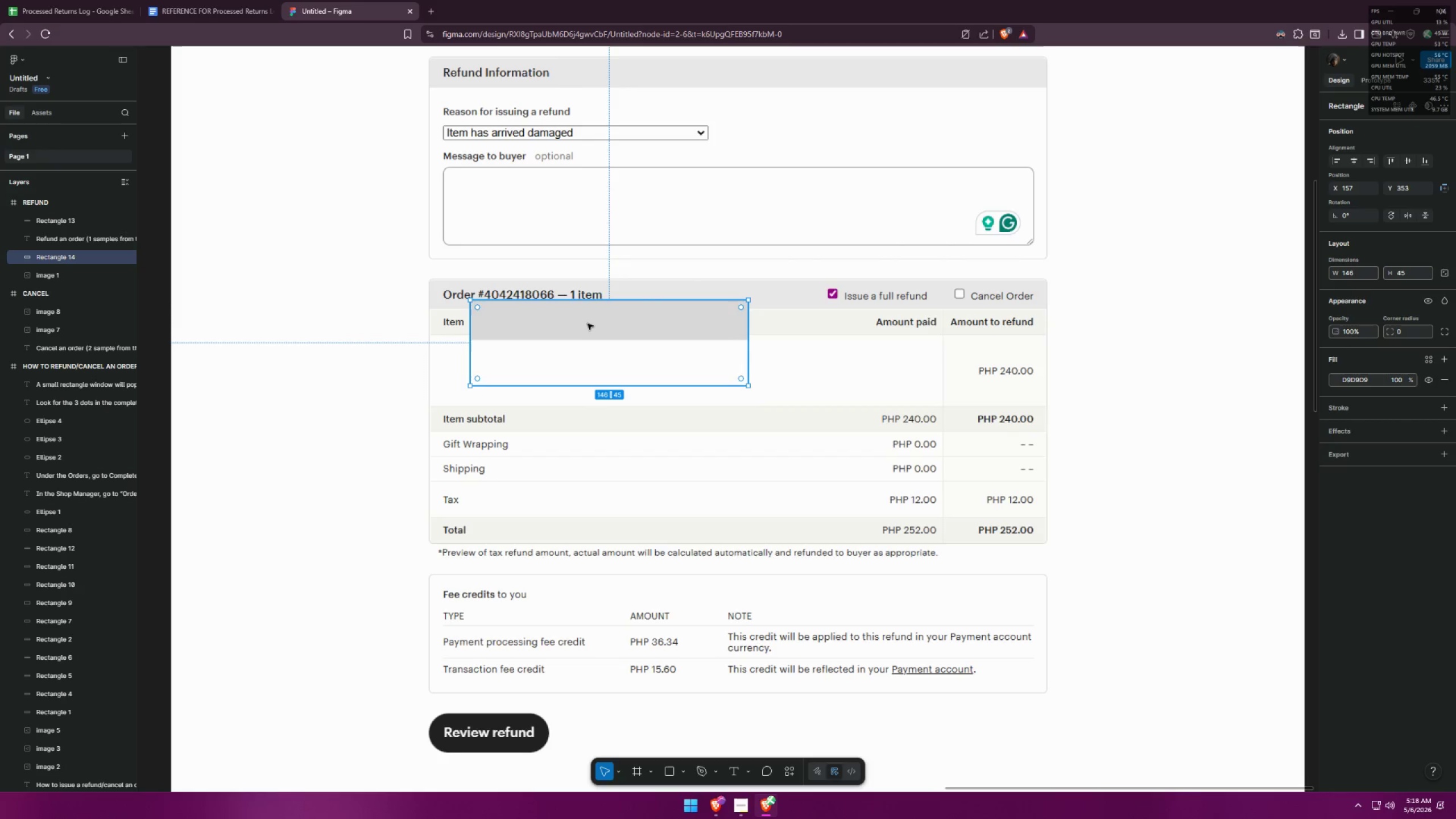 
left_click_drag(start_coordinate=[587, 324], to_coordinate=[594, 296])
 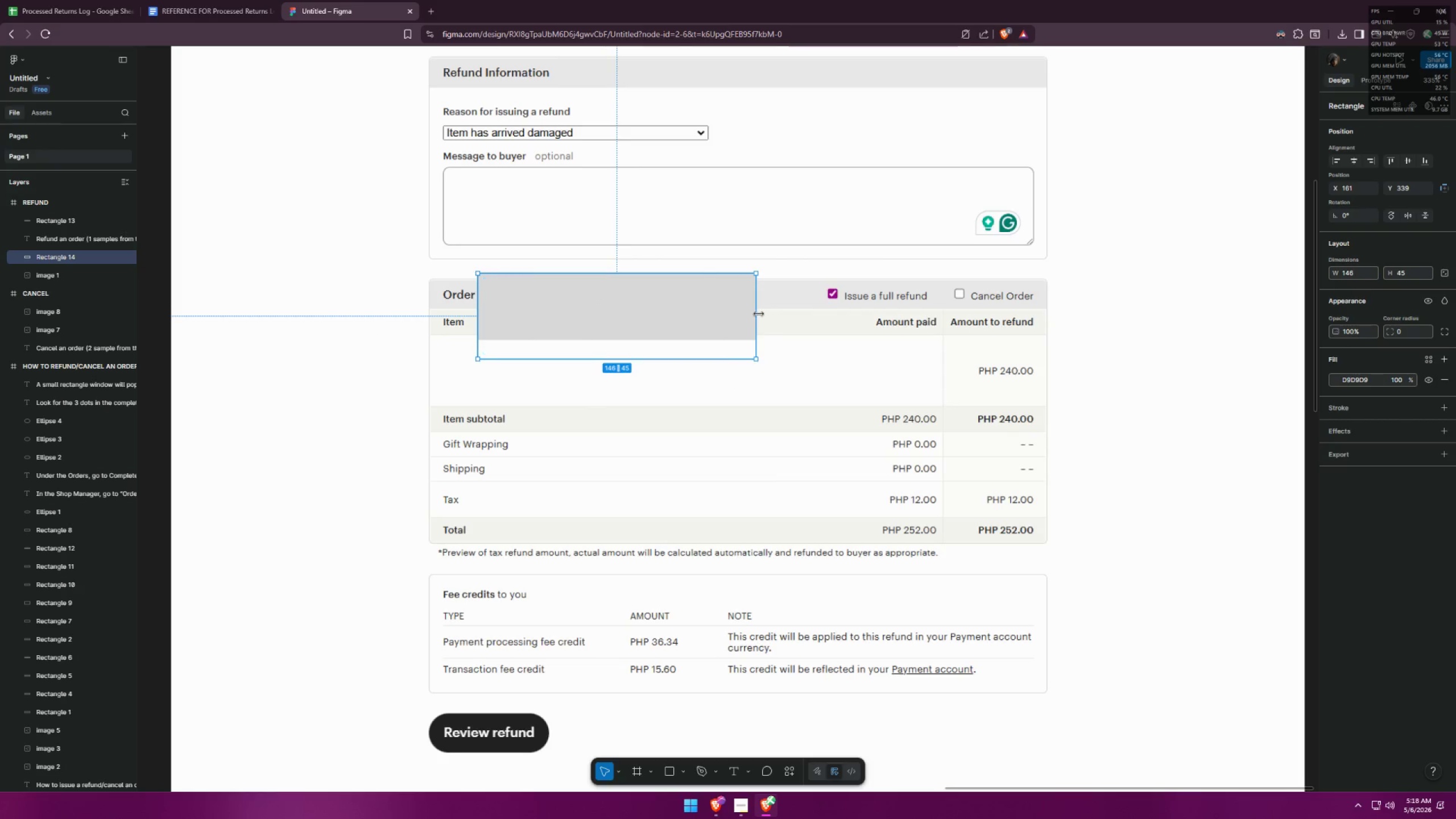 
left_click_drag(start_coordinate=[759, 314], to_coordinate=[555, 287])
 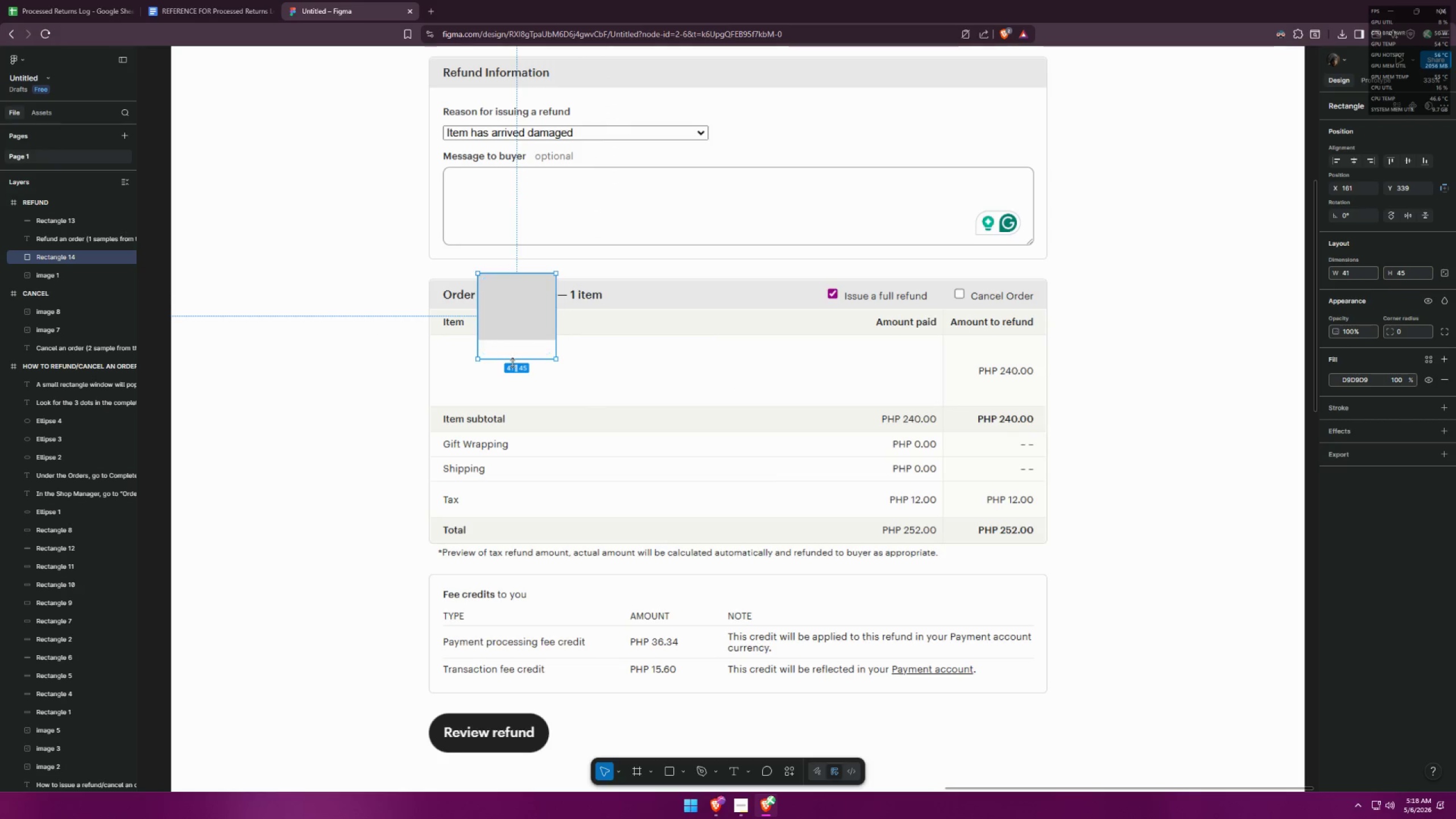 
left_click_drag(start_coordinate=[512, 363], to_coordinate=[523, 301])
 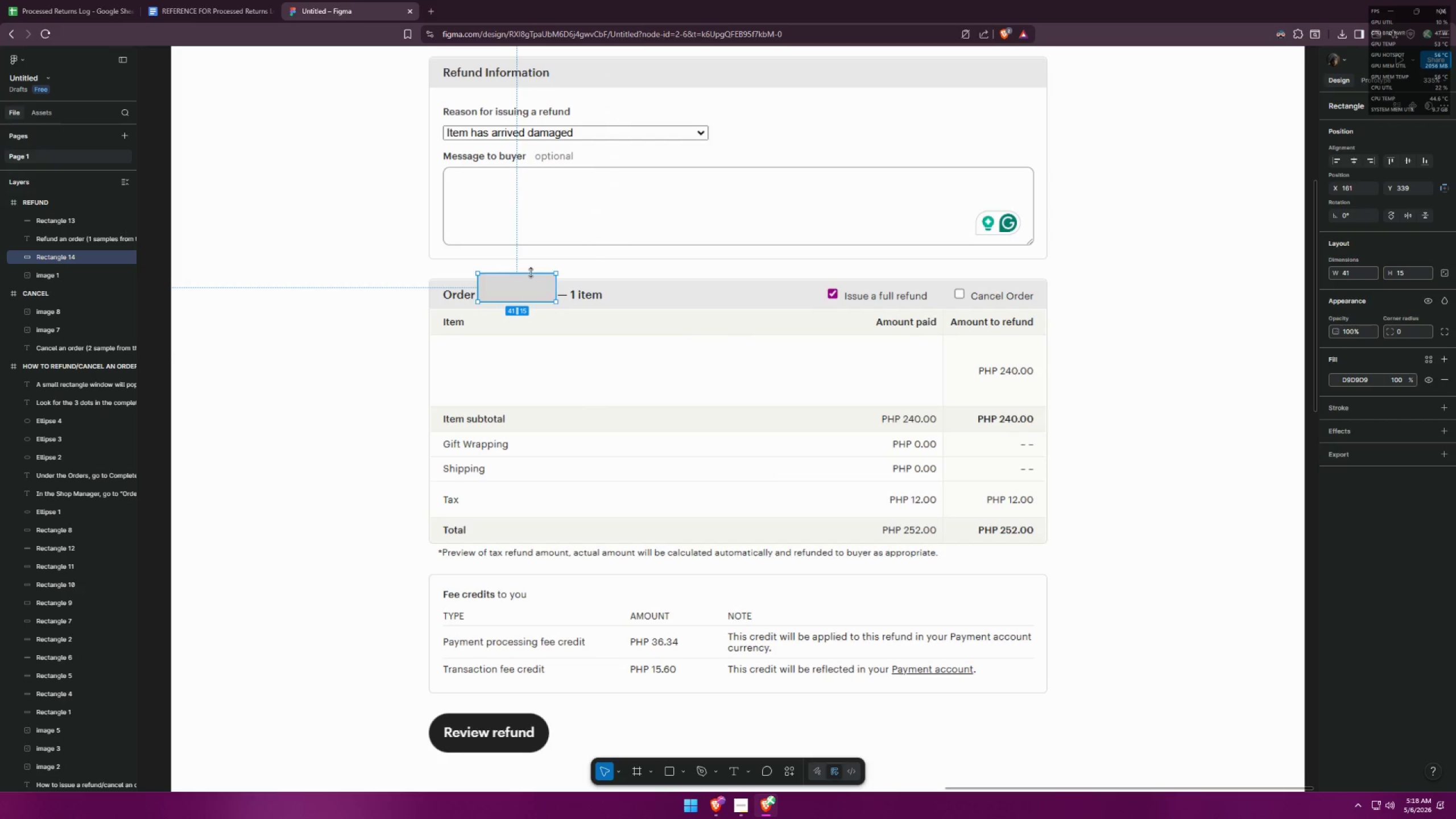 
left_click_drag(start_coordinate=[531, 271], to_coordinate=[526, 283])
 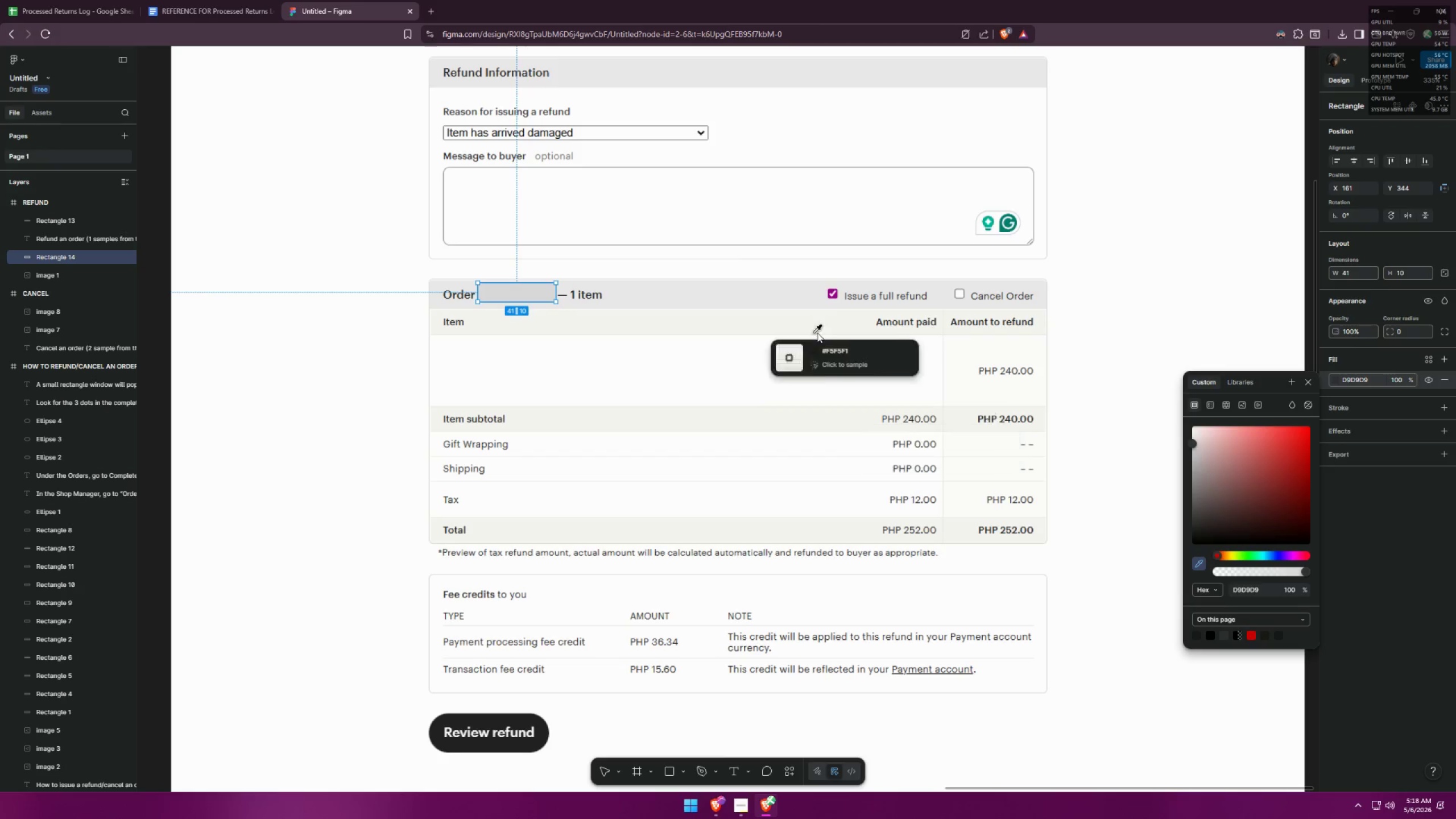 
left_click([664, 287])
 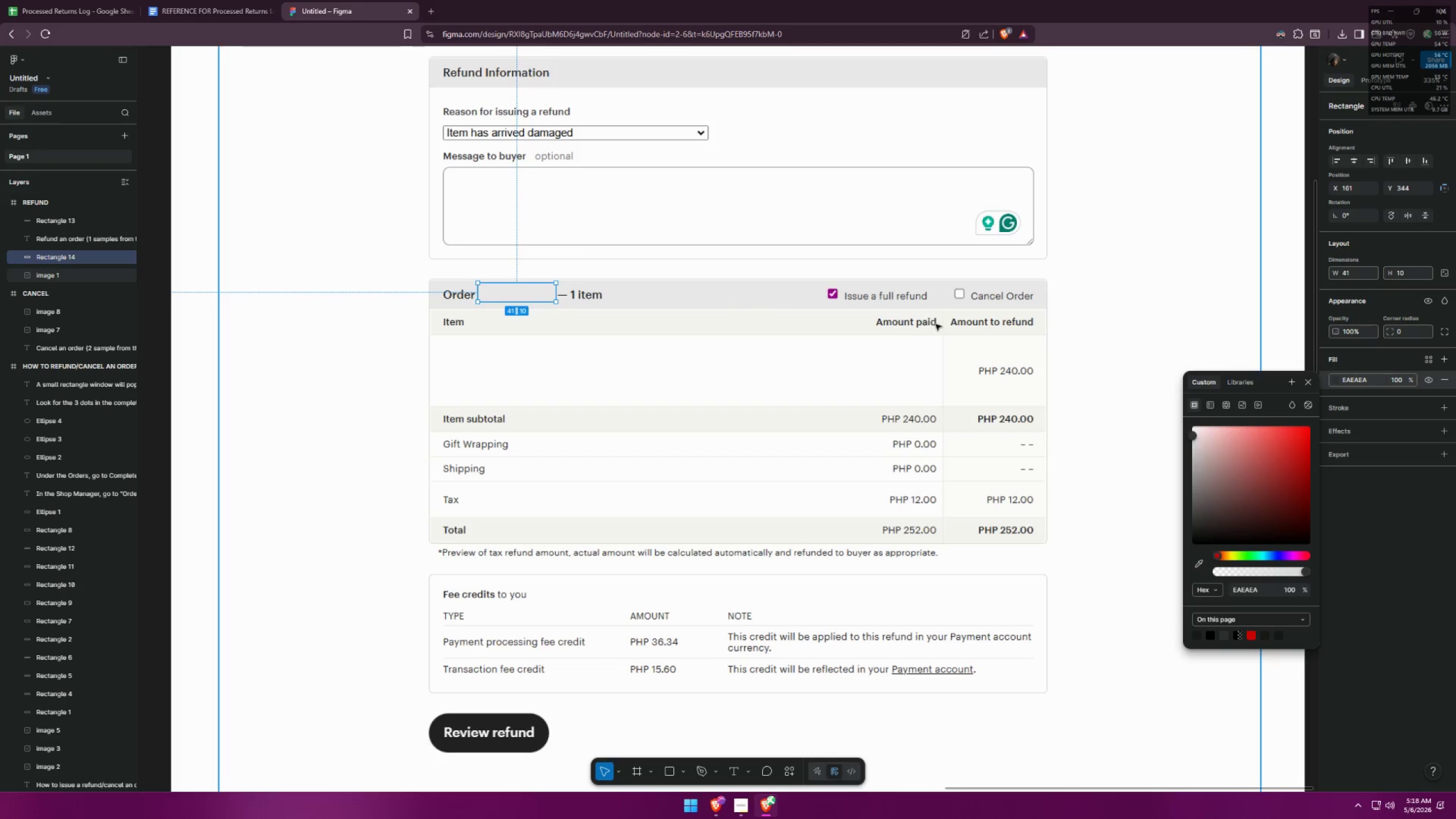 
left_click([1156, 320])
 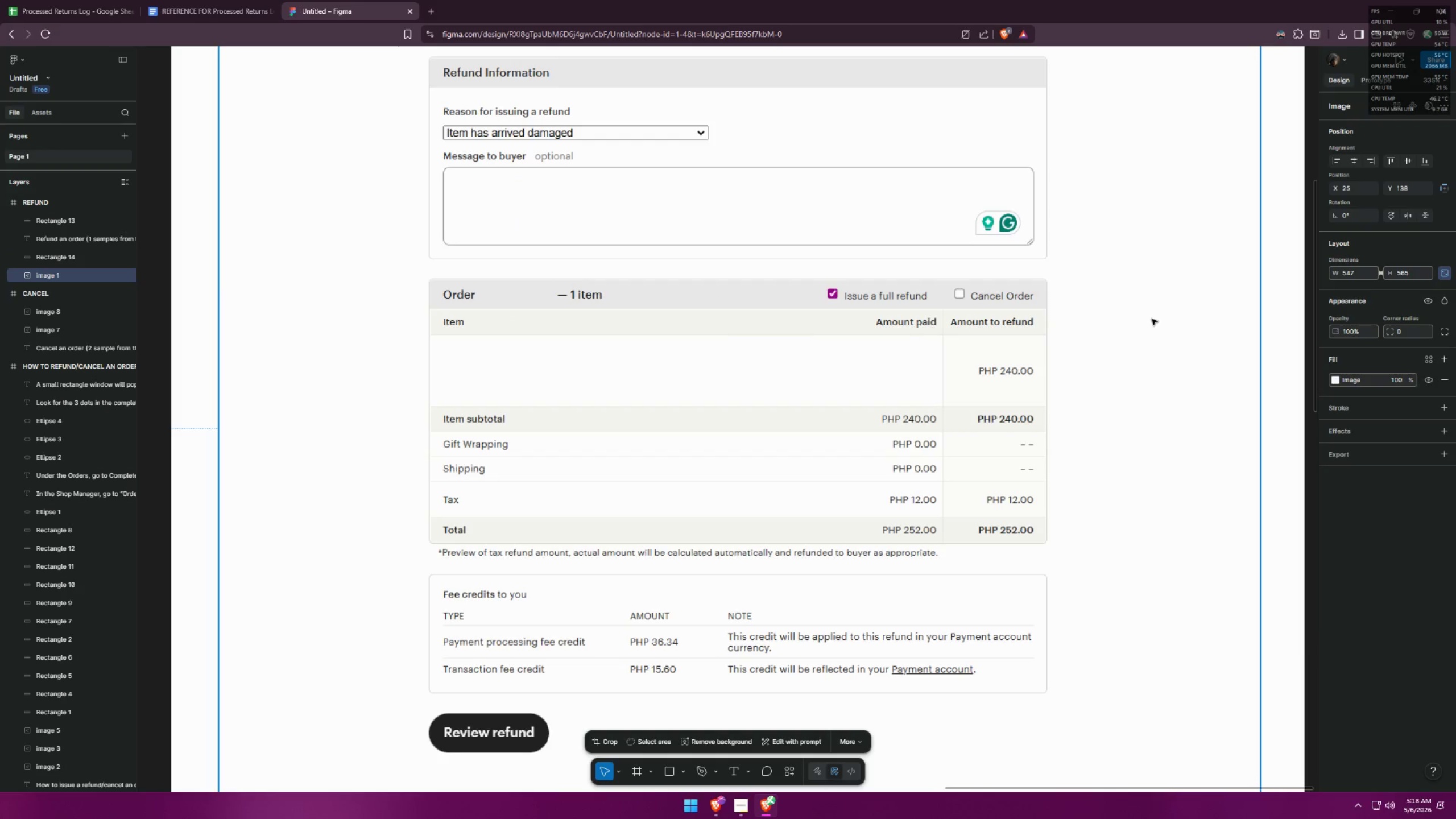 
hold_key(key=ControlLeft, duration=1.52)
 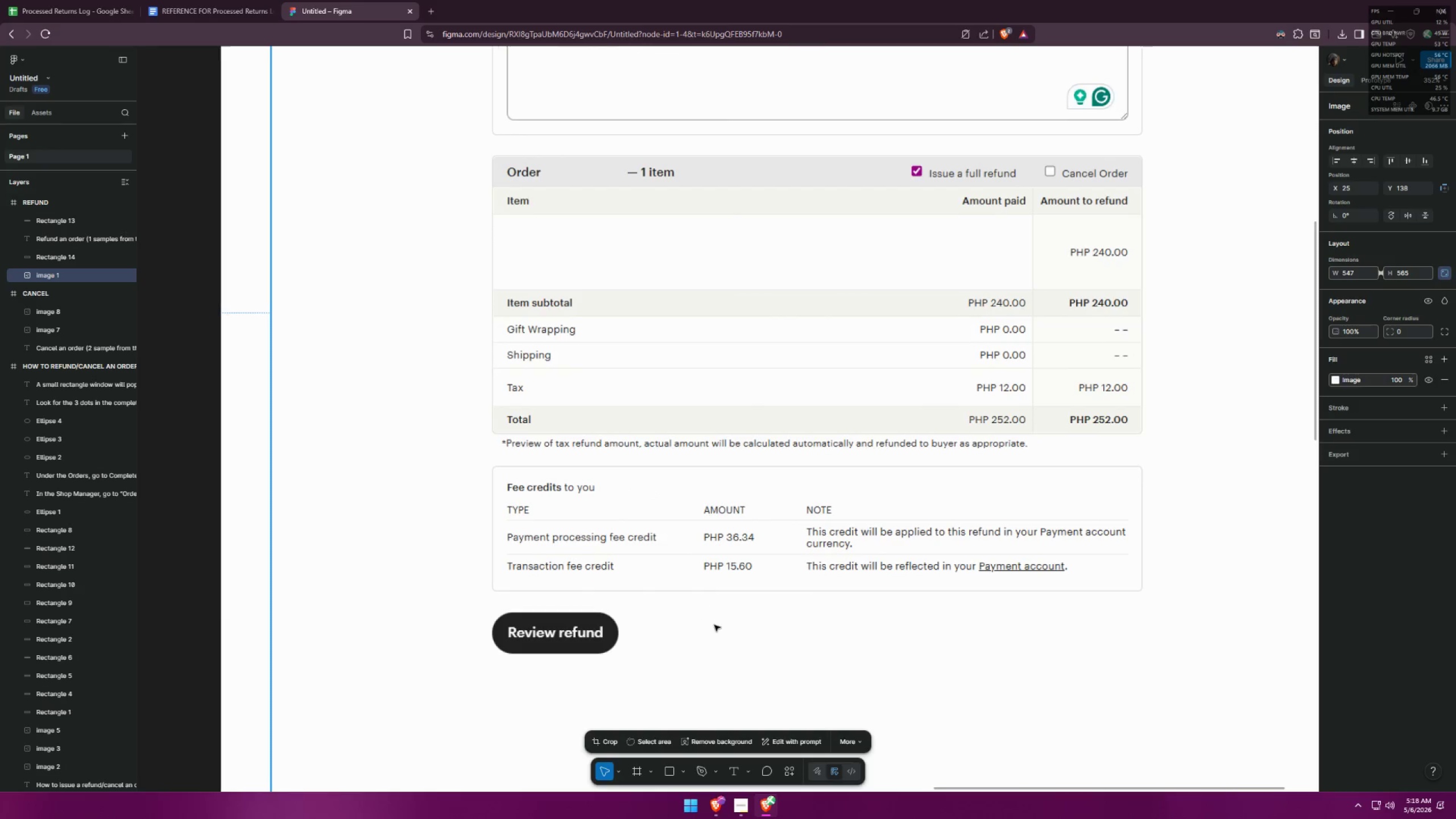 
hold_key(key=ControlLeft, duration=0.41)
 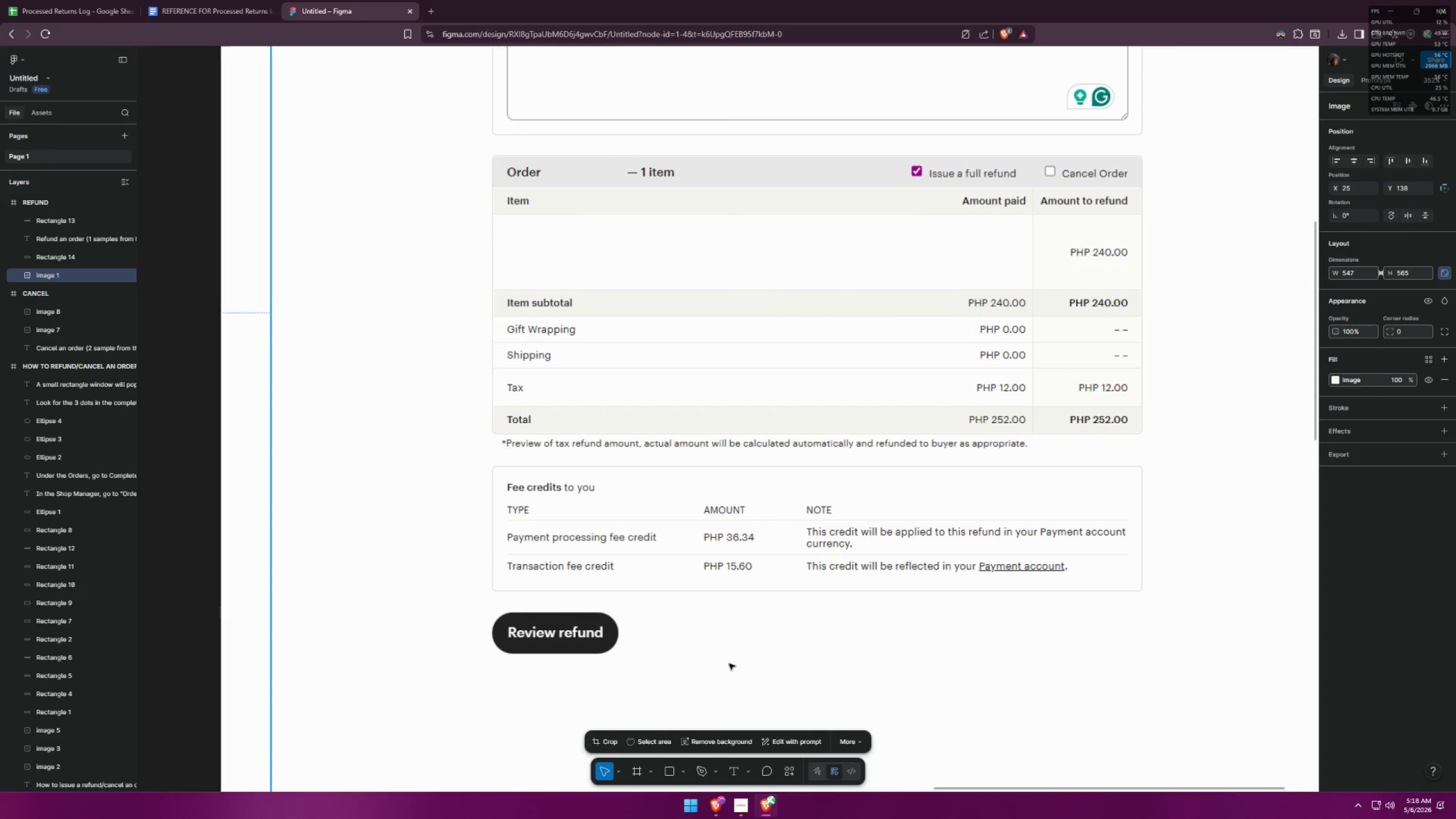 
scroll: coordinate [652, 493], scroll_direction: down, amount: 2.0
 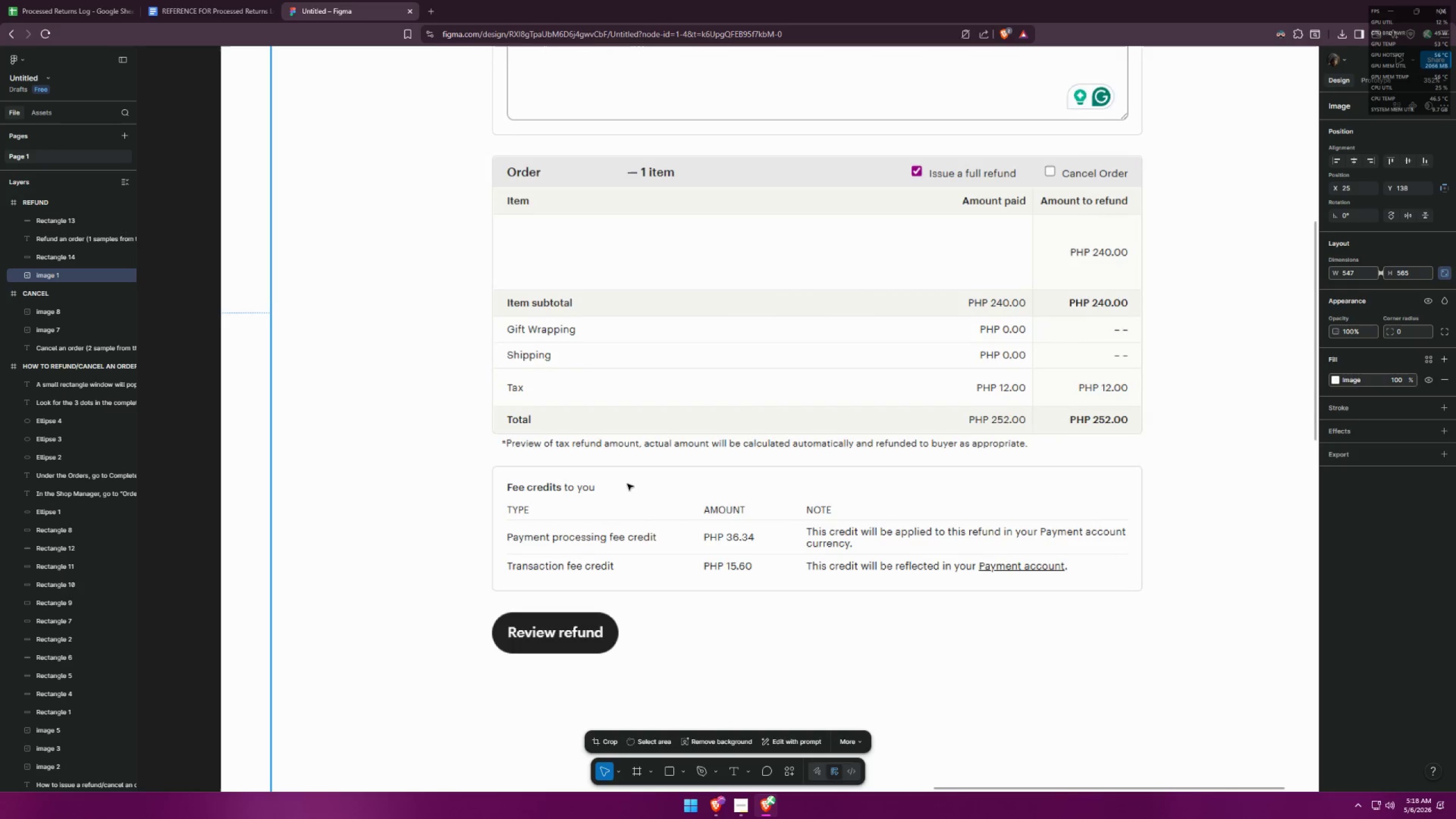 
hold_key(key=ControlLeft, duration=17.56)
left_click_drag(start_coordinate=[695, 533], to_coordinate=[772, 554])
 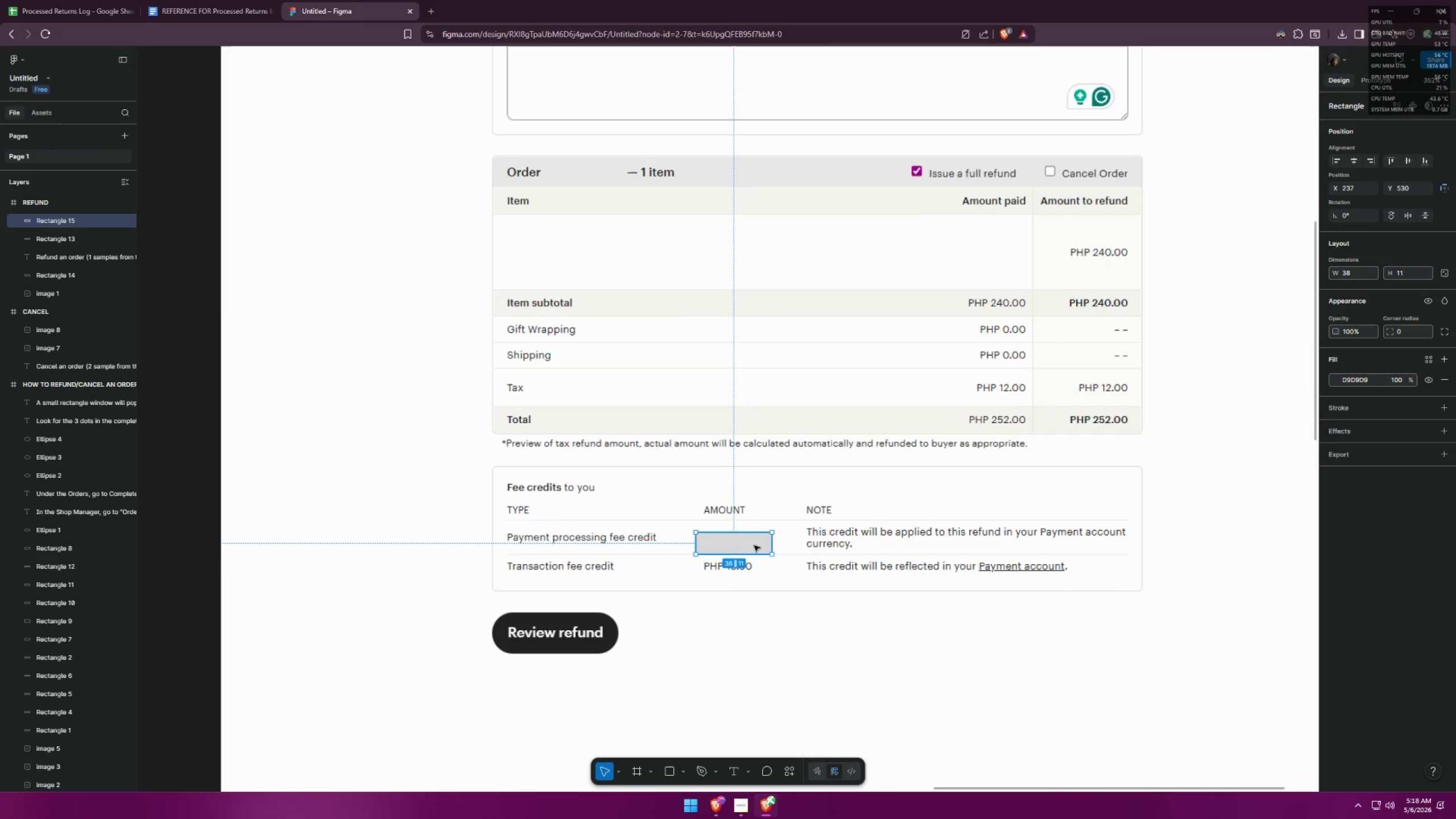 
left_click_drag(start_coordinate=[754, 545], to_coordinate=[754, 540])
 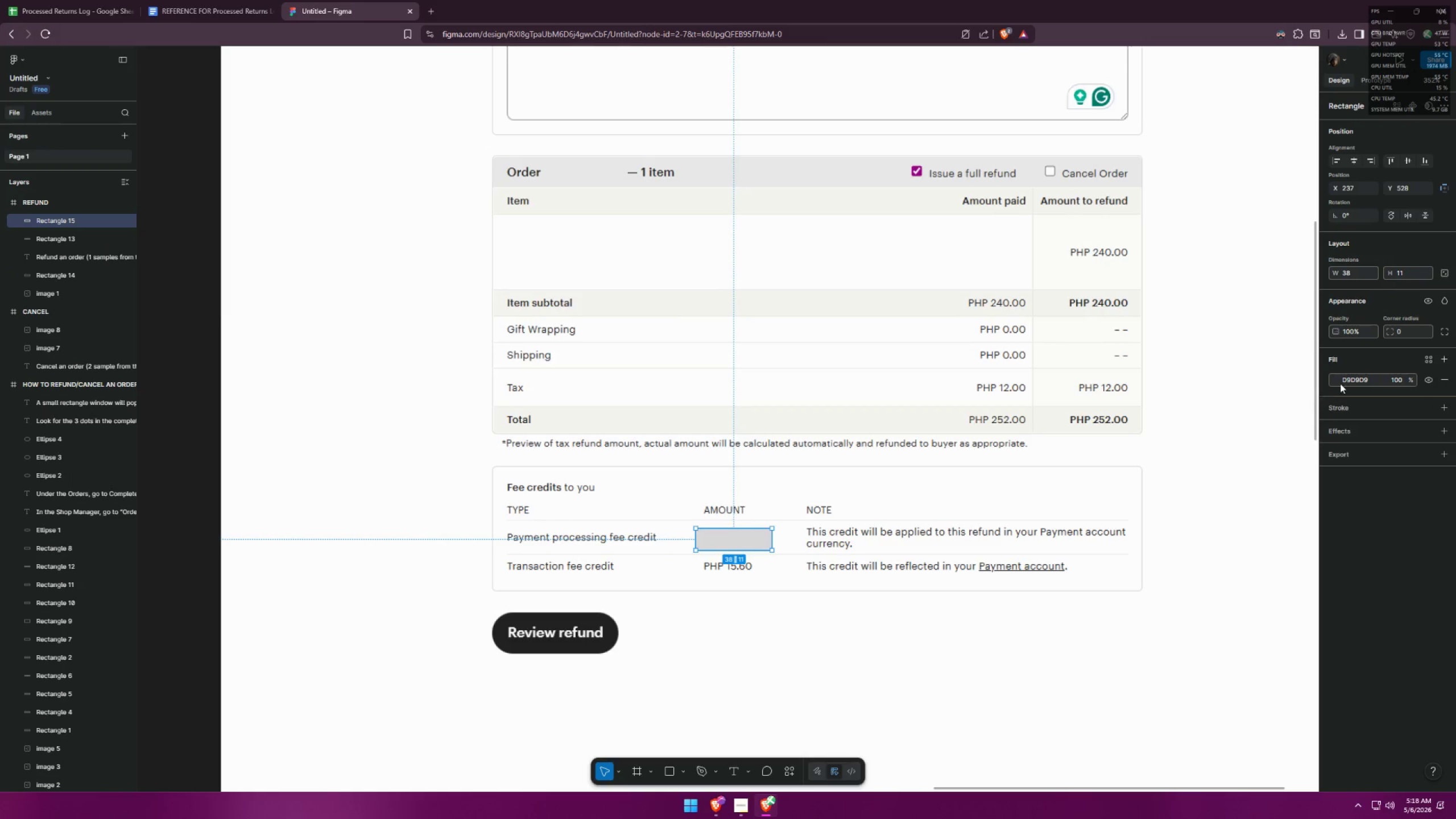 
double_click([1330, 379])
 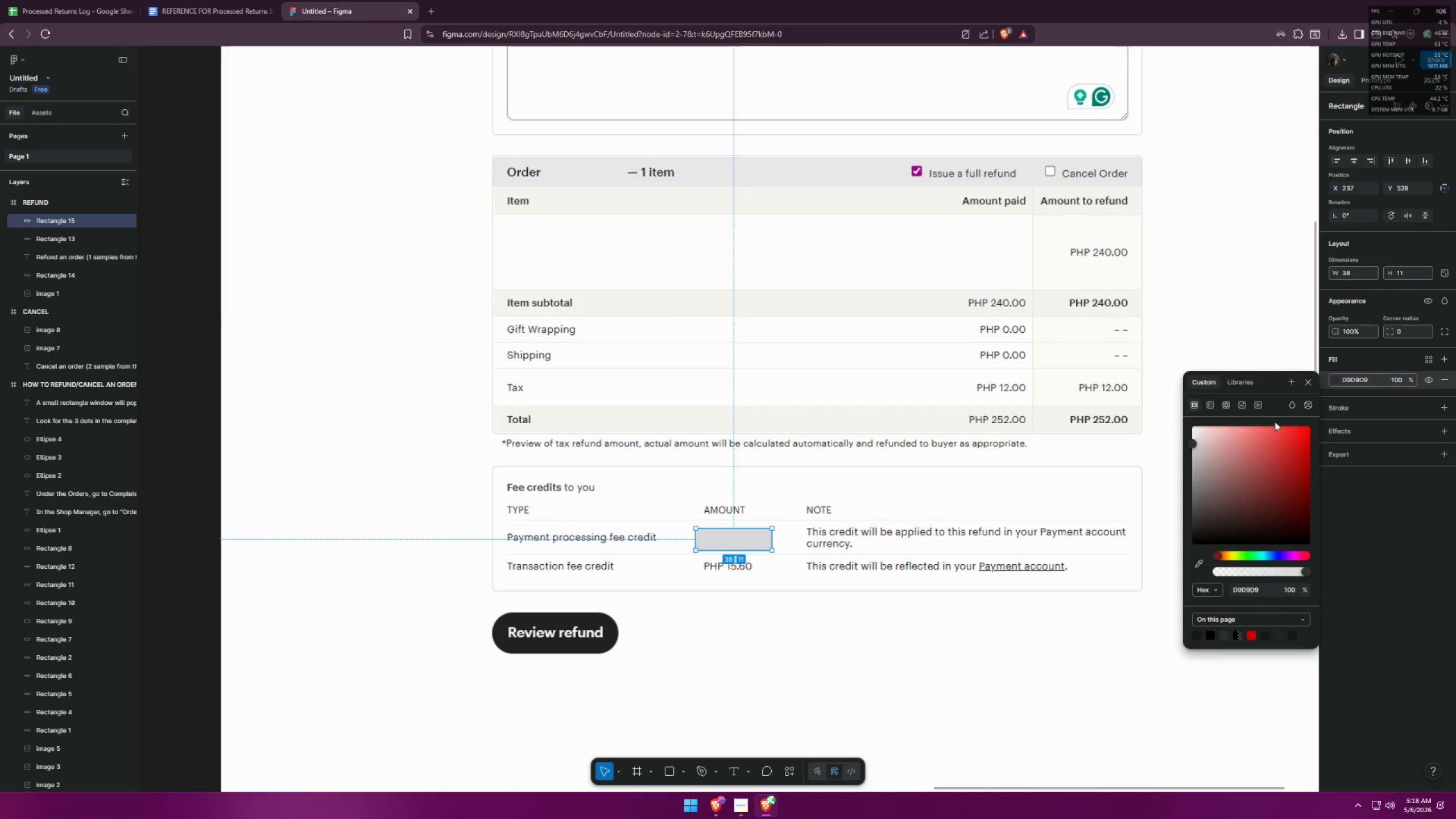 
left_click_drag(start_coordinate=[1214, 443], to_coordinate=[1131, 394])
 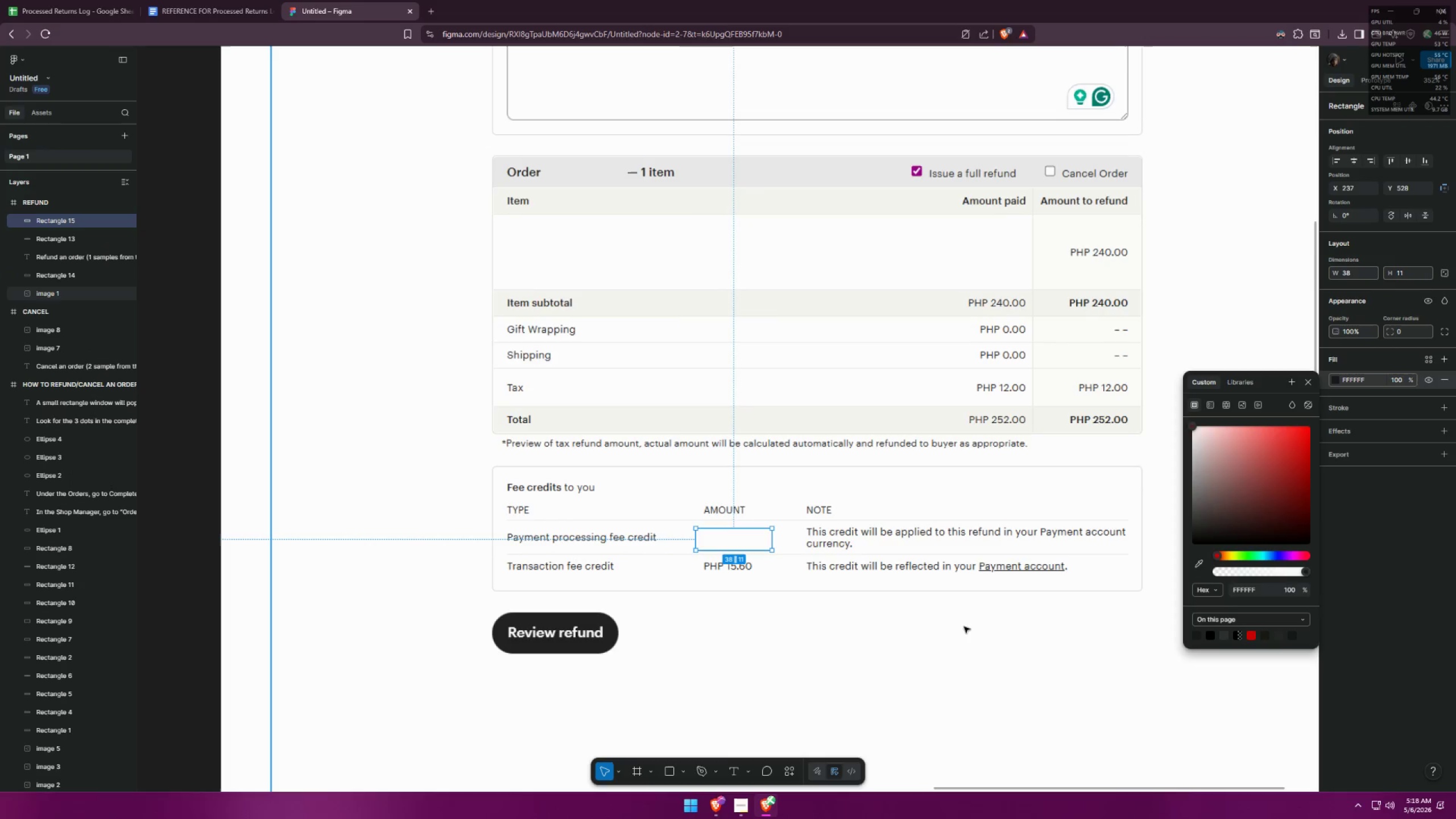 
left_click([955, 631])
 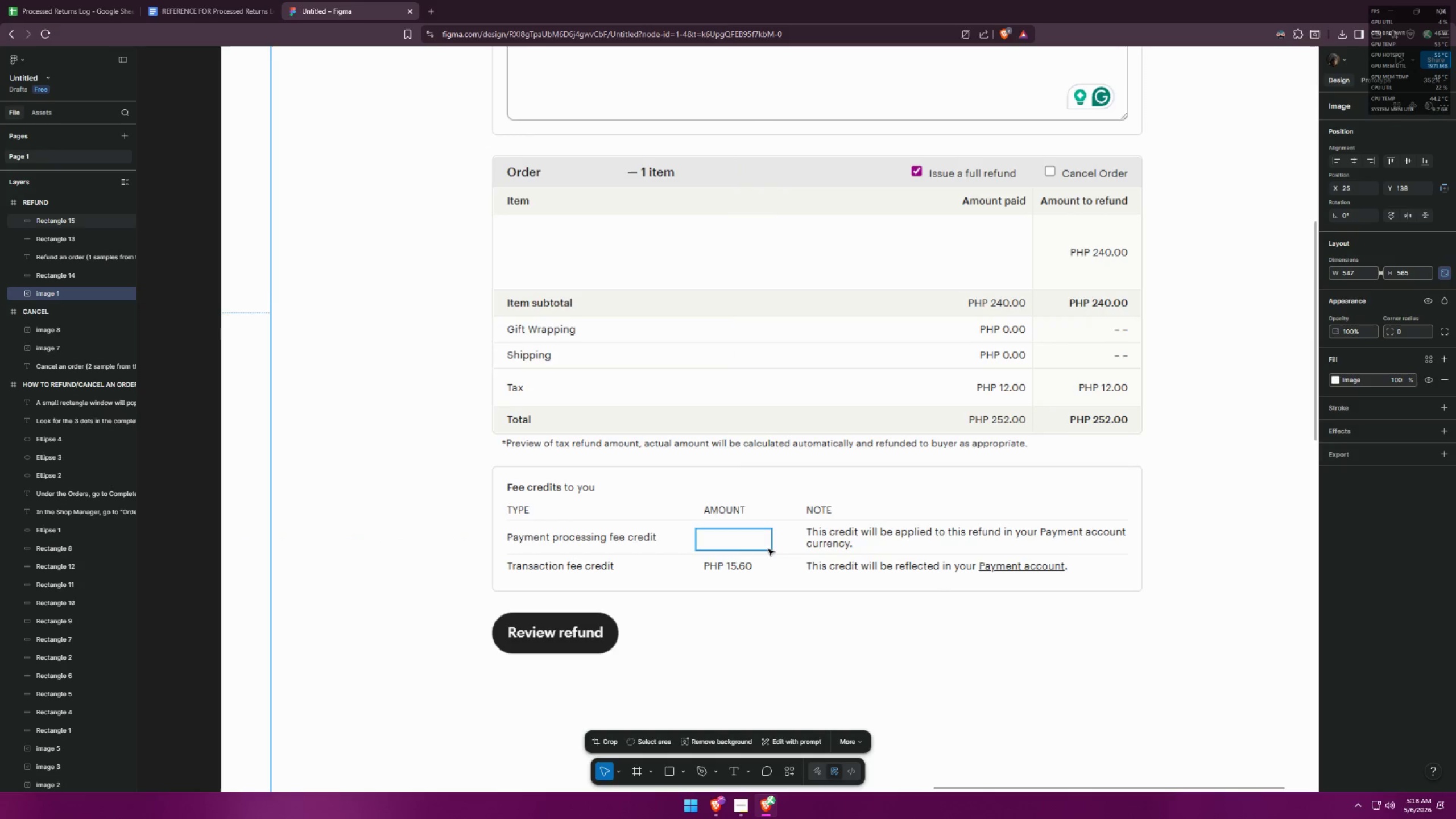 
hold_key(key=AltLeft, duration=0.67)
hold_key(key=ShiftLeft, duration=0.66)
left_click_drag(start_coordinate=[750, 543], to_coordinate=[746, 573])
 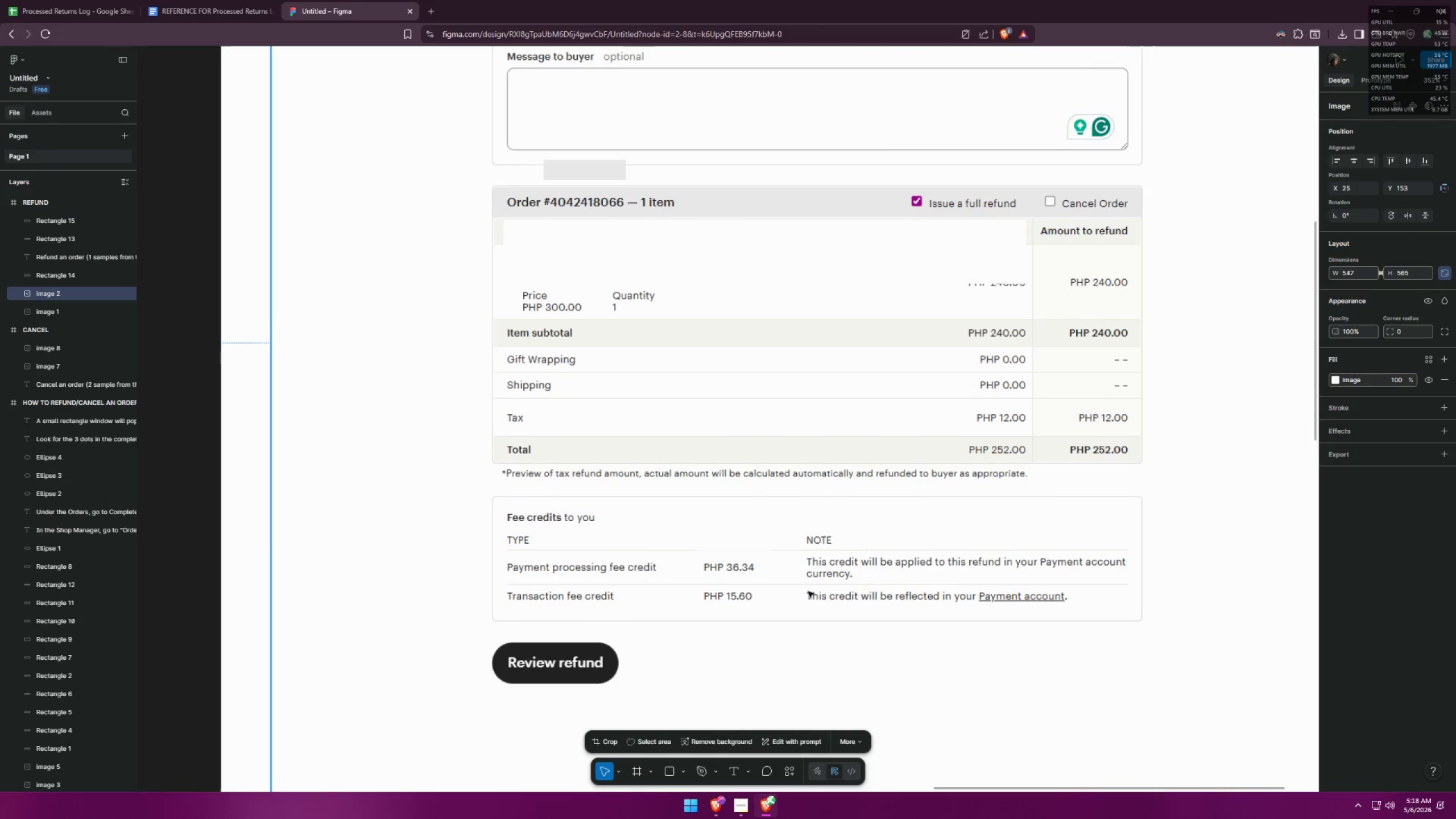 
key(Control+Z)
 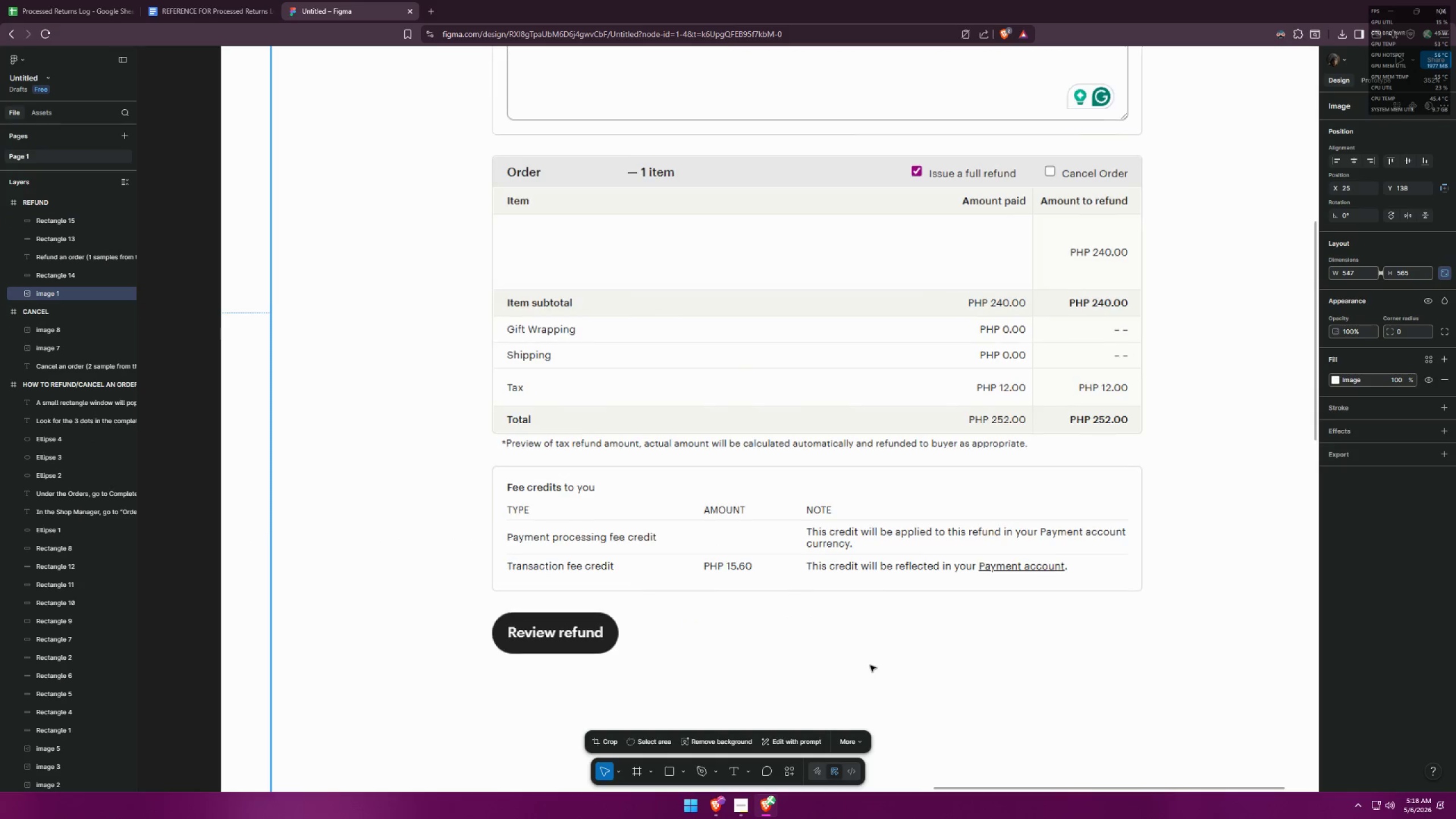 
left_click([870, 664])
 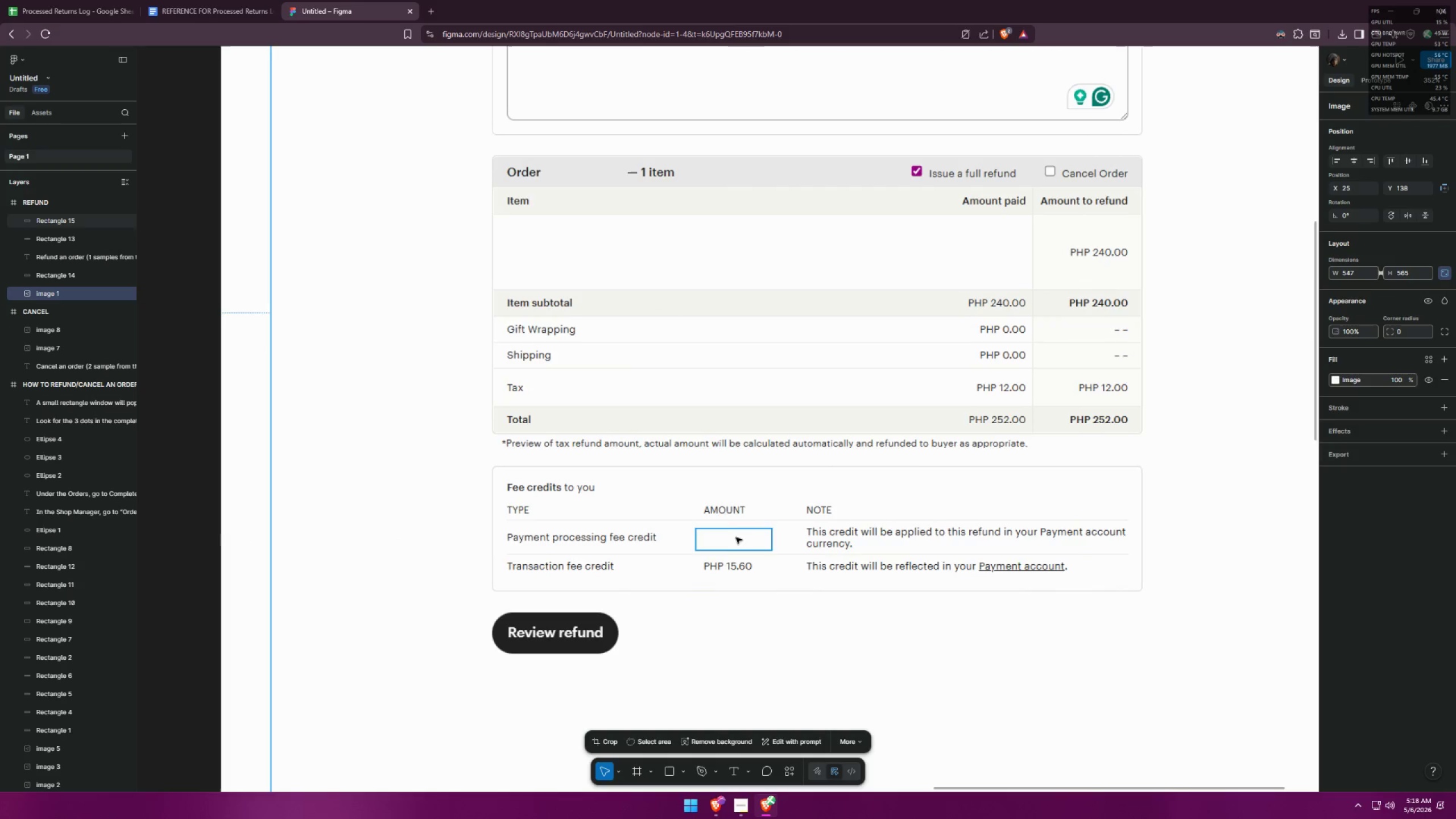 
hold_key(key=AltLeft, duration=0.67)
hold_key(key=ShiftLeft, duration=0.61)
left_click_drag(start_coordinate=[734, 540], to_coordinate=[733, 561])
 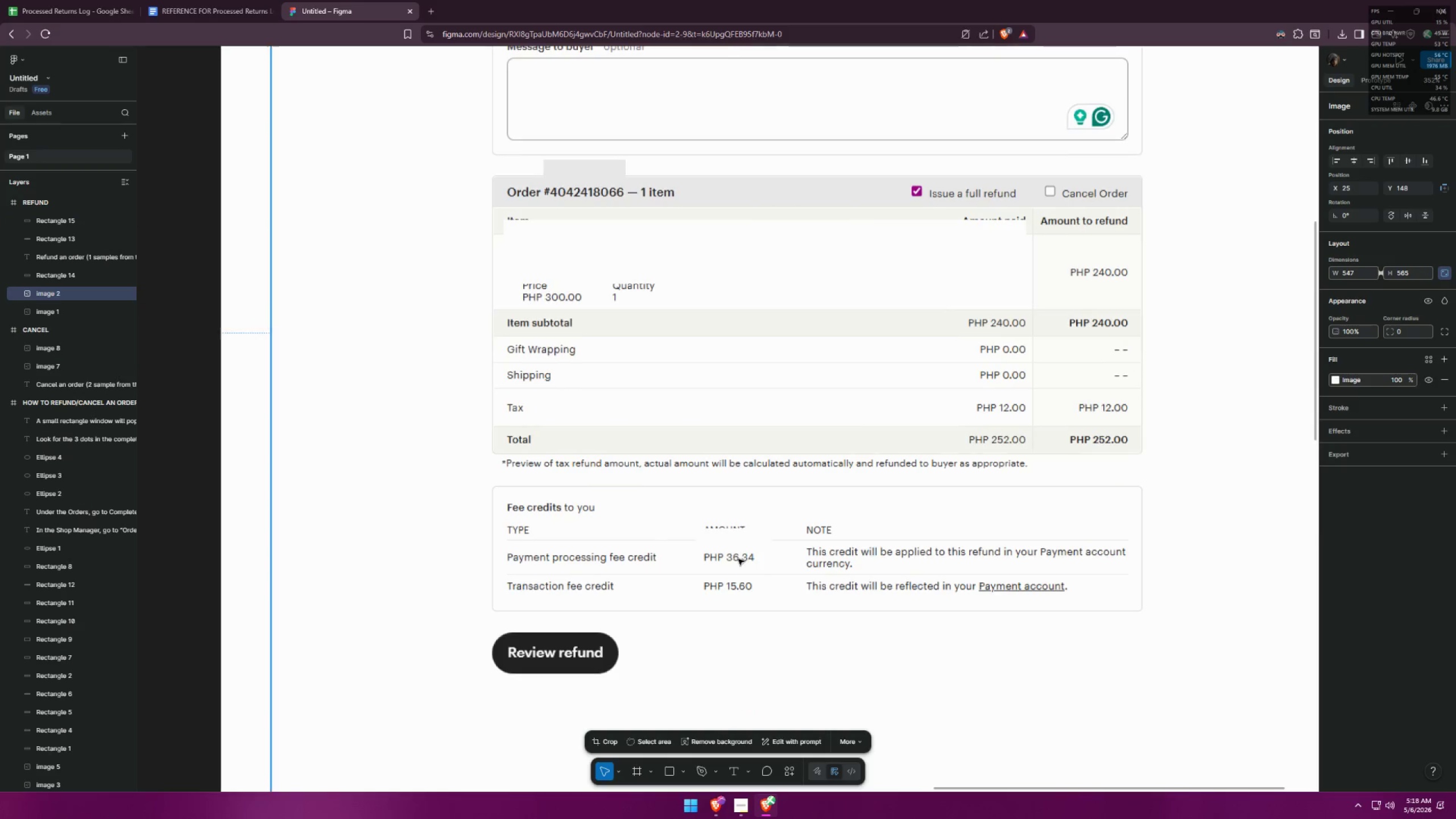 
key(Control+ControlLeft)
 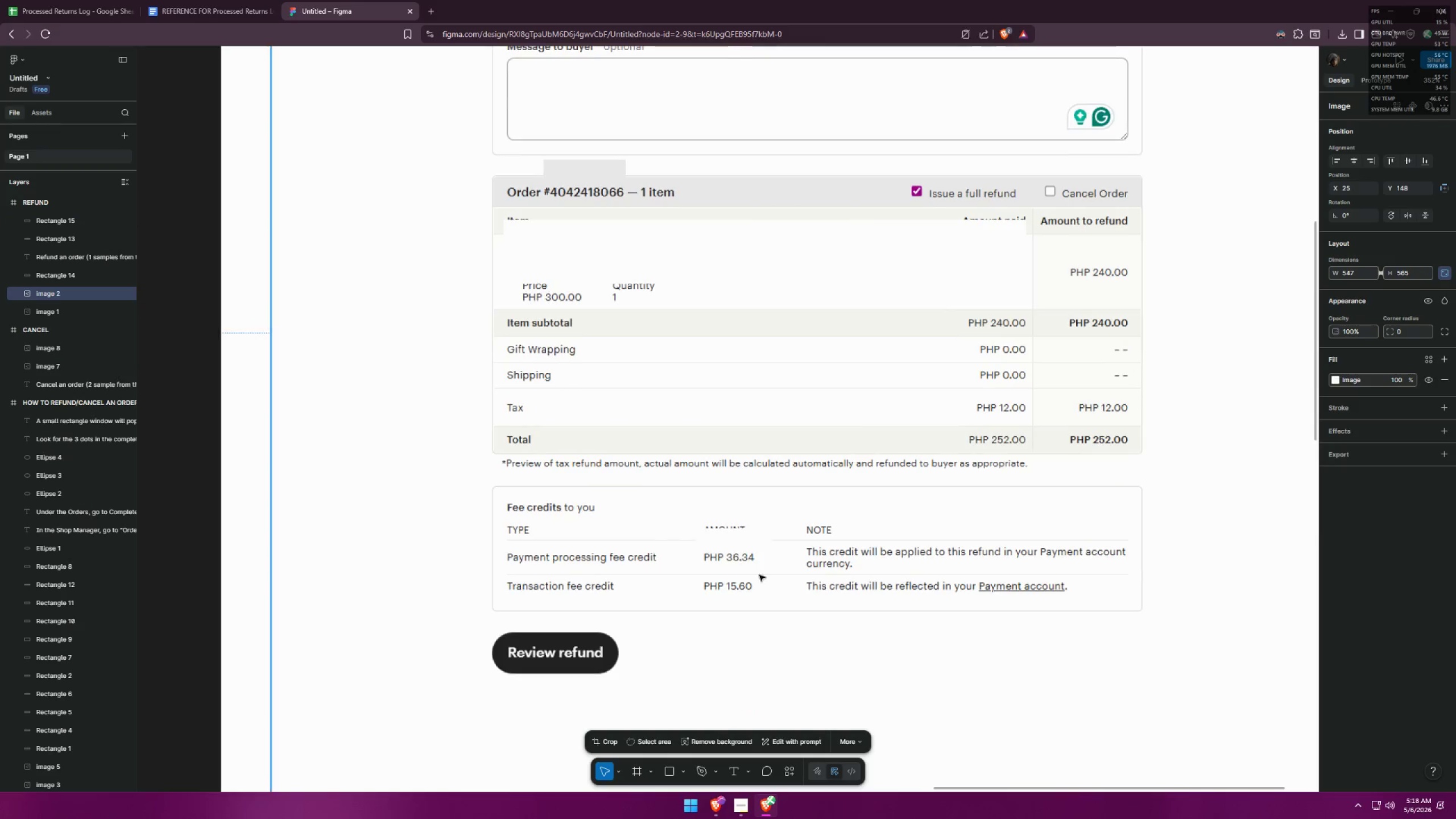 
key(Control+Z)
 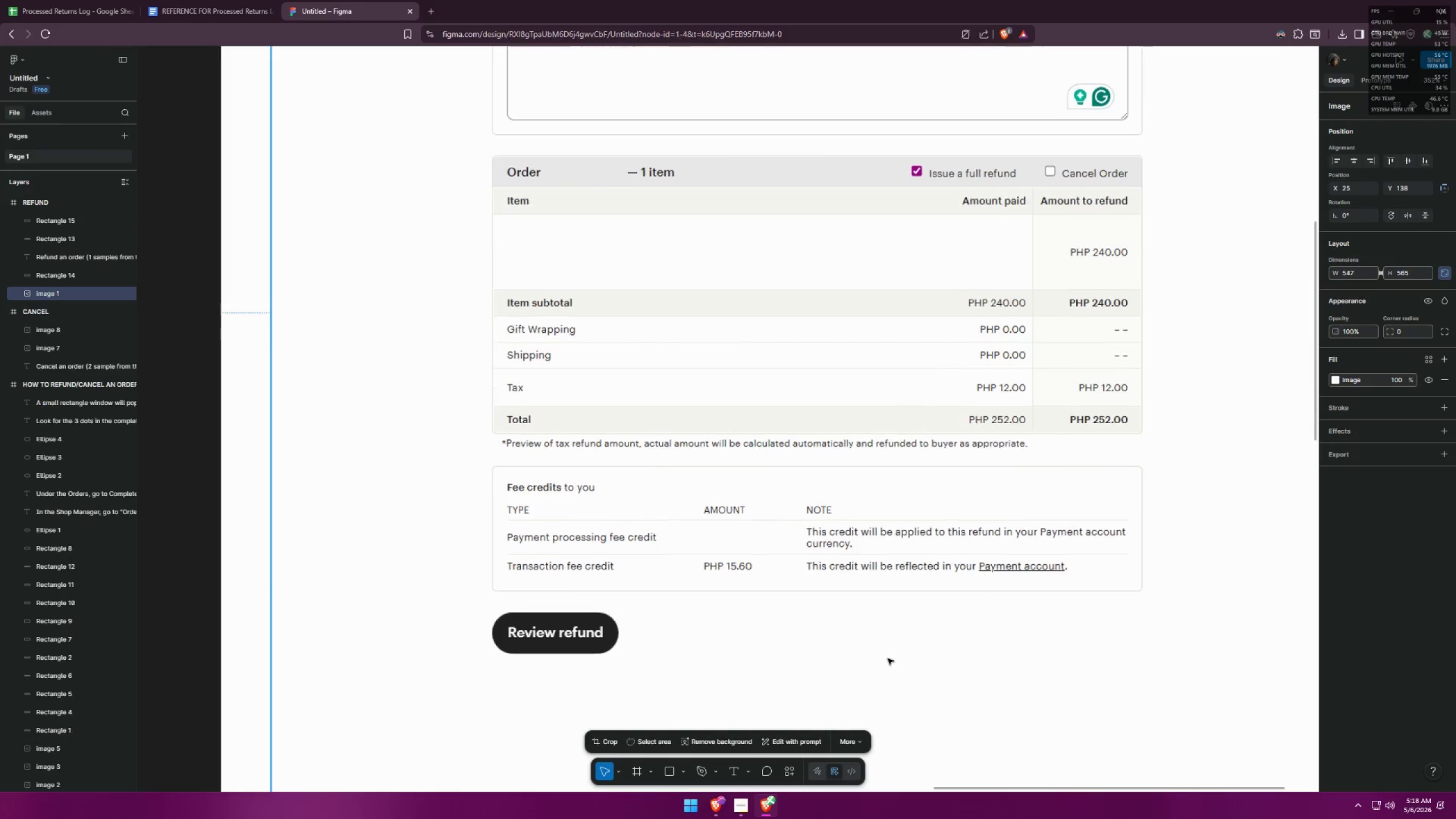 
left_click([888, 659])
 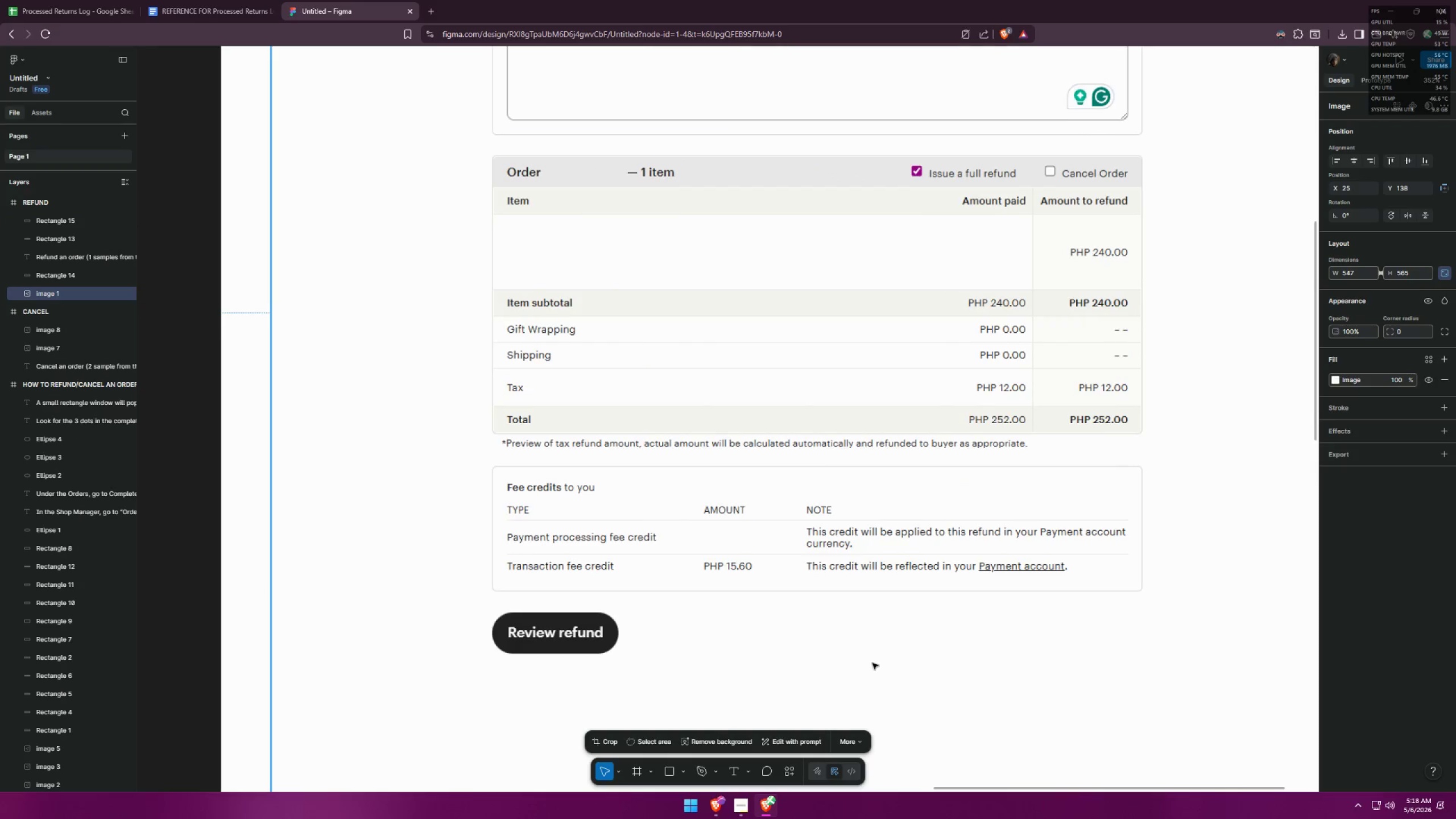 
key(Escape)
 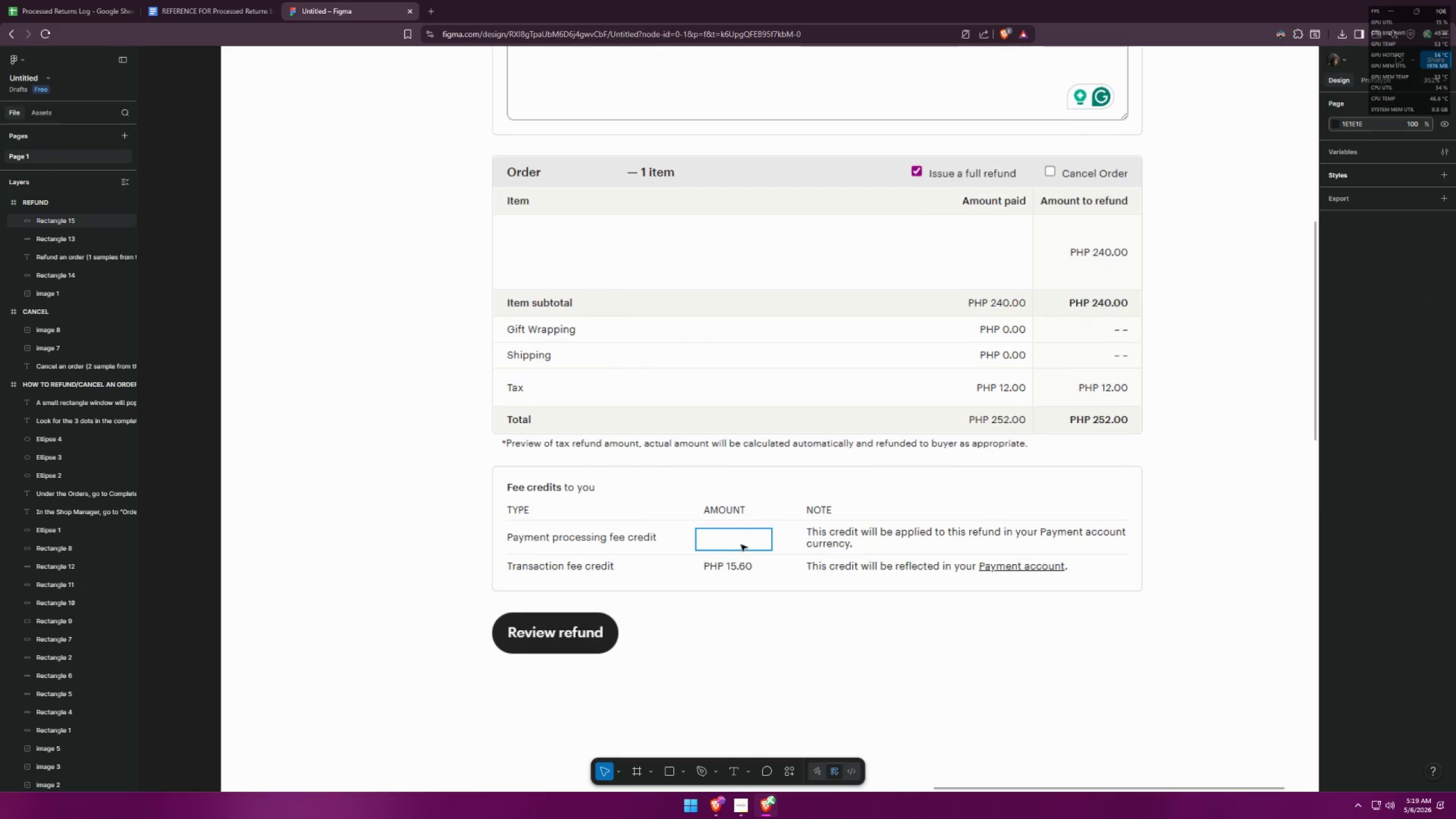 
left_click_drag(start_coordinate=[738, 542], to_coordinate=[735, 573])
 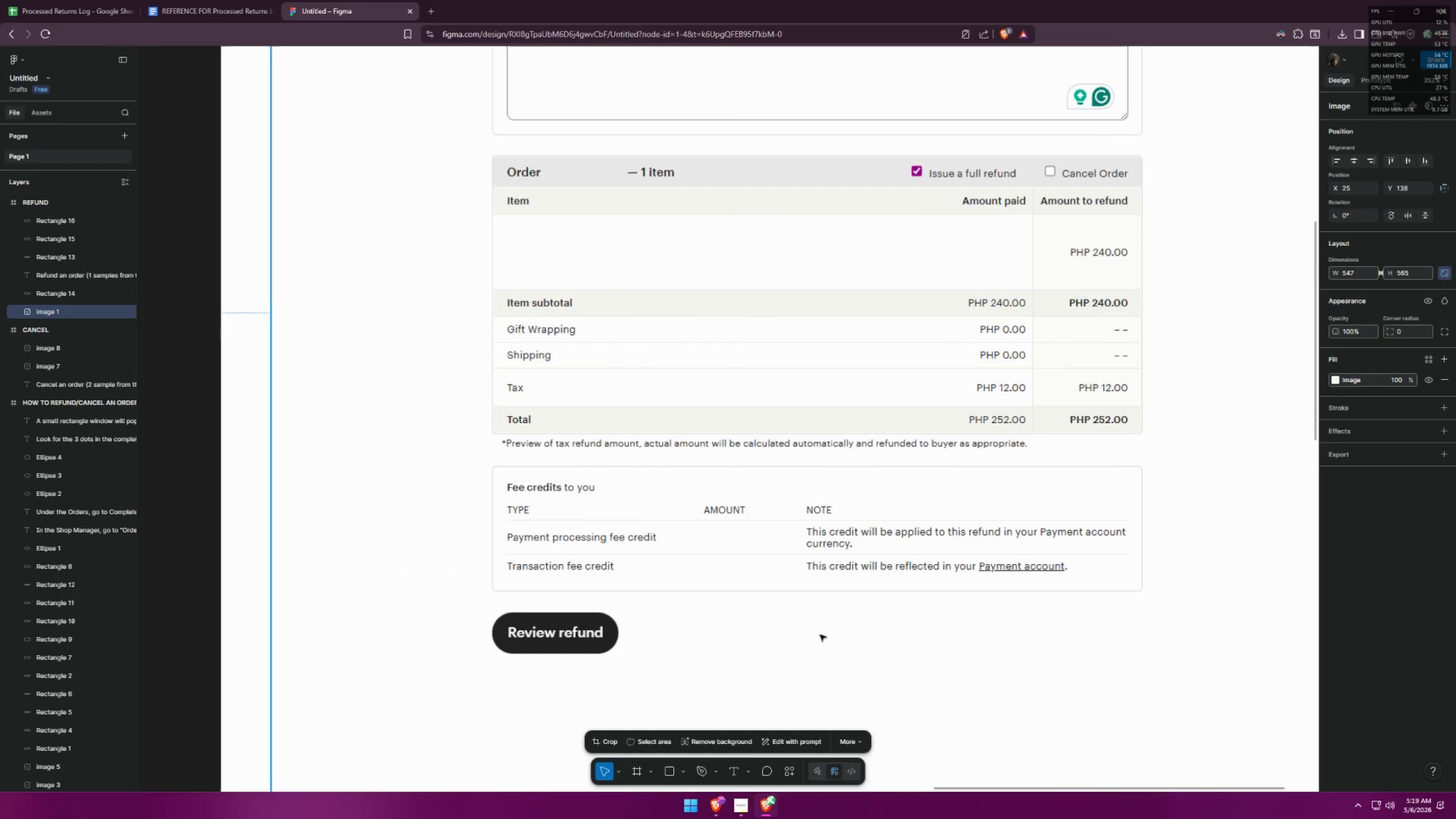 
hold_key(key=AltLeft, duration=0.86)
 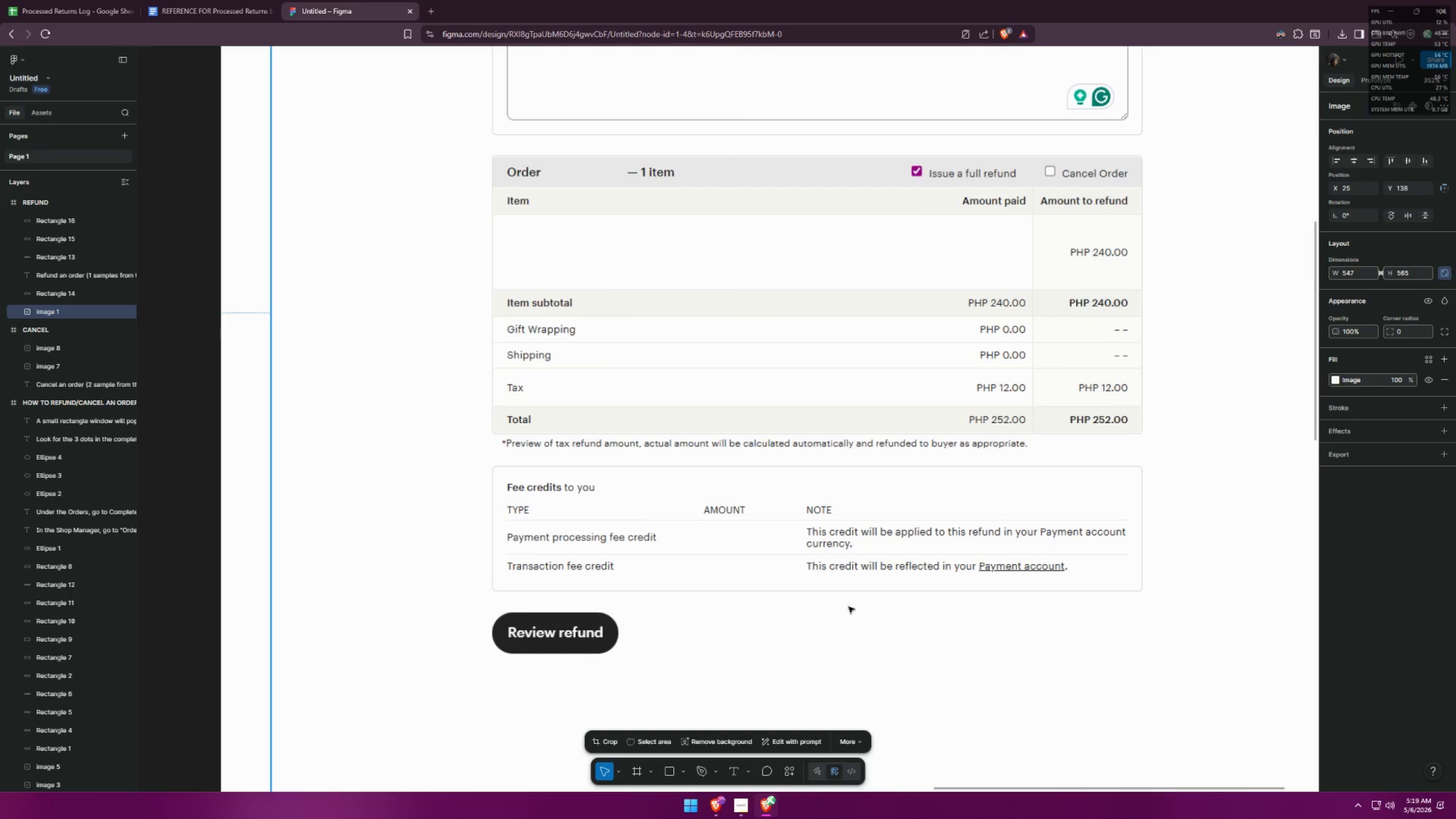 
hold_key(key=ShiftLeft, duration=0.83)
 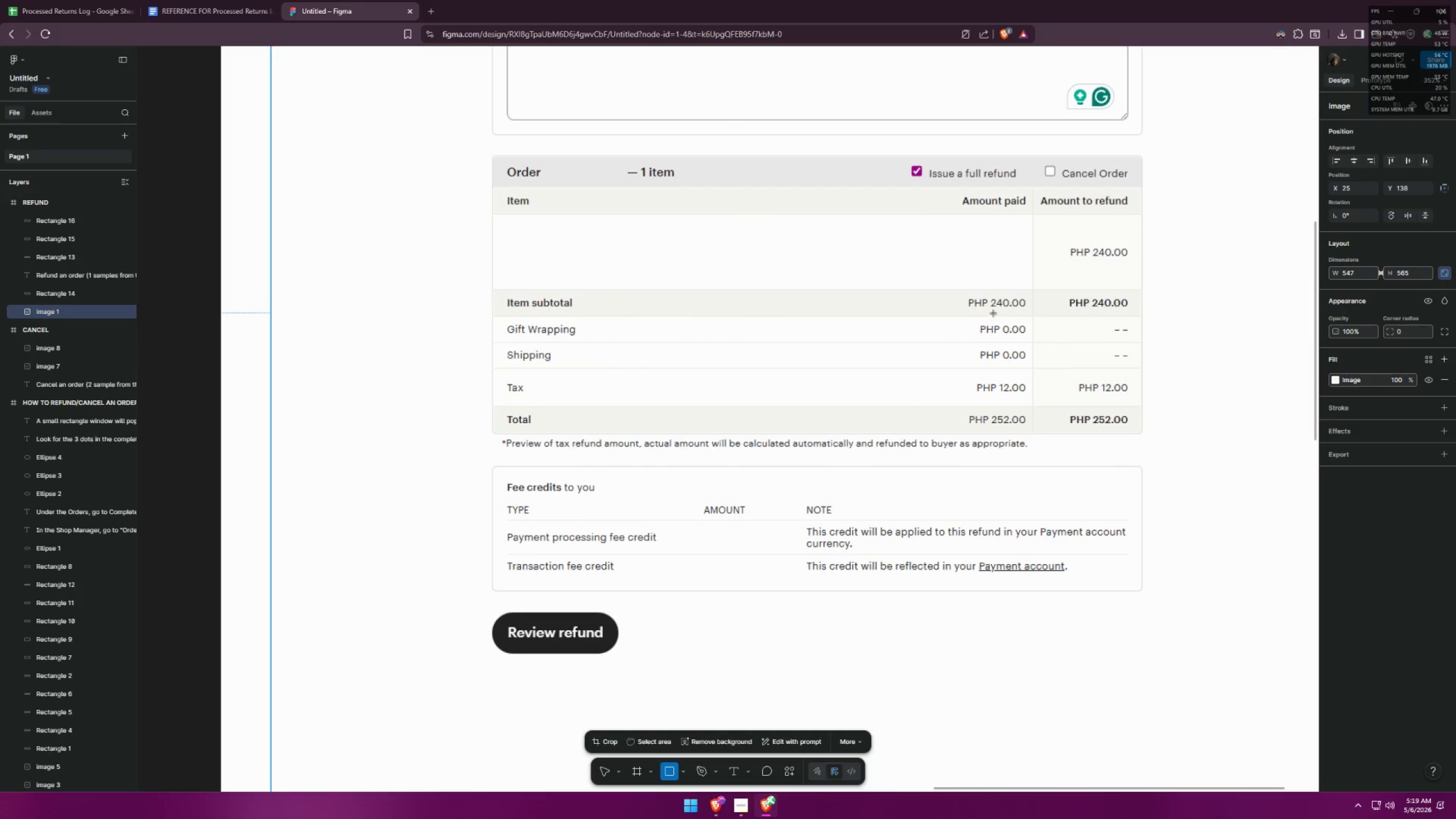 
wait(5.67)
 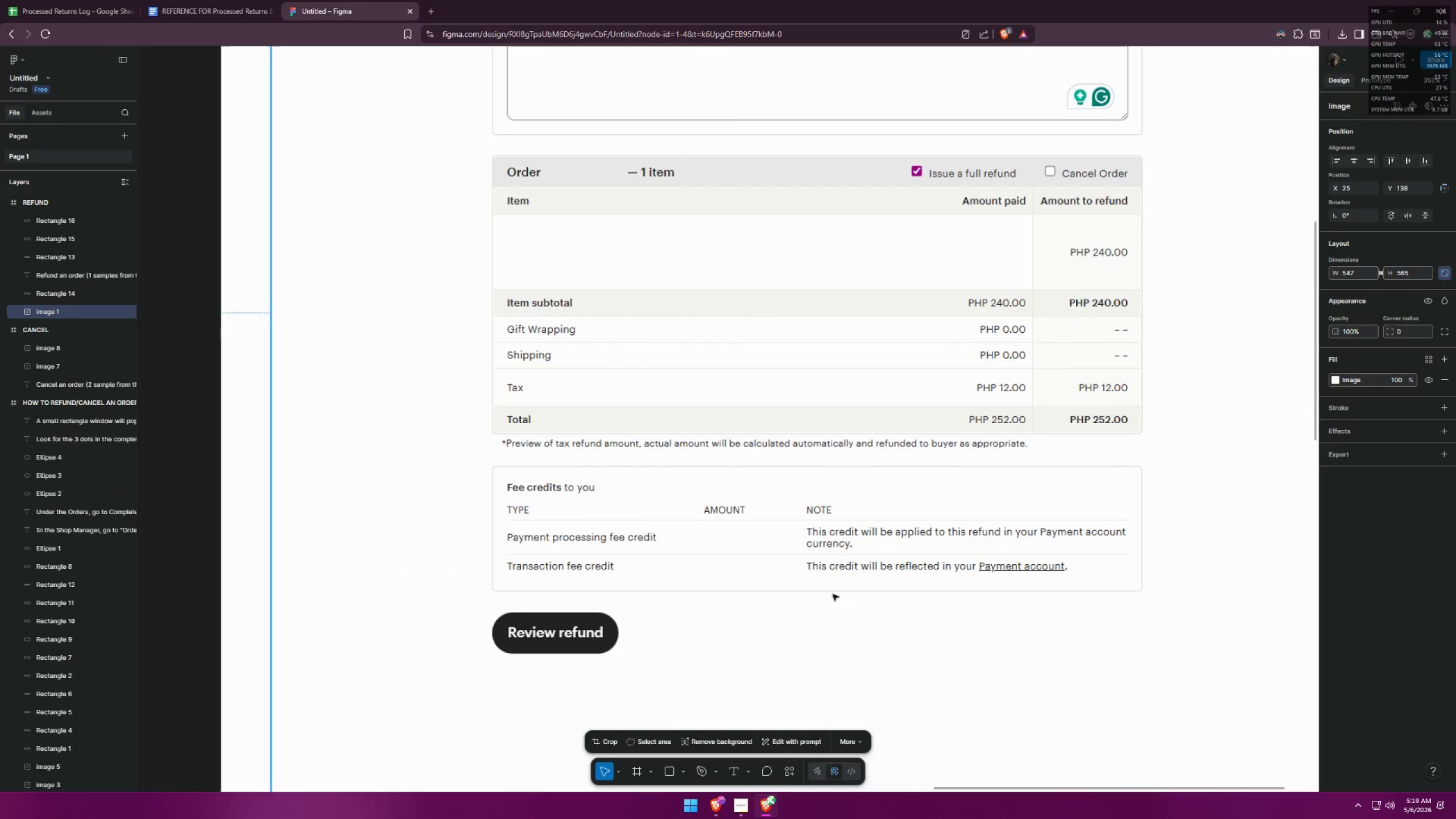 
left_click_drag(start_coordinate=[959, 296], to_coordinate=[1029, 311])
 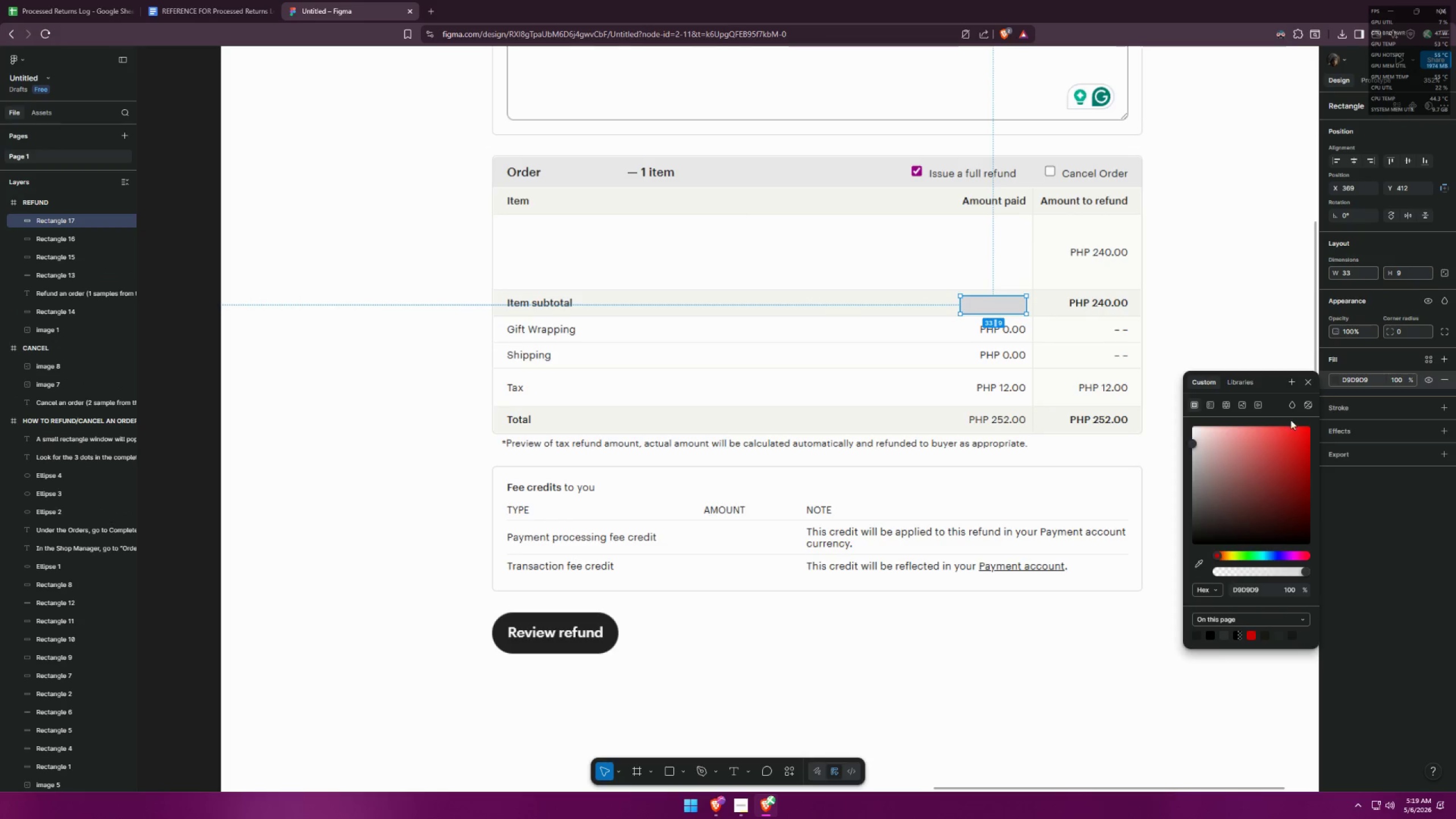 
left_click([1197, 565])
 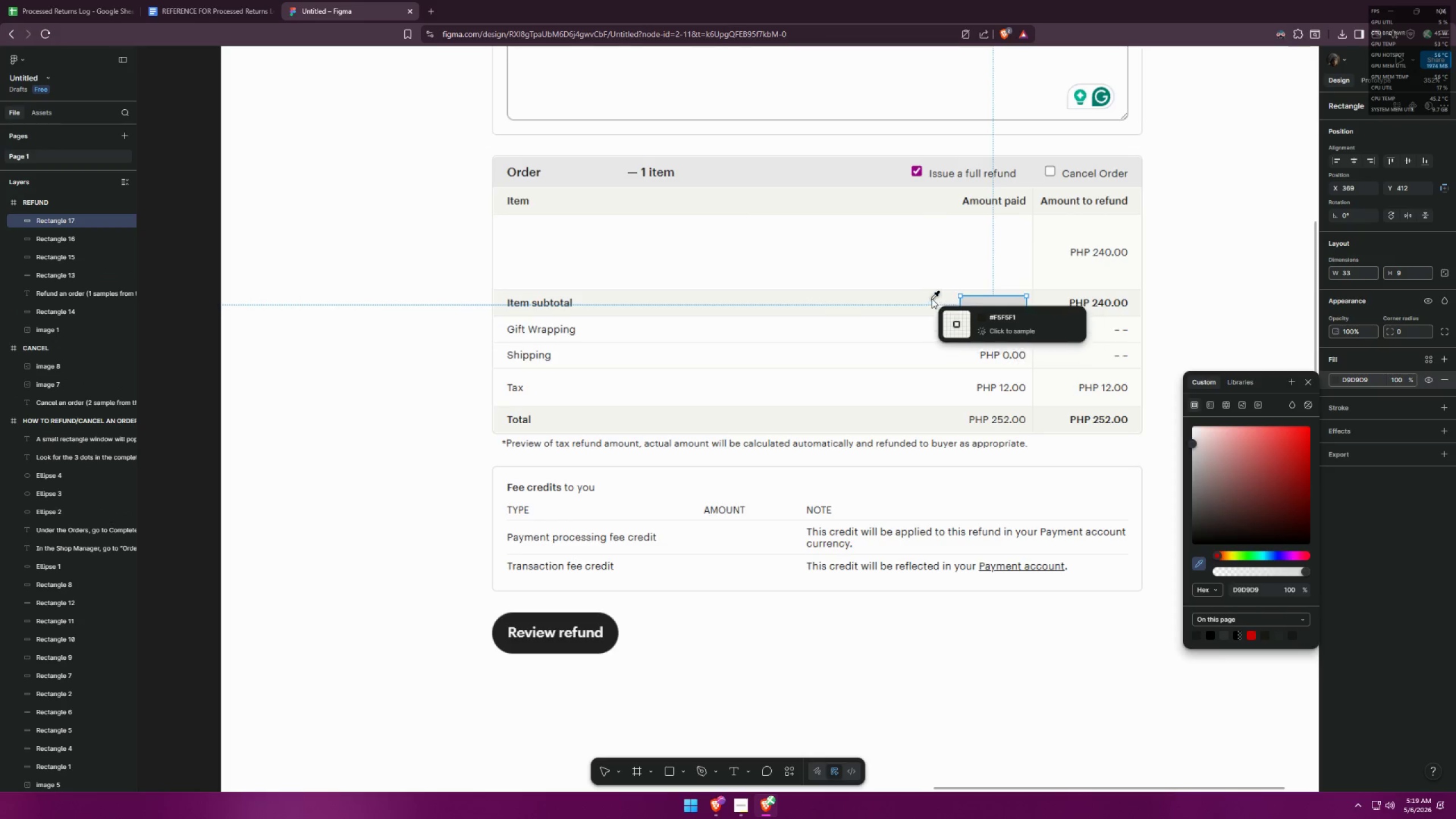 
left_click([930, 296])
 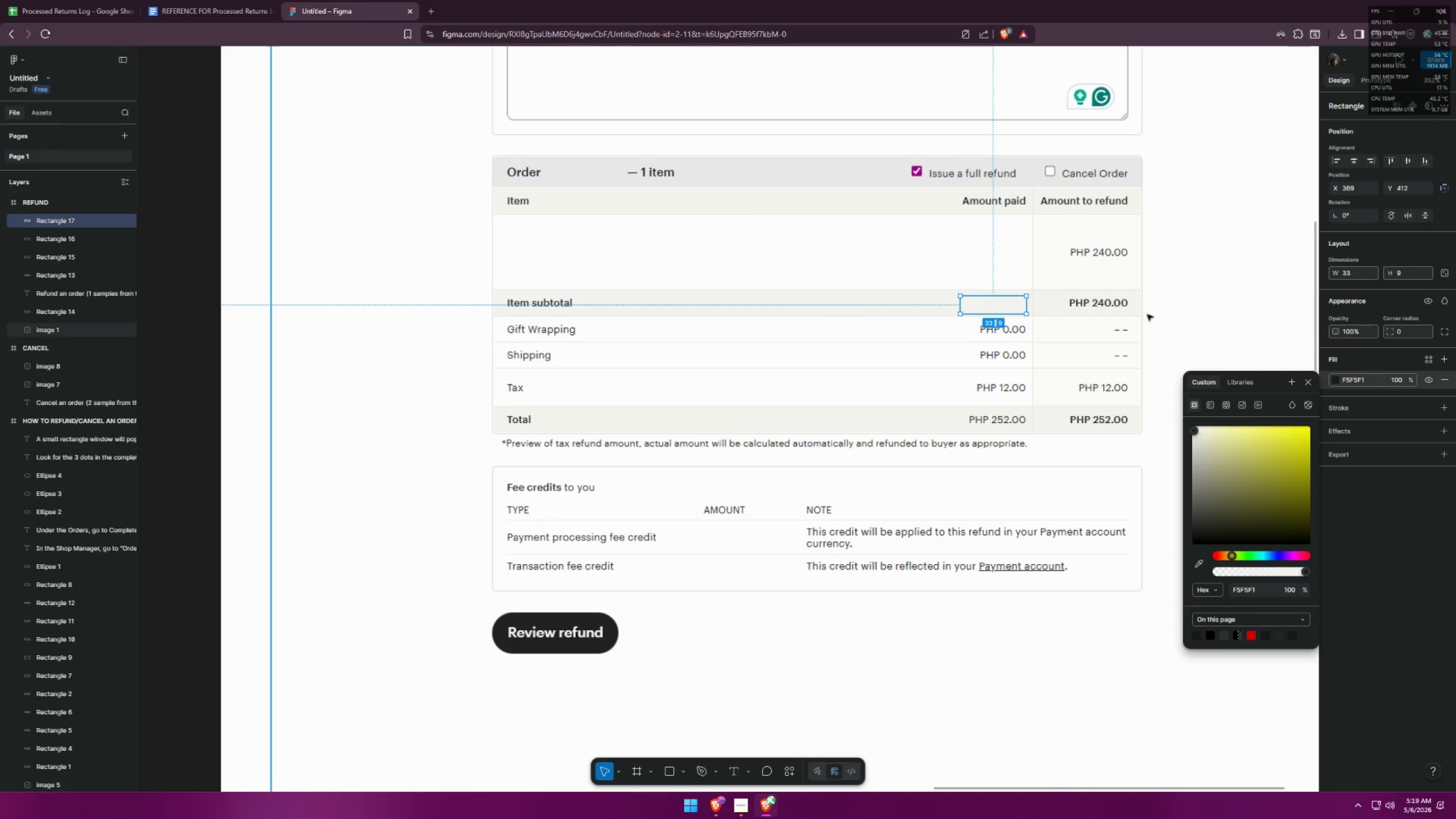 
left_click([1195, 308])
 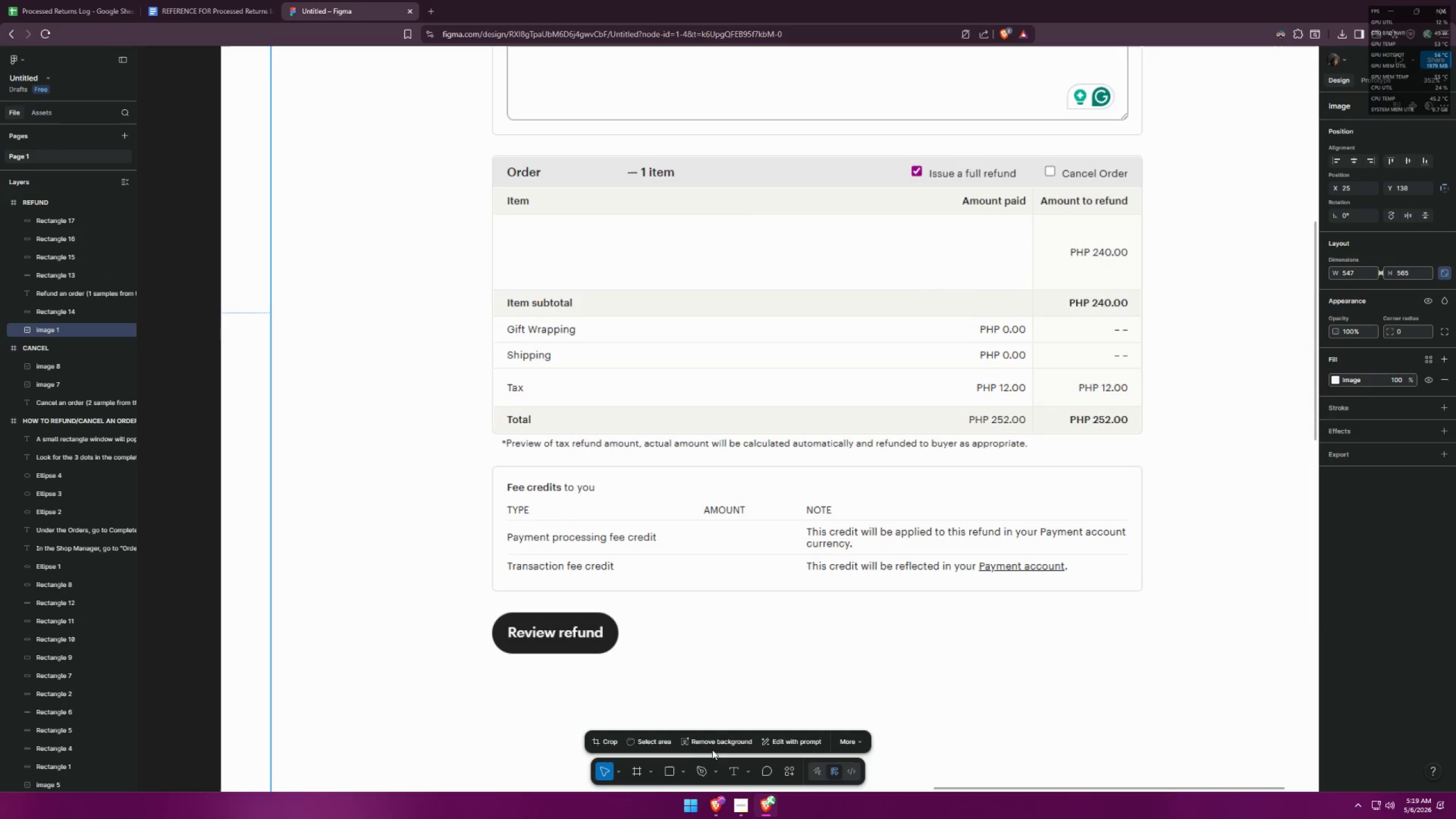 
left_click([671, 772])
 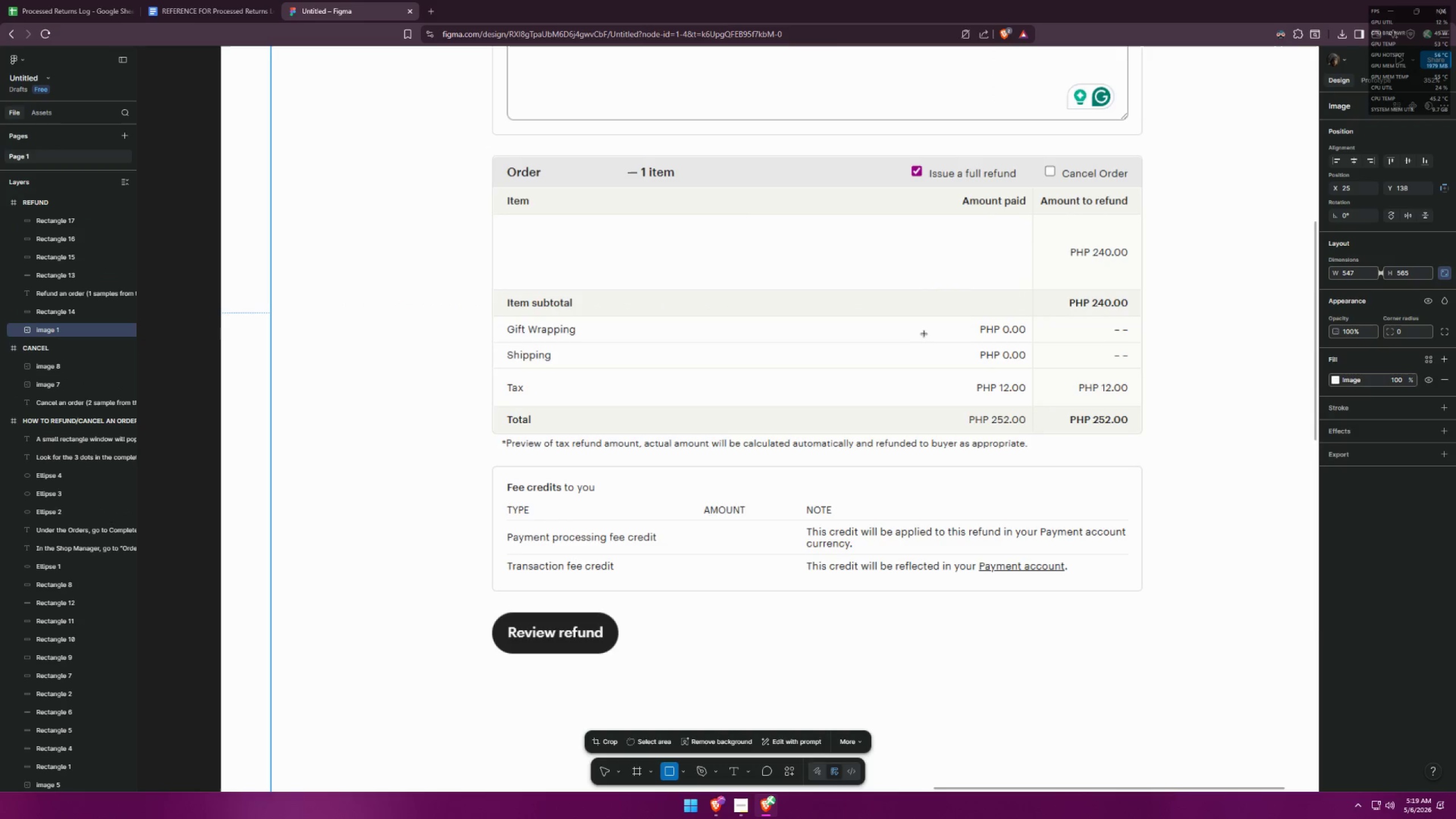 
left_click_drag(start_coordinate=[925, 326], to_coordinate=[1014, 341])
 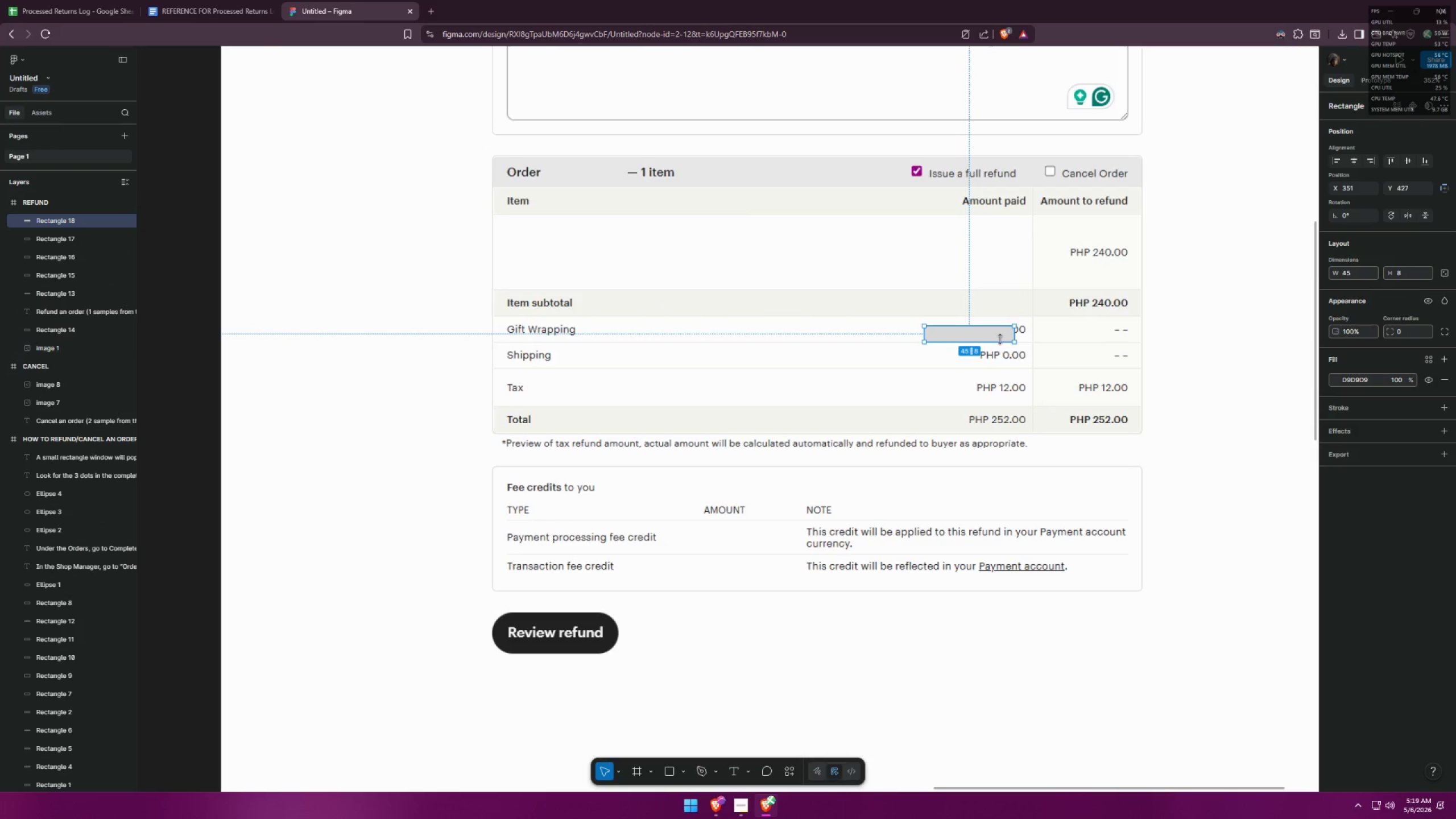 
left_click_drag(start_coordinate=[989, 332], to_coordinate=[1004, 328])
 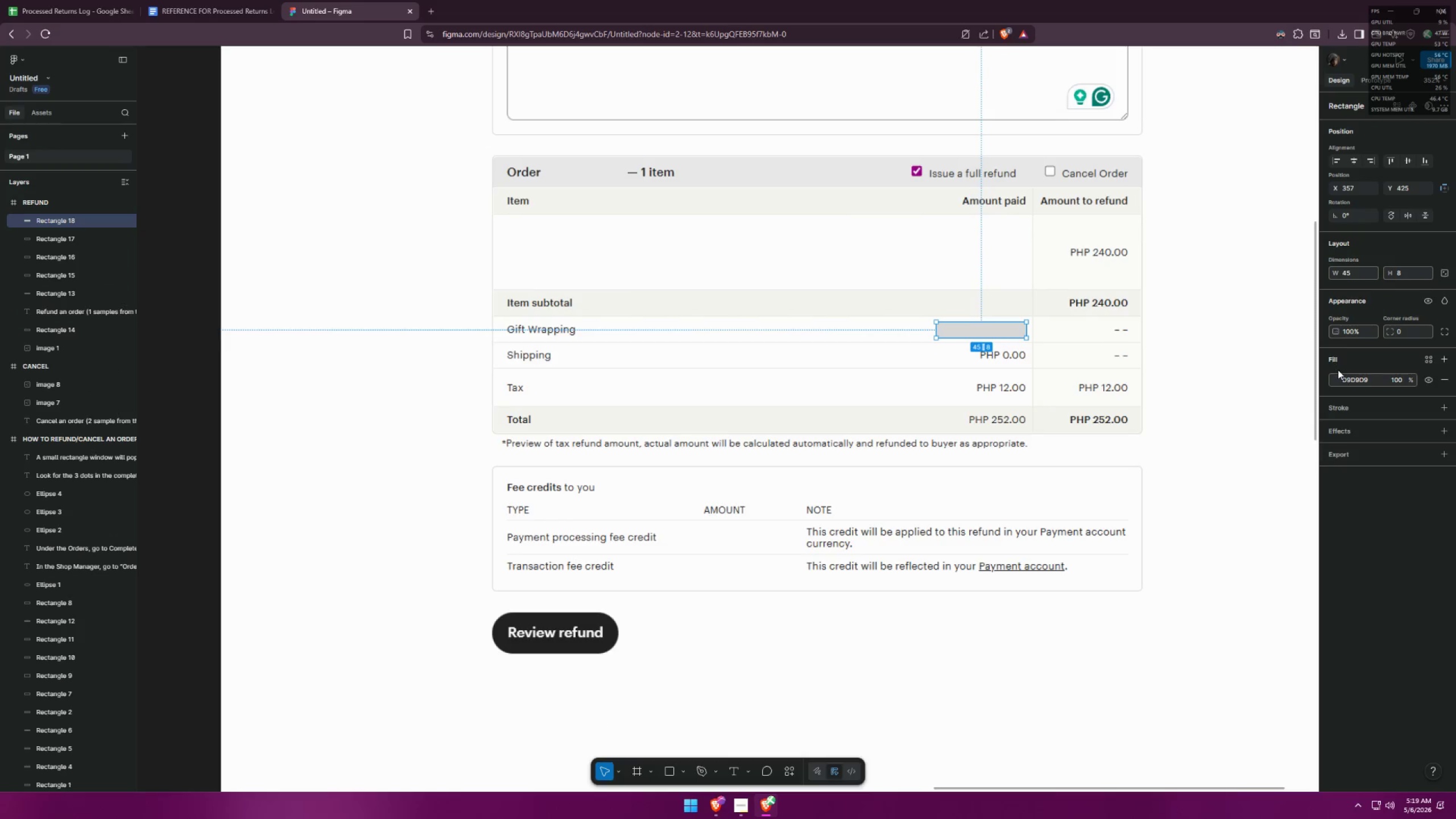 
left_click([1336, 377])
 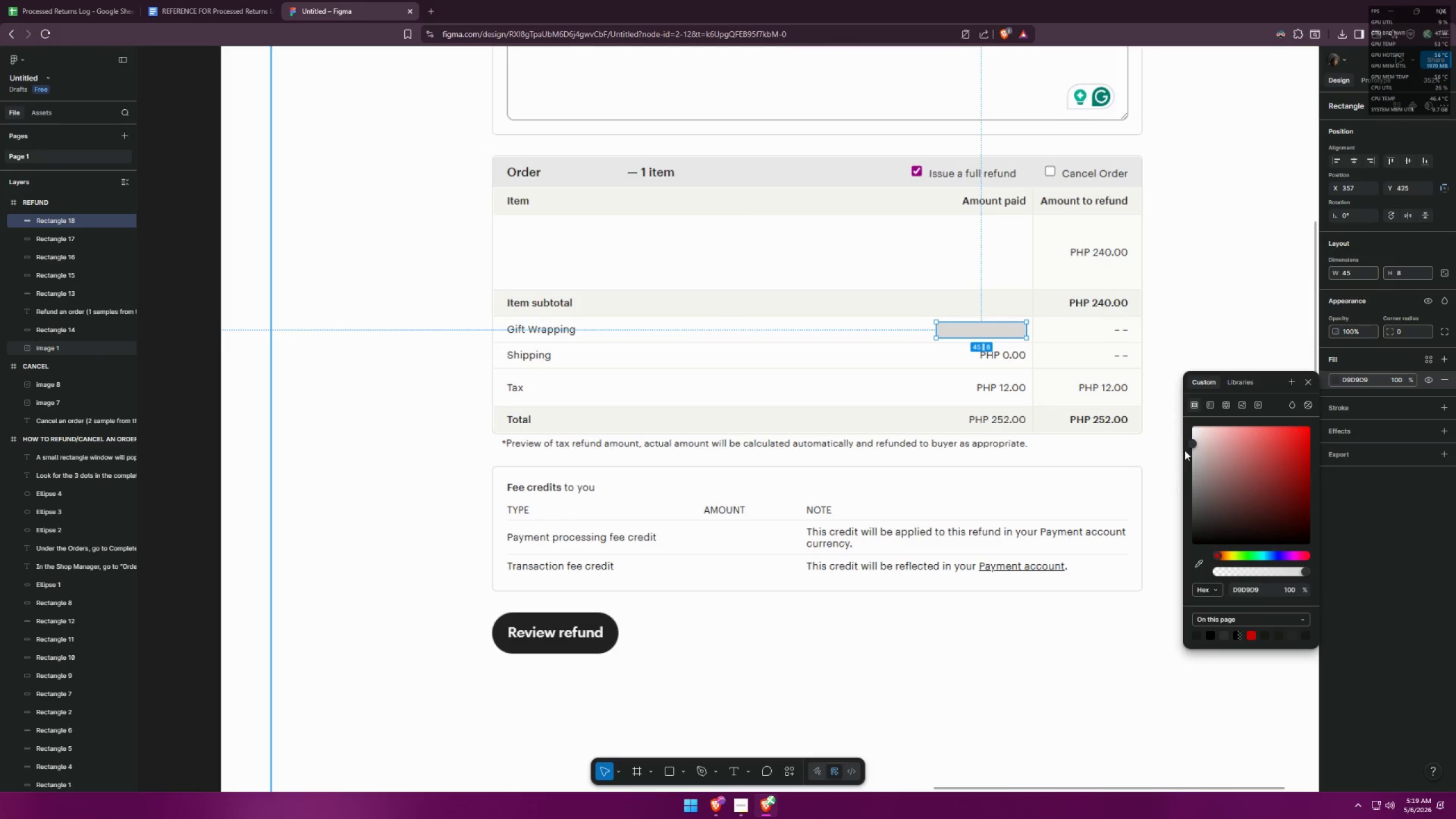 
left_click_drag(start_coordinate=[1199, 438], to_coordinate=[1151, 390])
 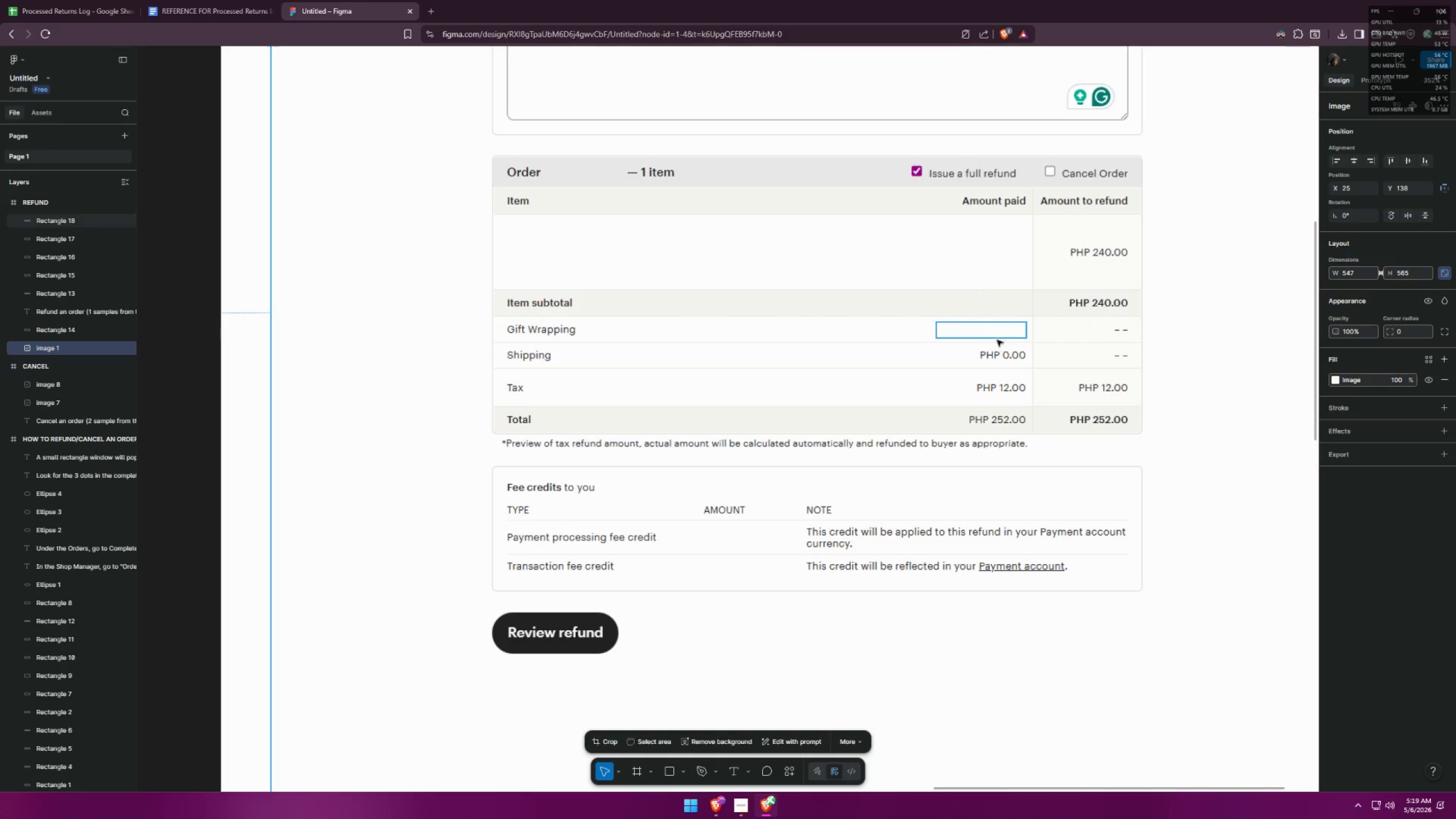 
hold_key(key=AltLeft, duration=0.78)
hold_key(key=ShiftLeft, duration=0.75)
left_click_drag(start_coordinate=[1000, 332], to_coordinate=[1003, 354])
 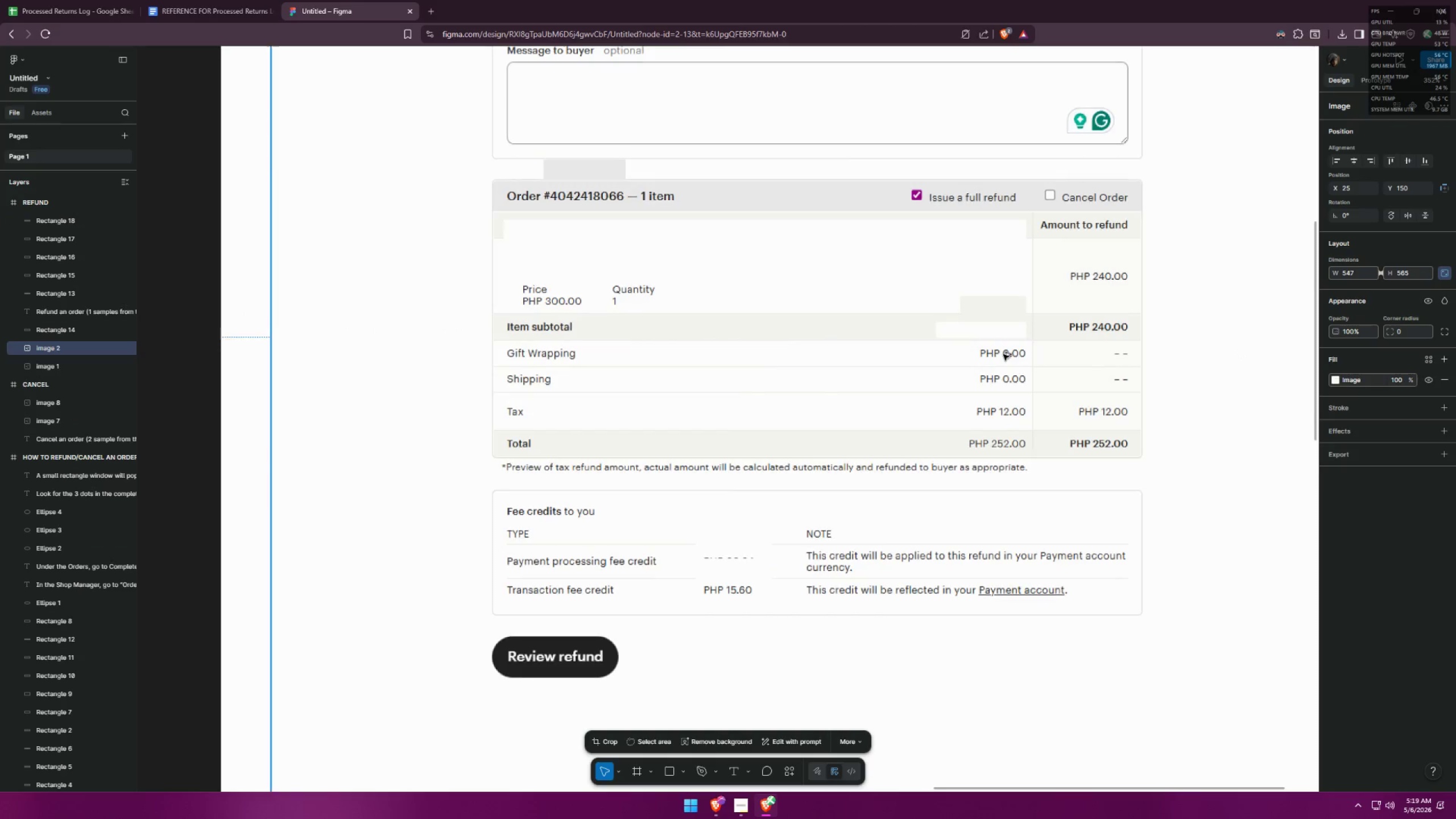 
hold_key(key=ShiftLeft, duration=1.53)
 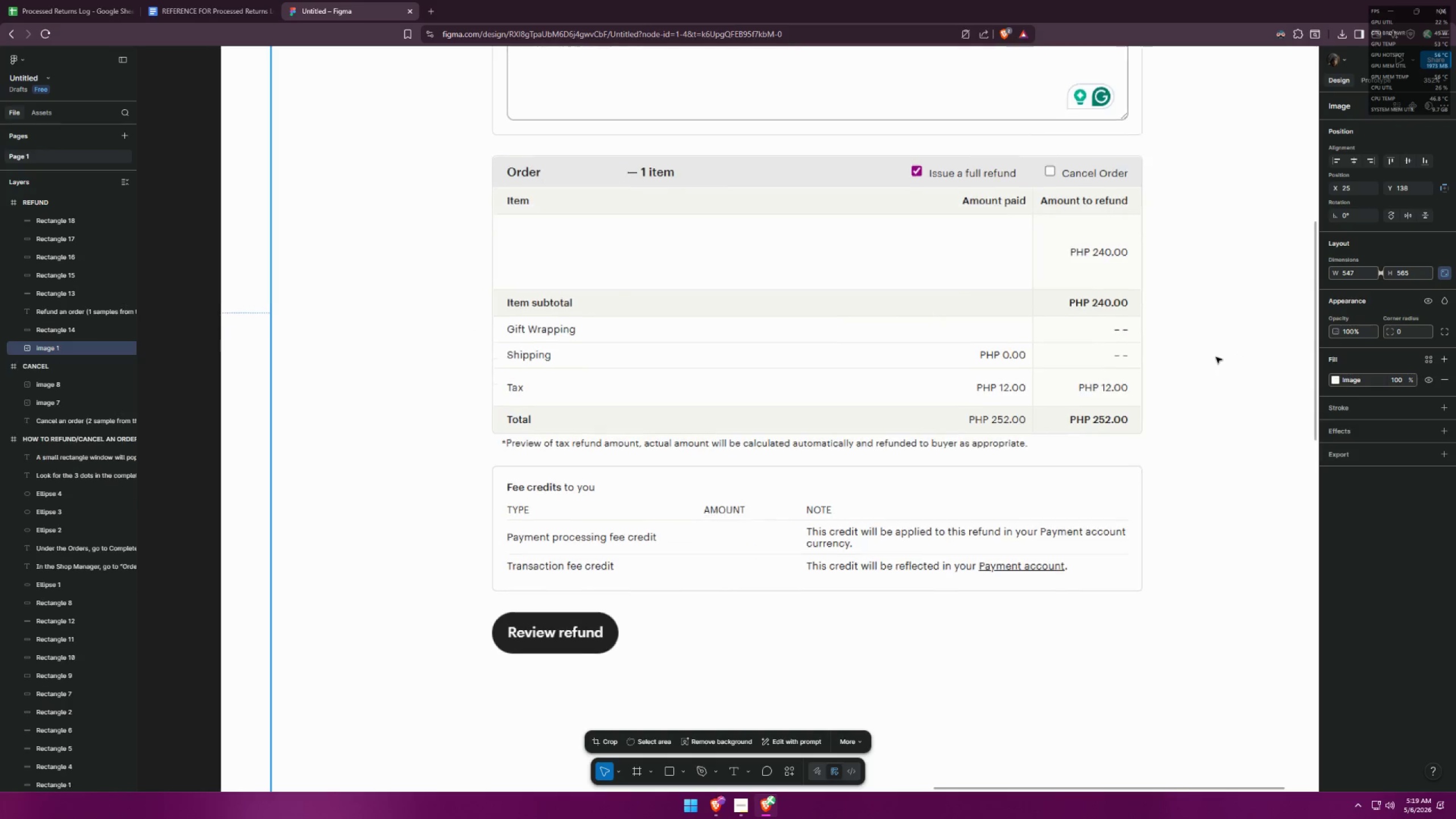 
key(Control+ControlLeft)
 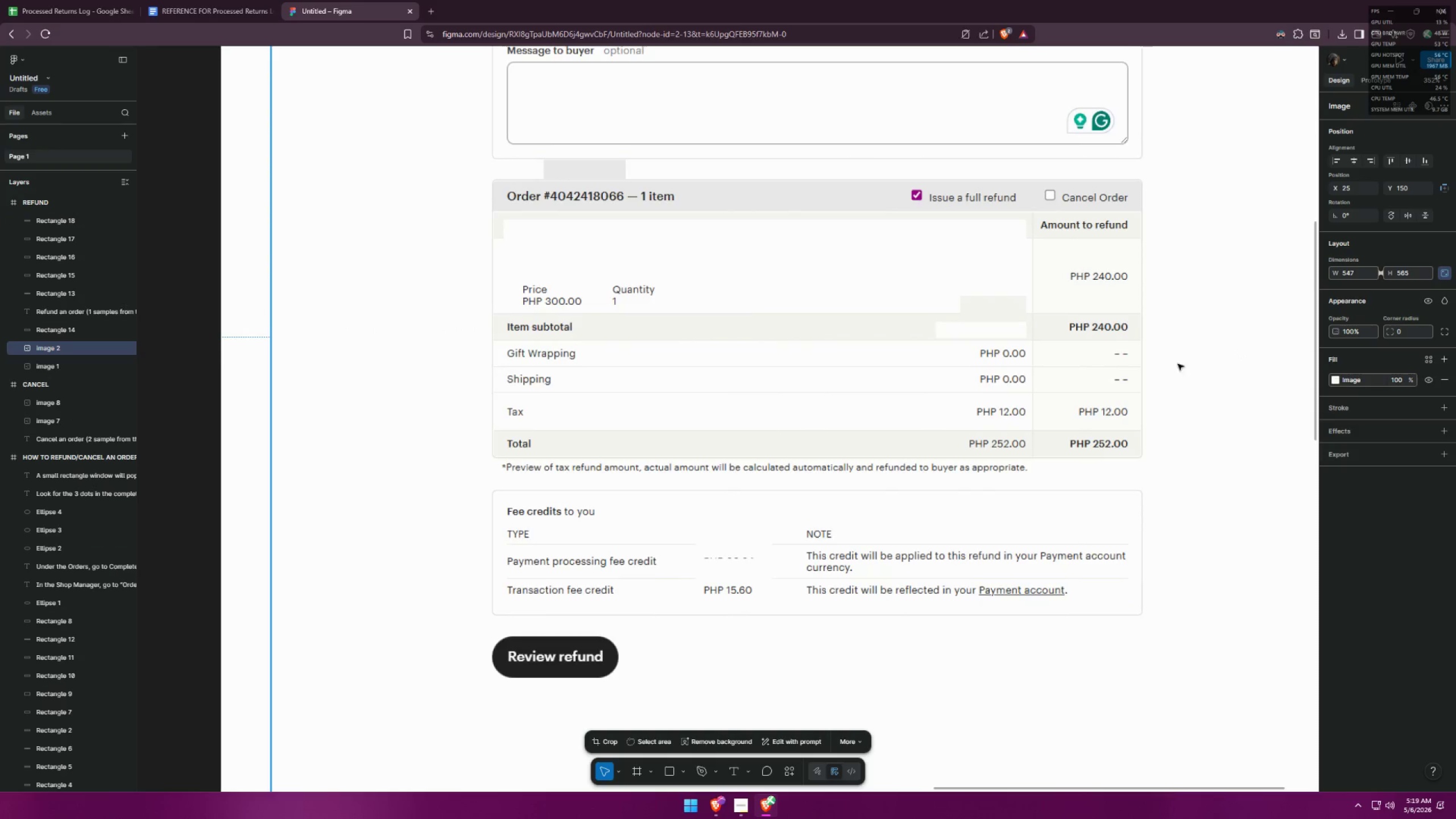 
key(Control+Z)
 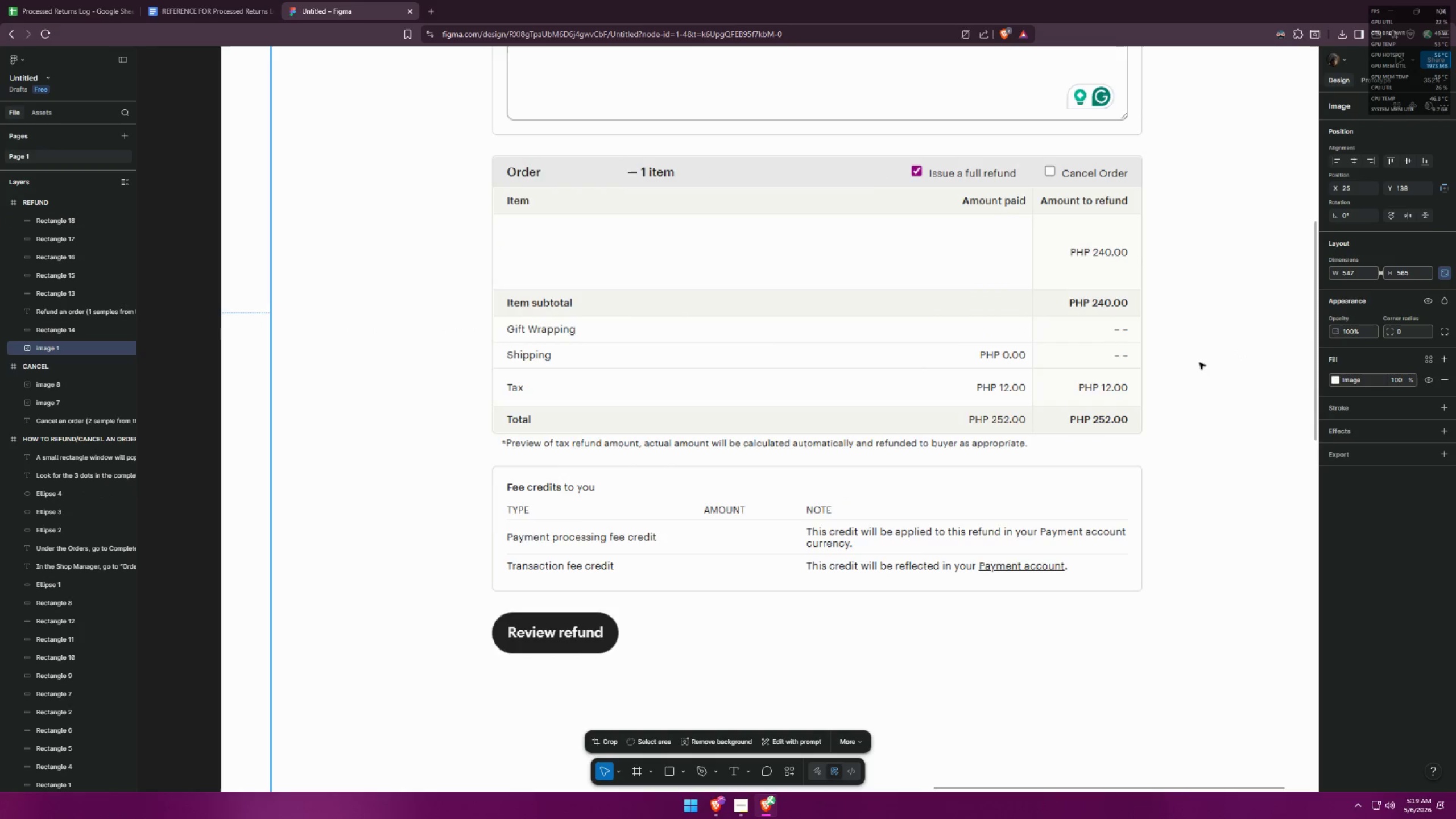 
left_click([1199, 362])
 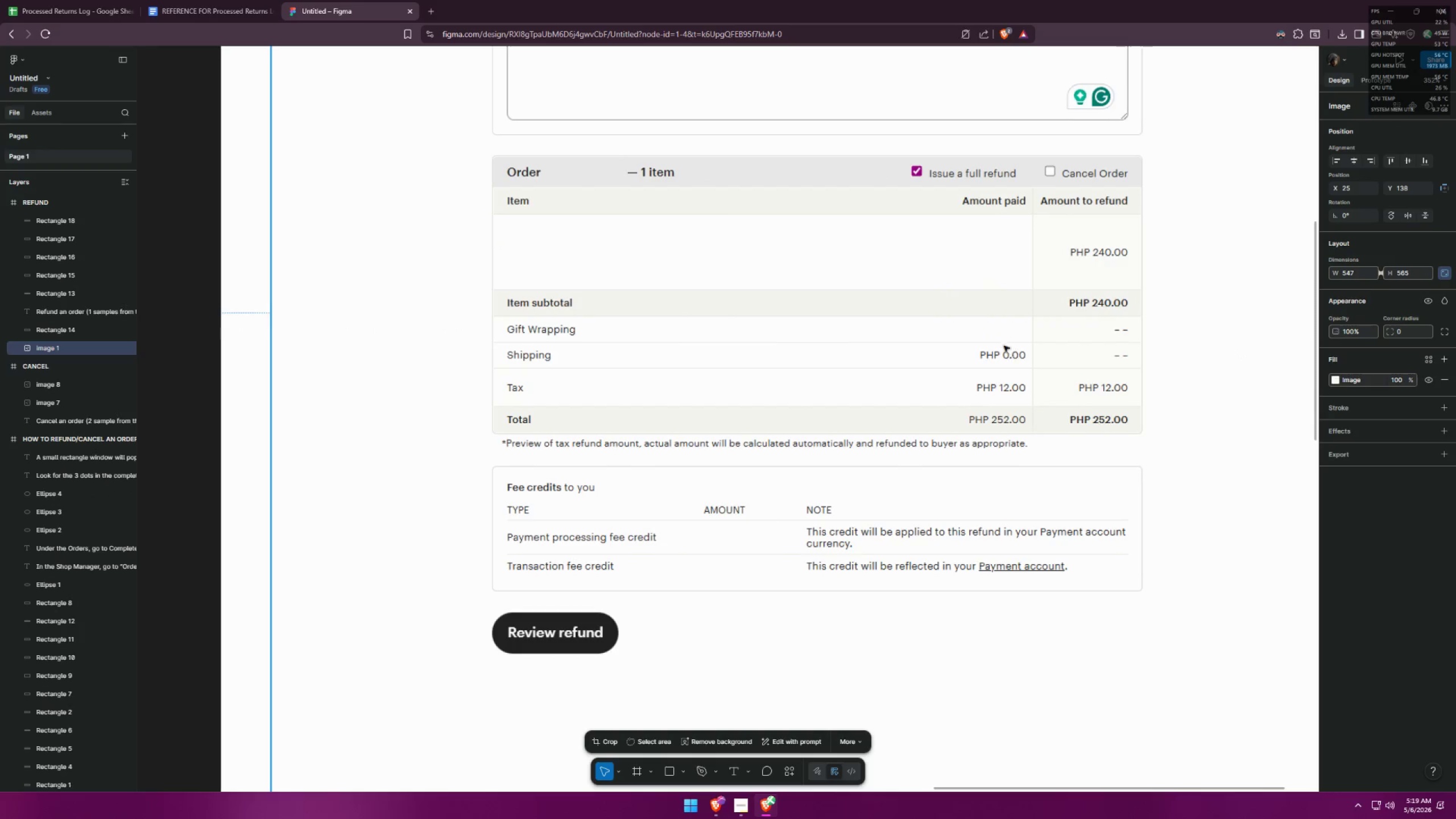 
hold_key(key=AltLeft, duration=0.77)
left_click_drag(start_coordinate=[998, 333], to_coordinate=[1002, 350])
 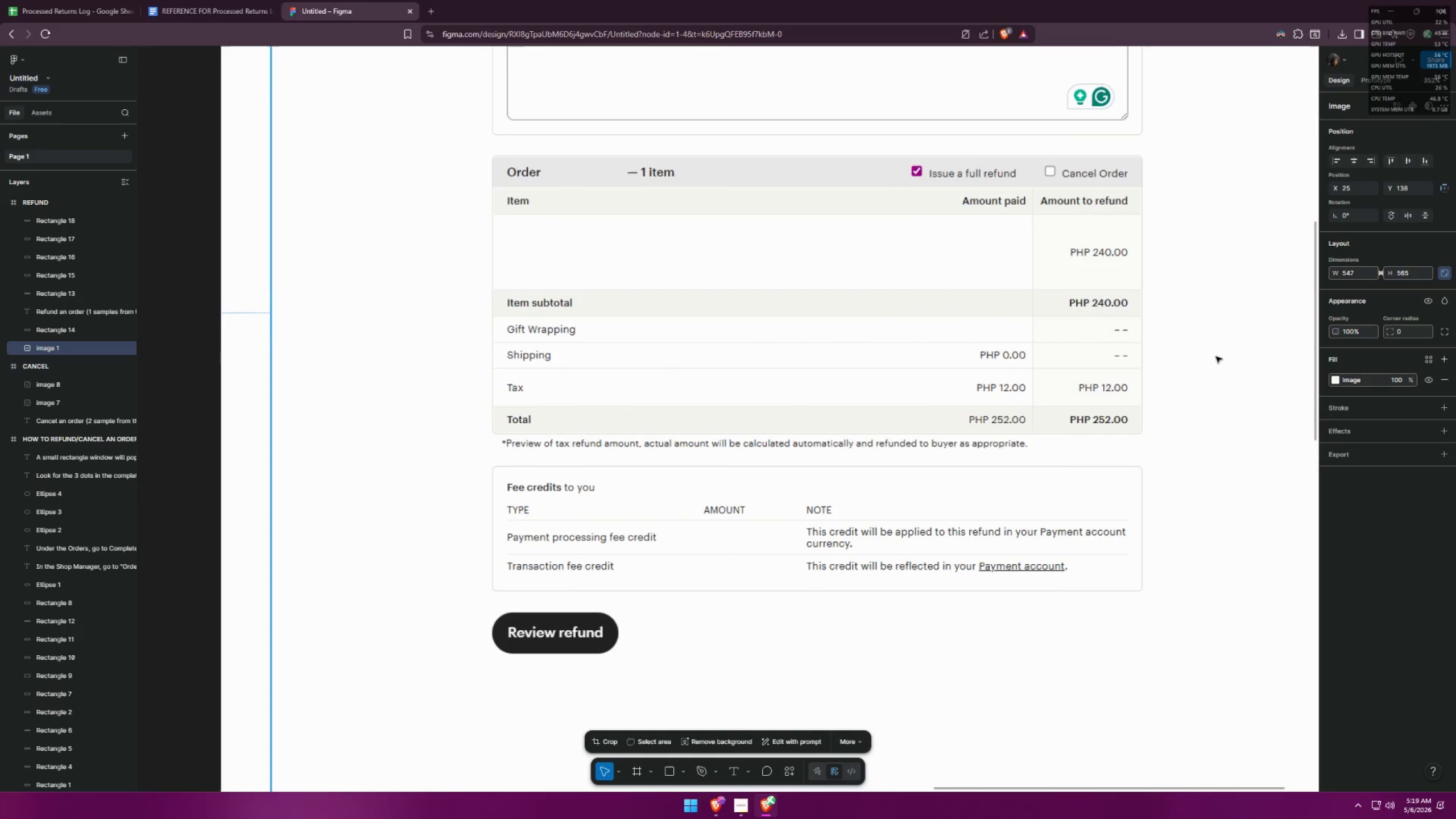 
key(Alt+Shift+ShiftLeft)
 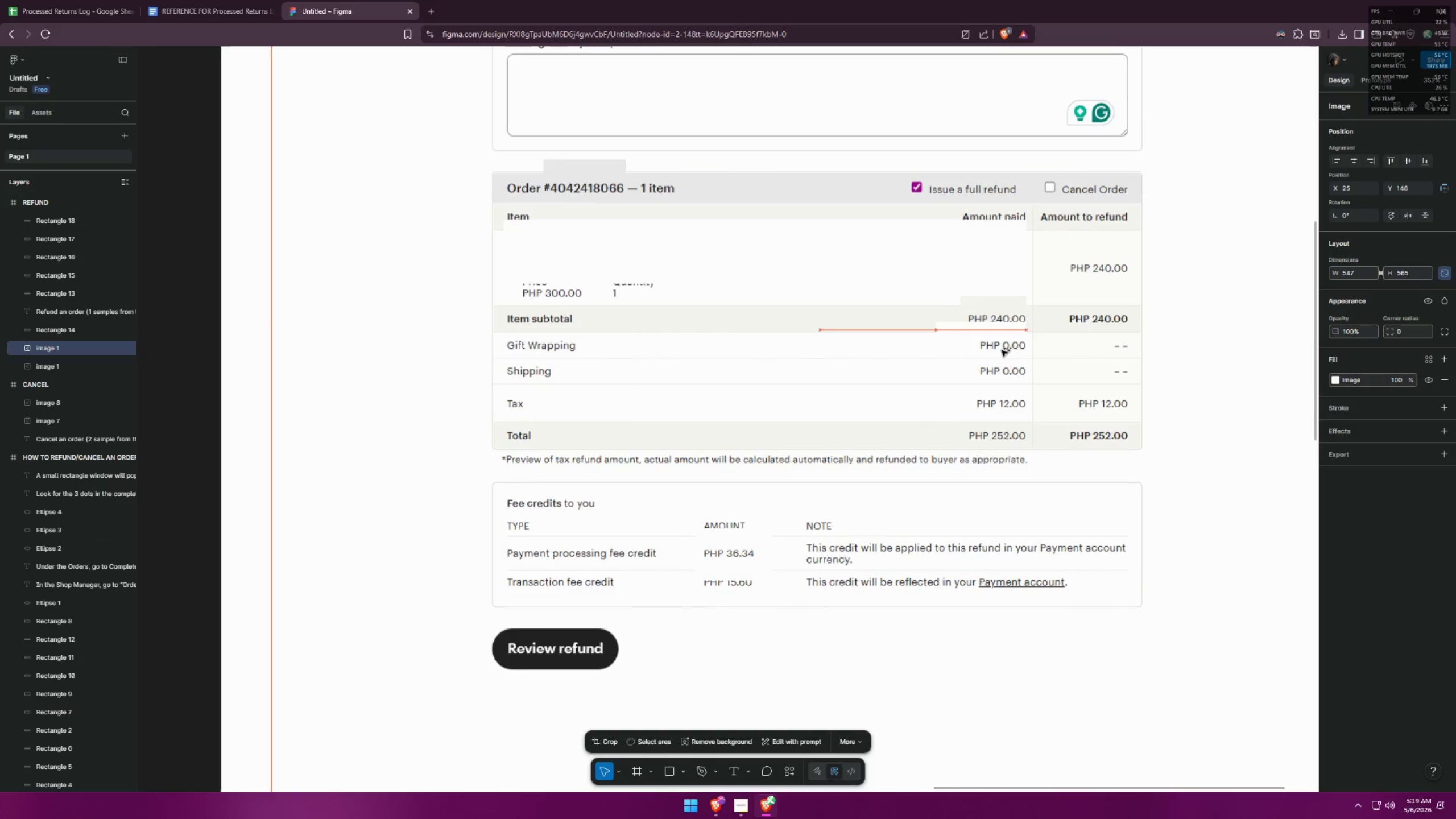 
key(Alt+Shift+ShiftLeft)
 